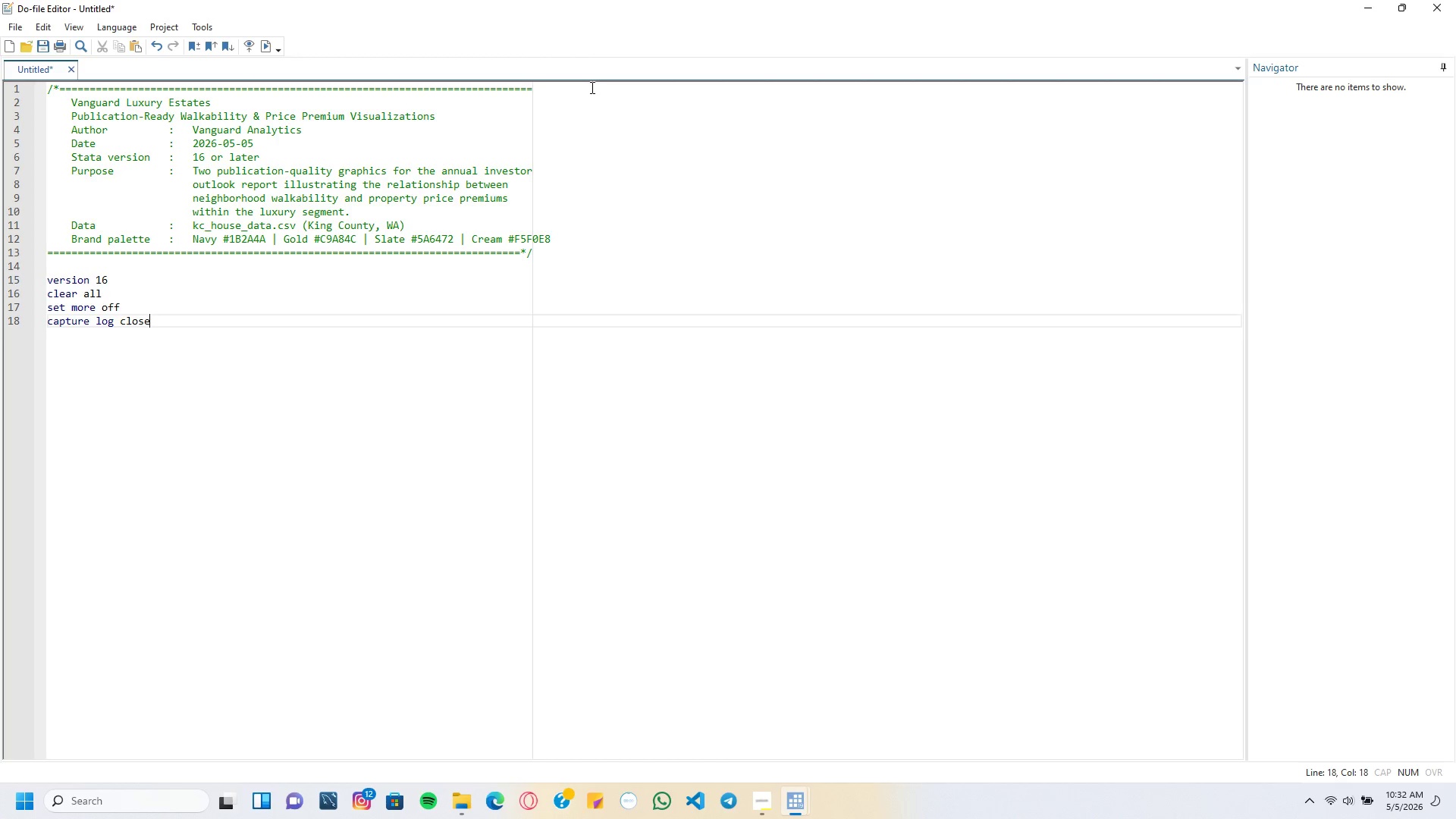 
key(Enter)
 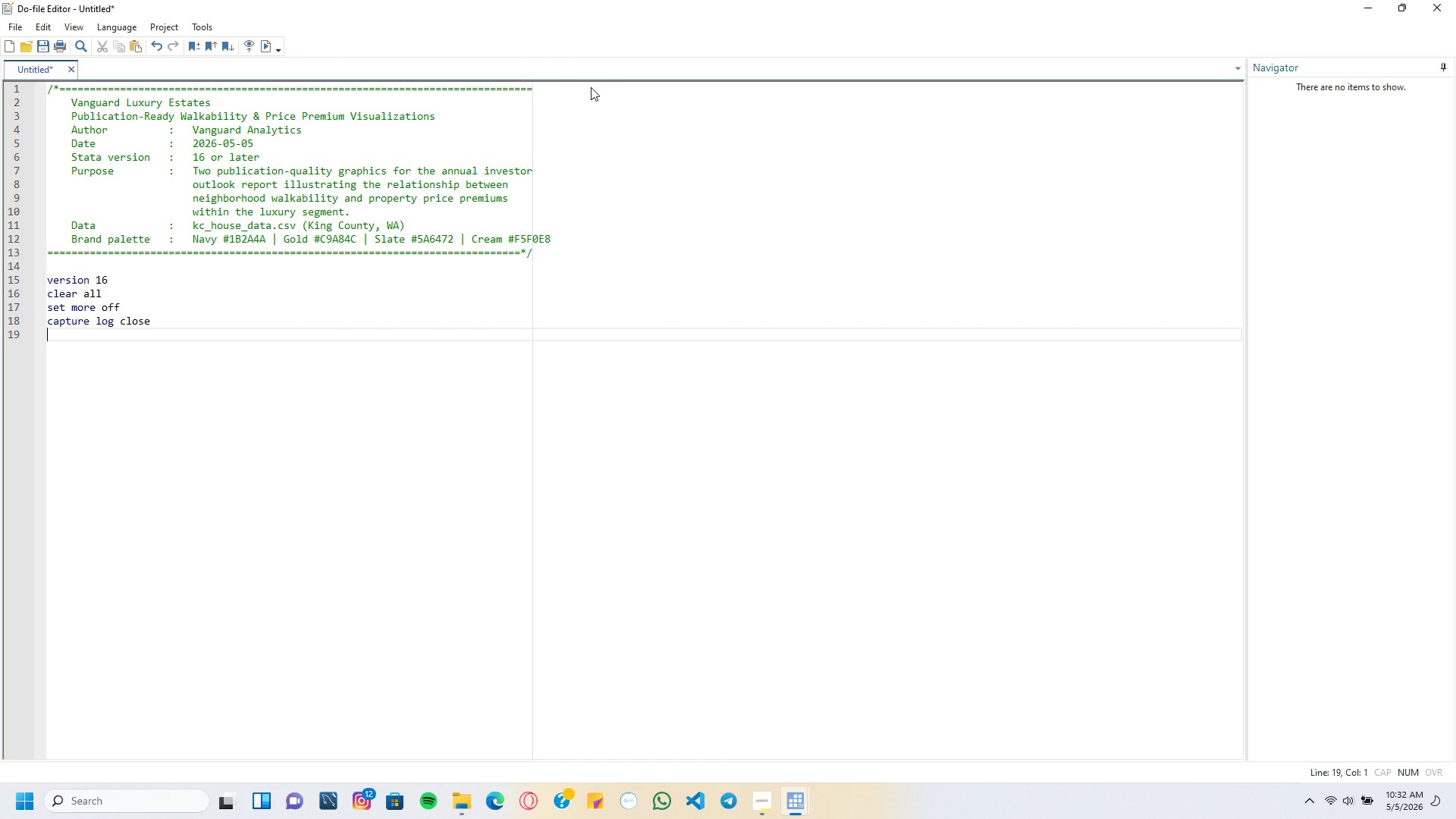 
type(log using "vanguard_analysis.log)
 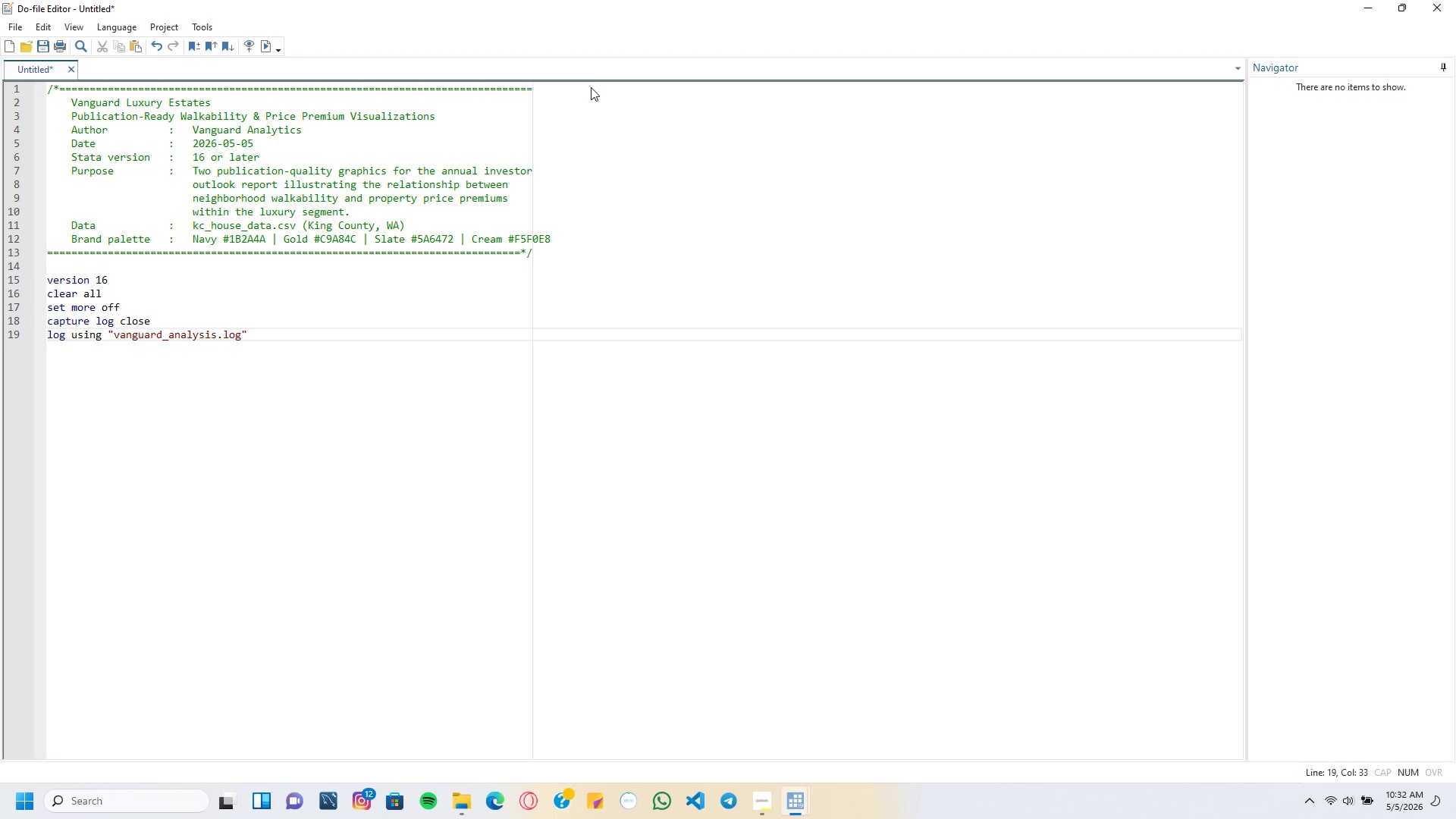 
key(ArrowRight)
 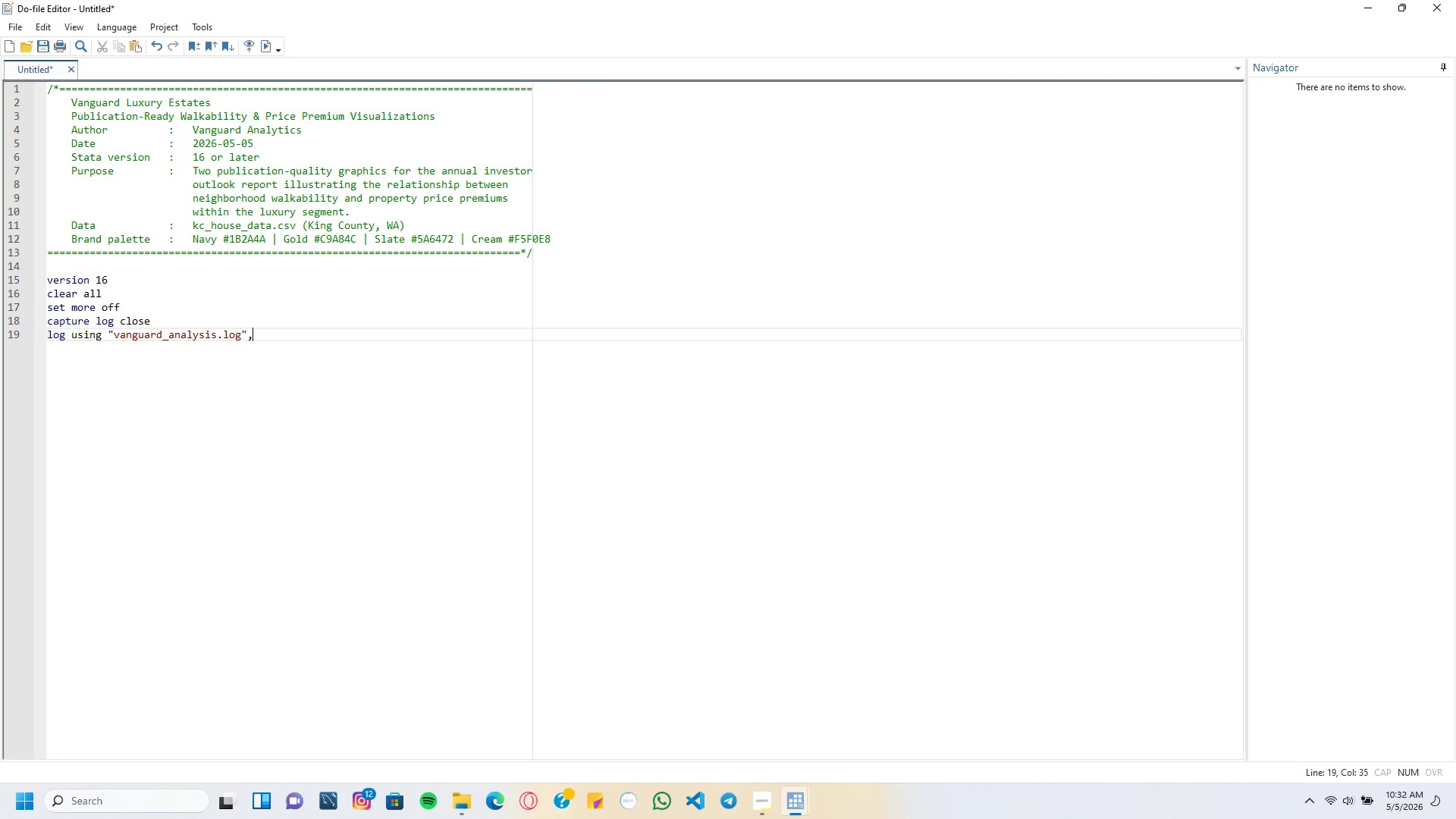 
type(, replace text)
 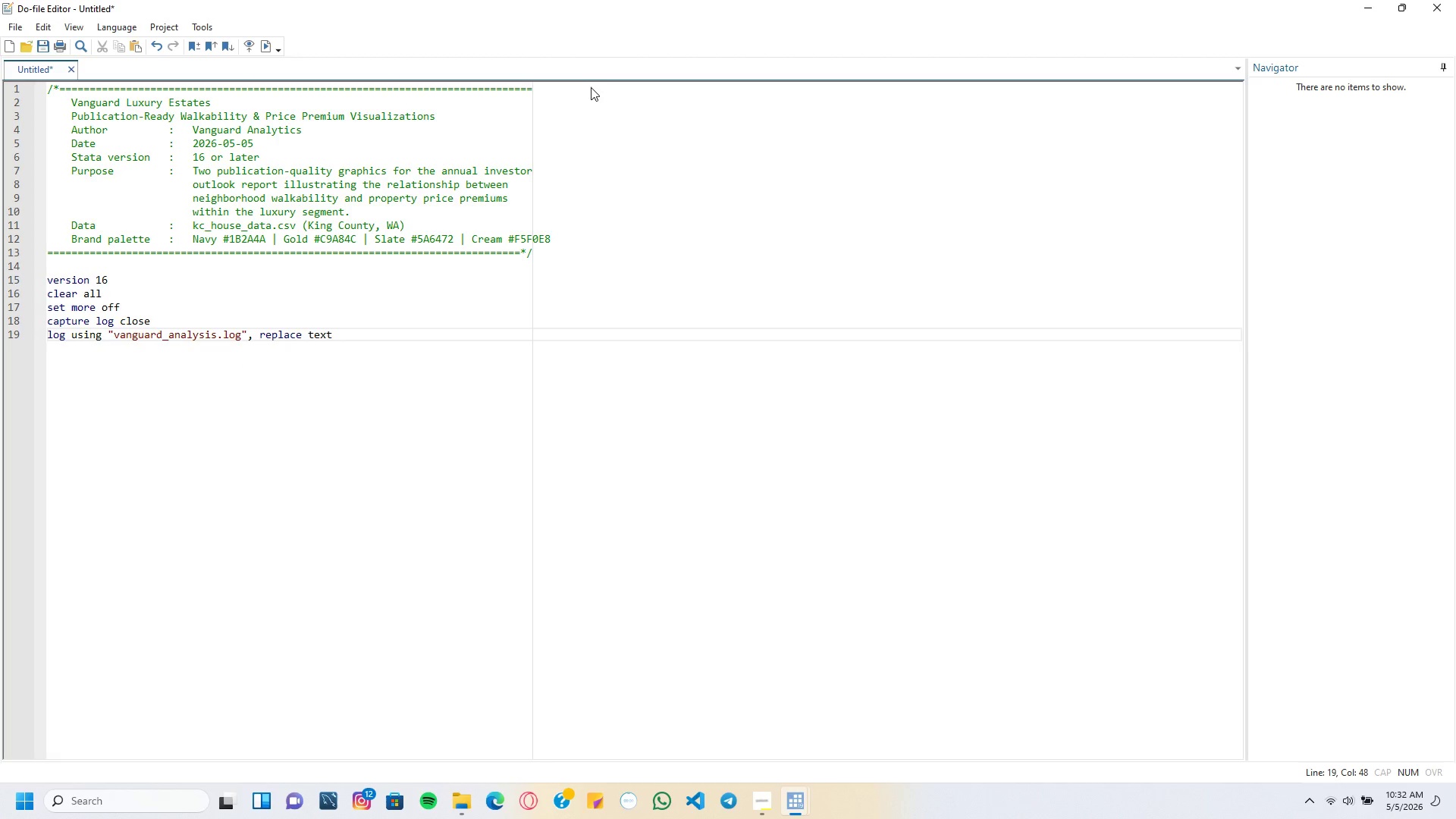 
wait(10.06)
 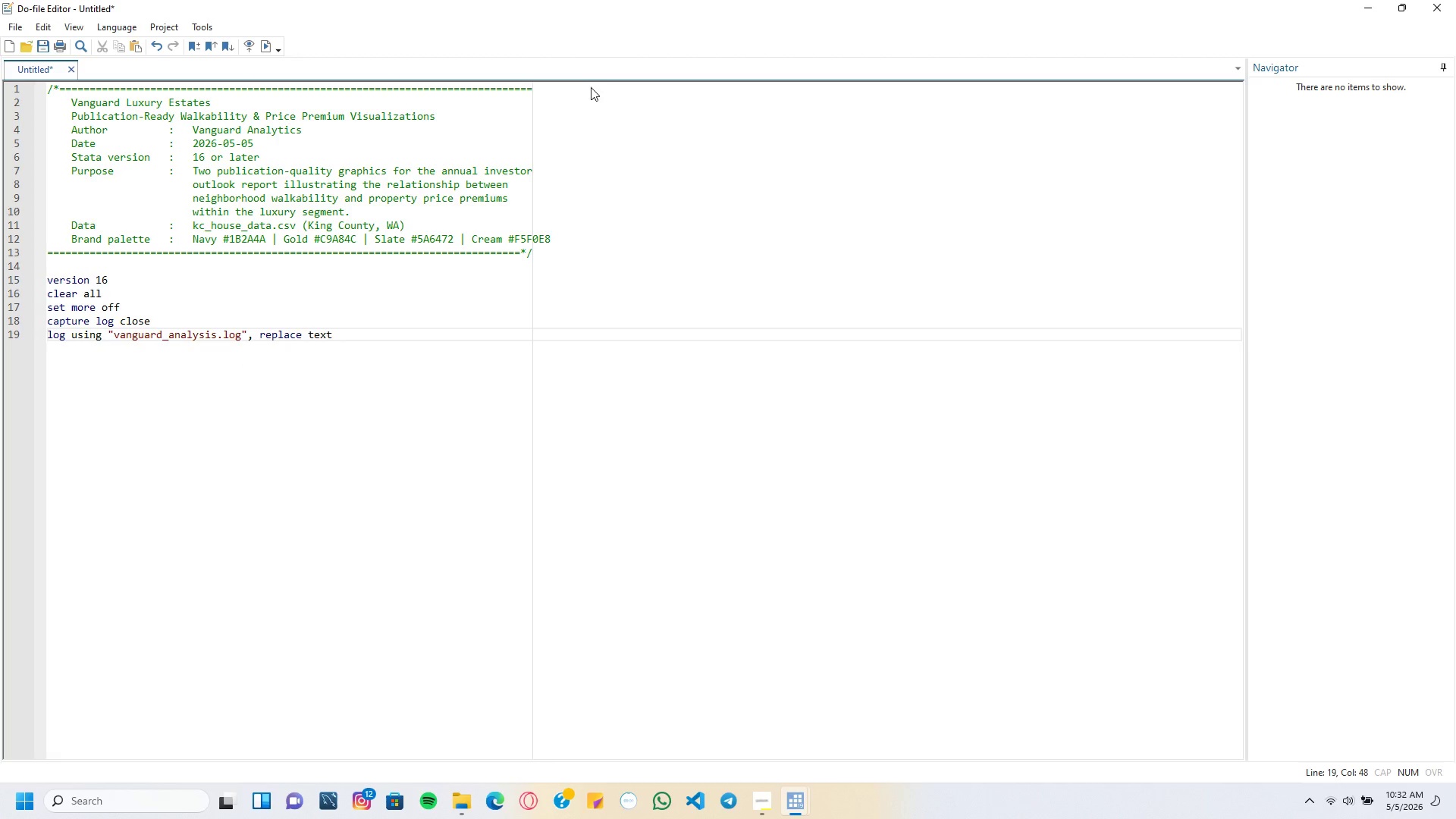 
key(Enter)
 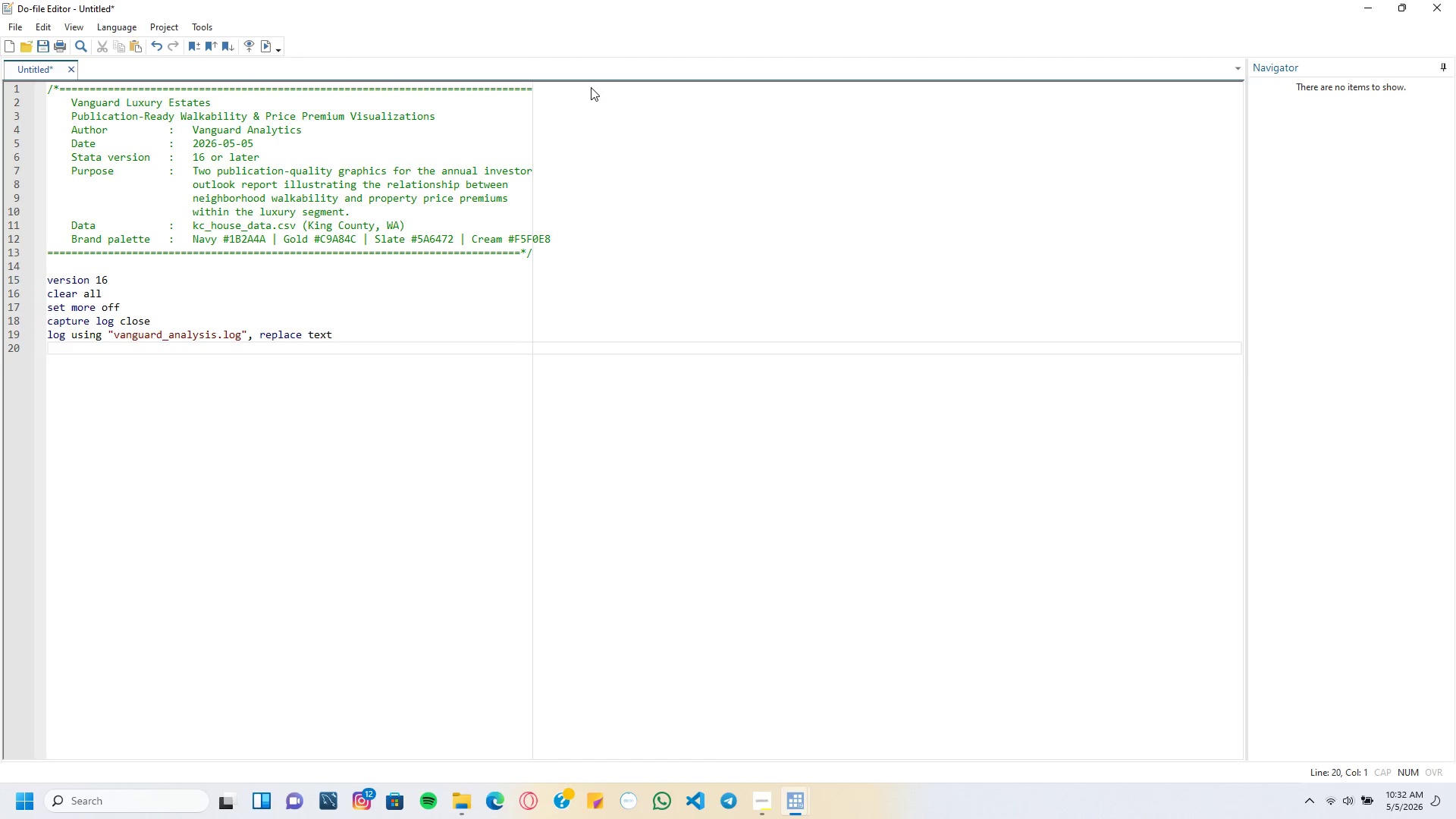 
key(Enter)
 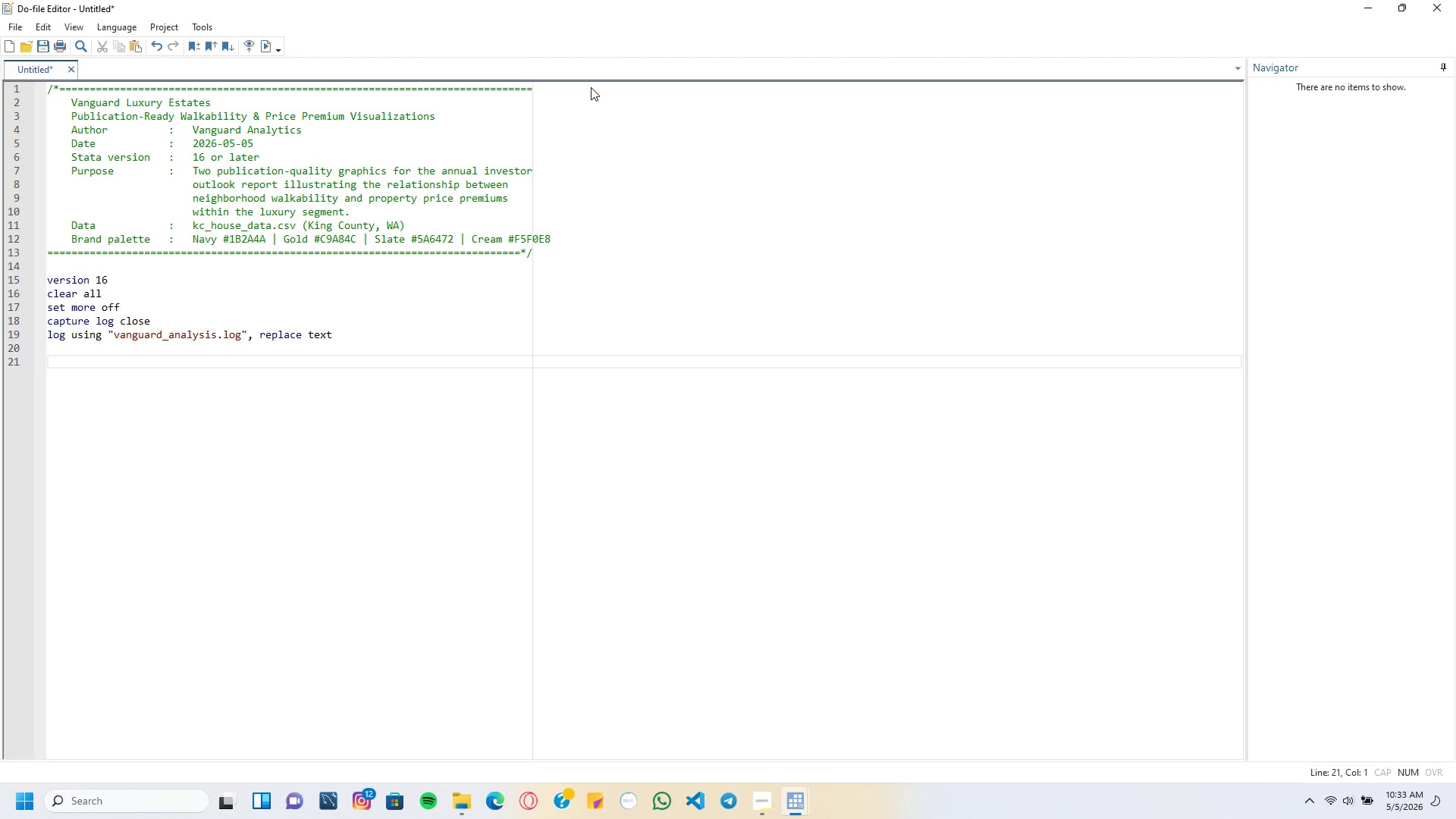 
wait(6.62)
 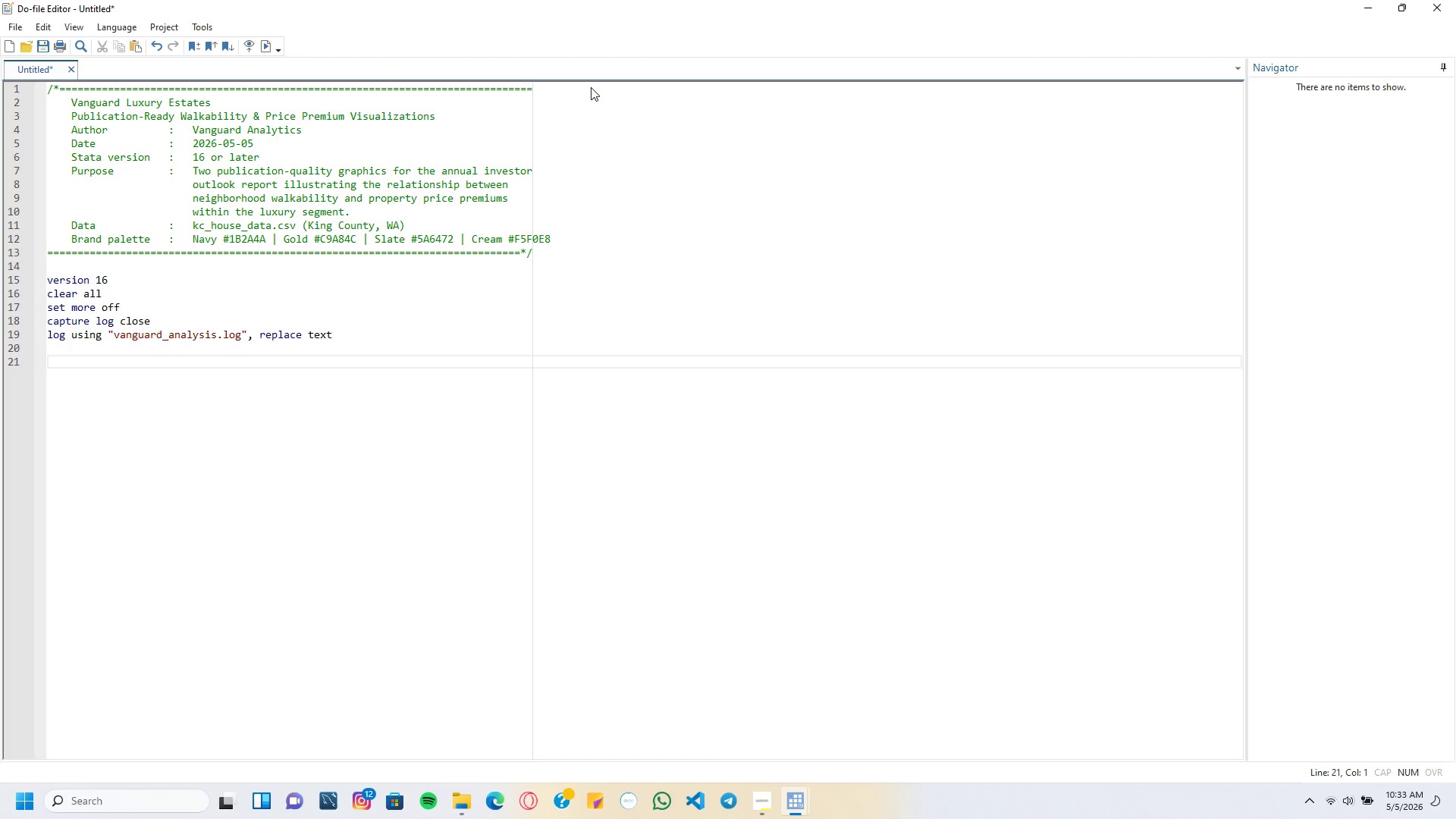 
type(* ---- 0. Dependencies --------------------------------------------------------*)
 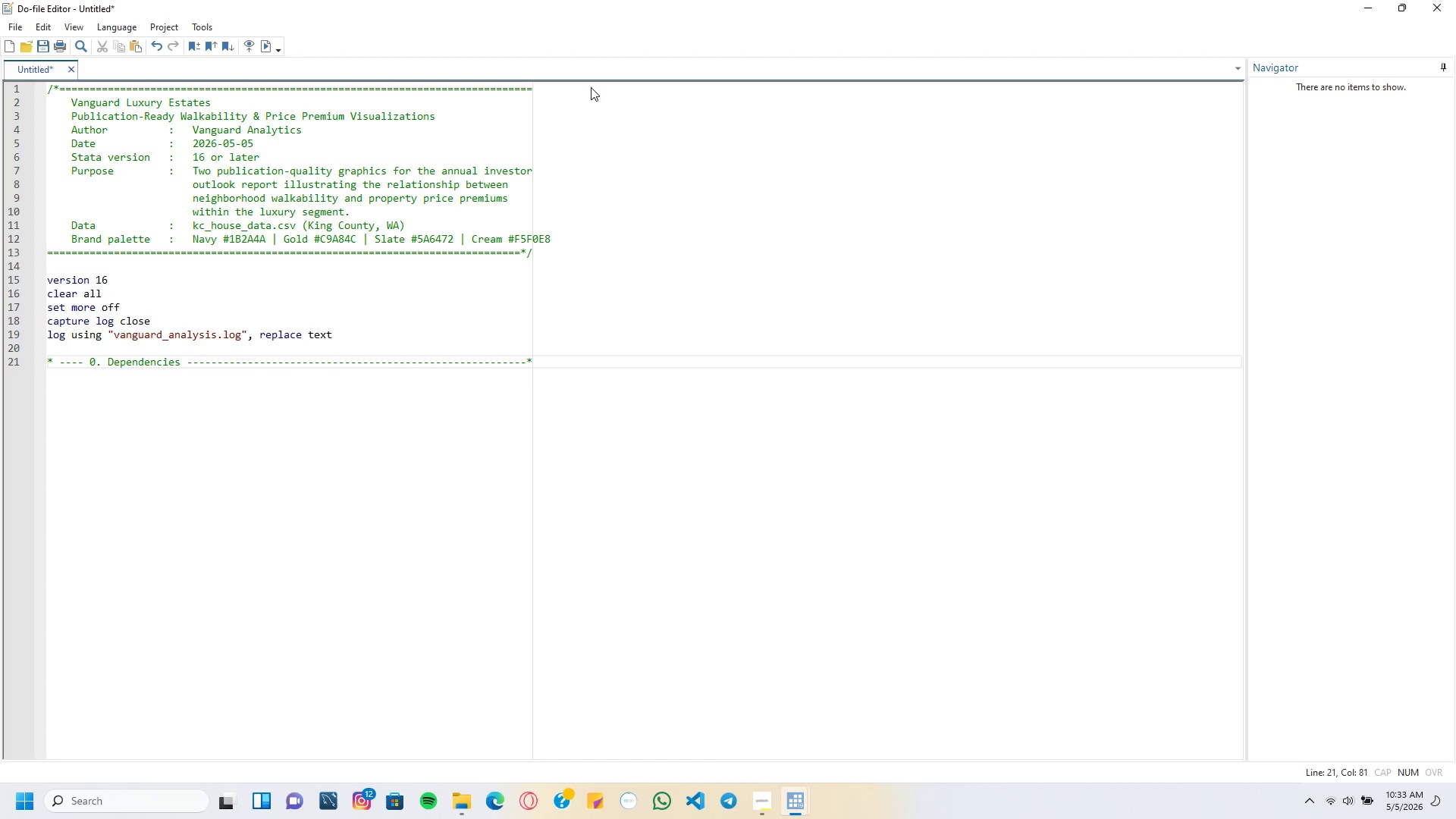 
key(Enter)
 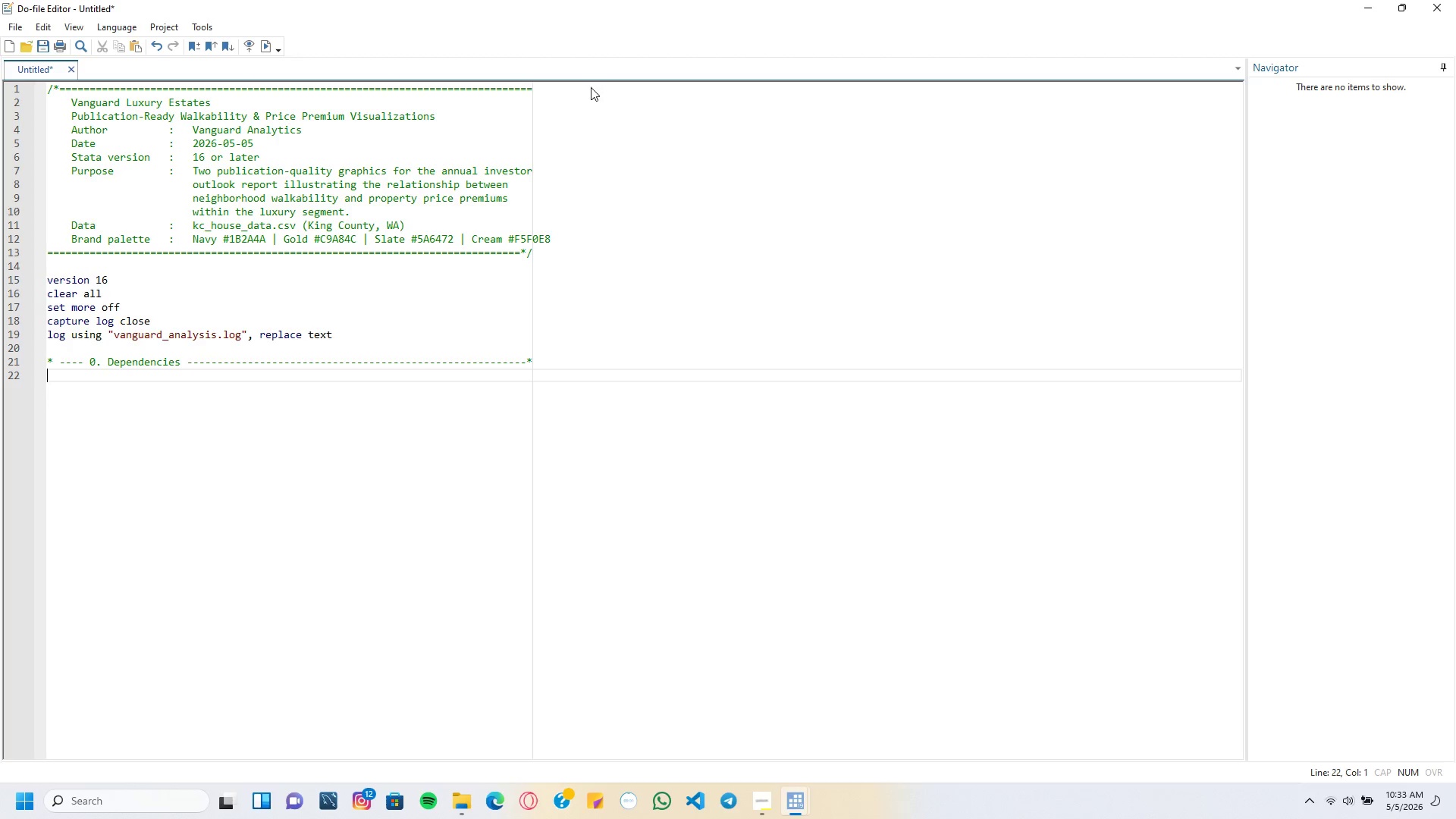 
type(foreach pkg in grstyle palettes colrspace {)
 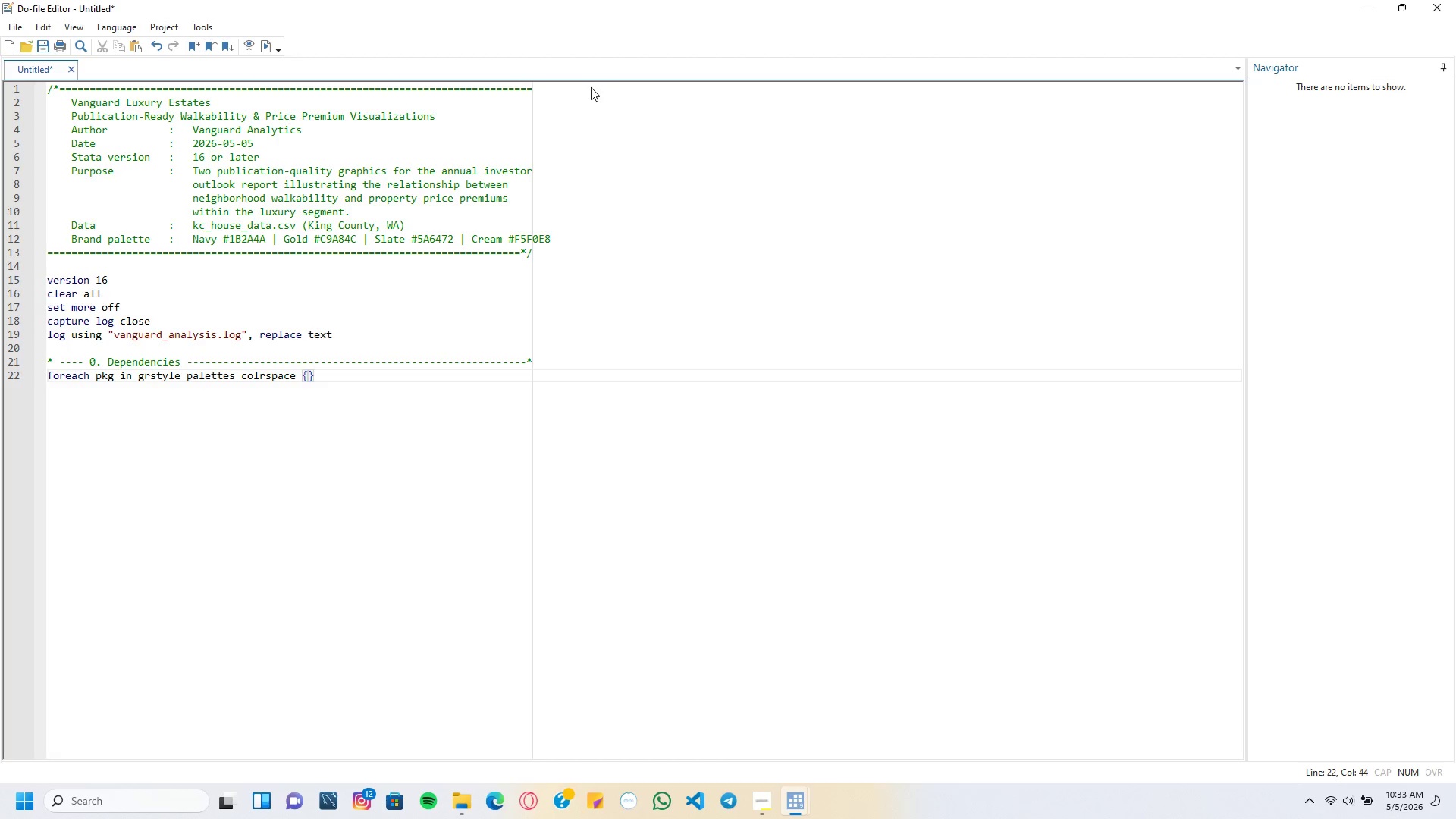 
key(Enter)
 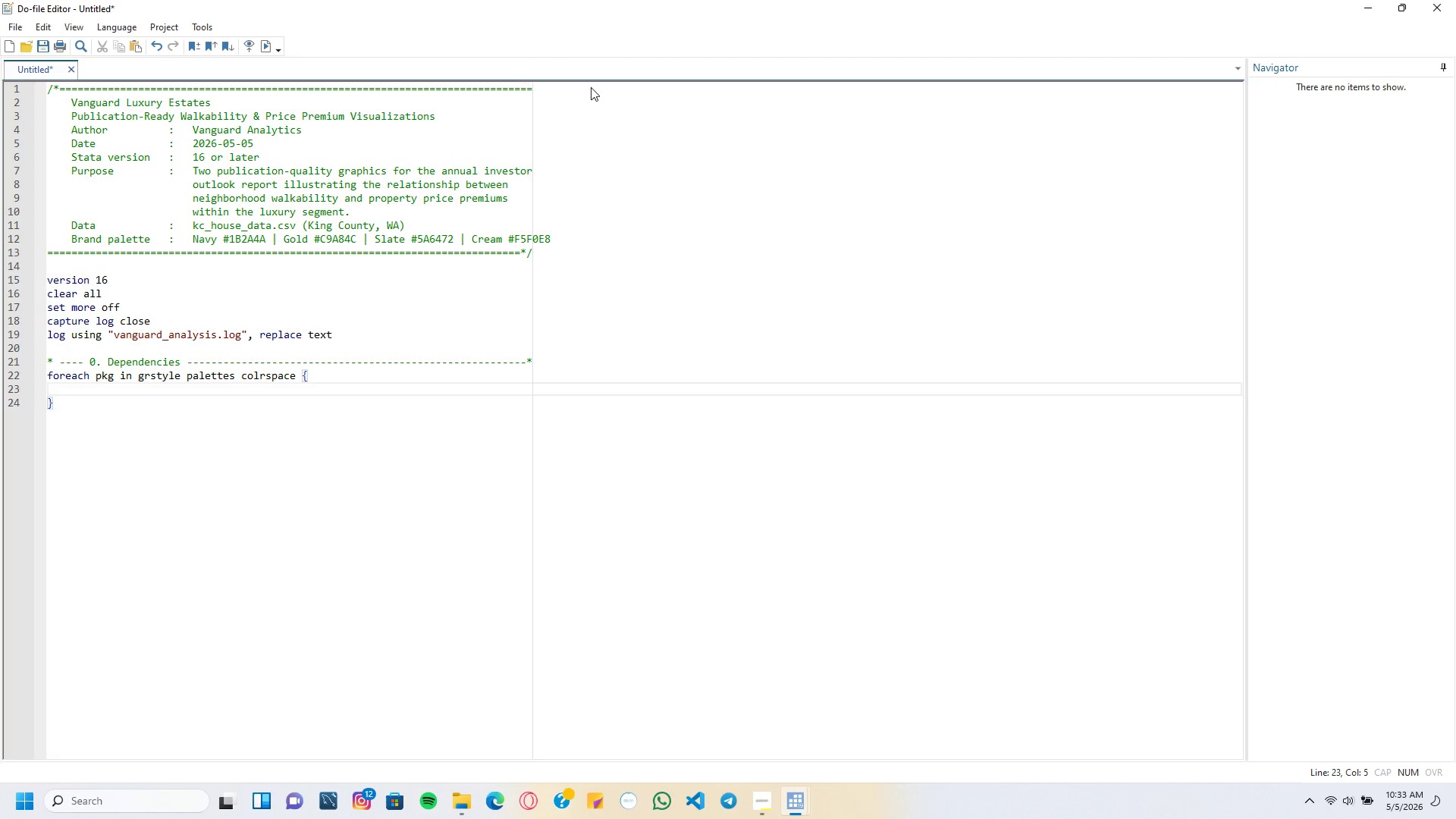 
type(capture which `pkg)
 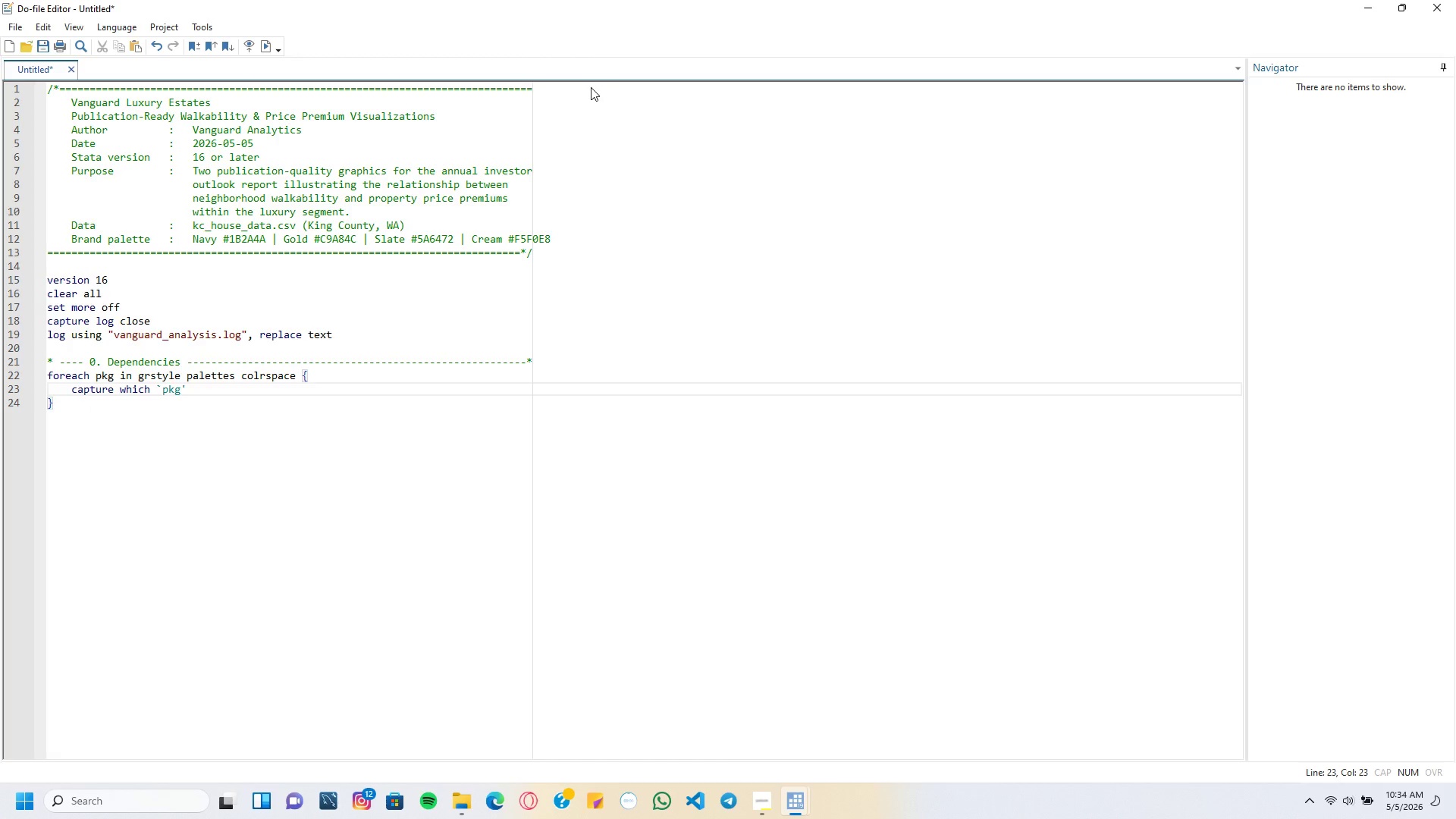 
key(ArrowRight)
 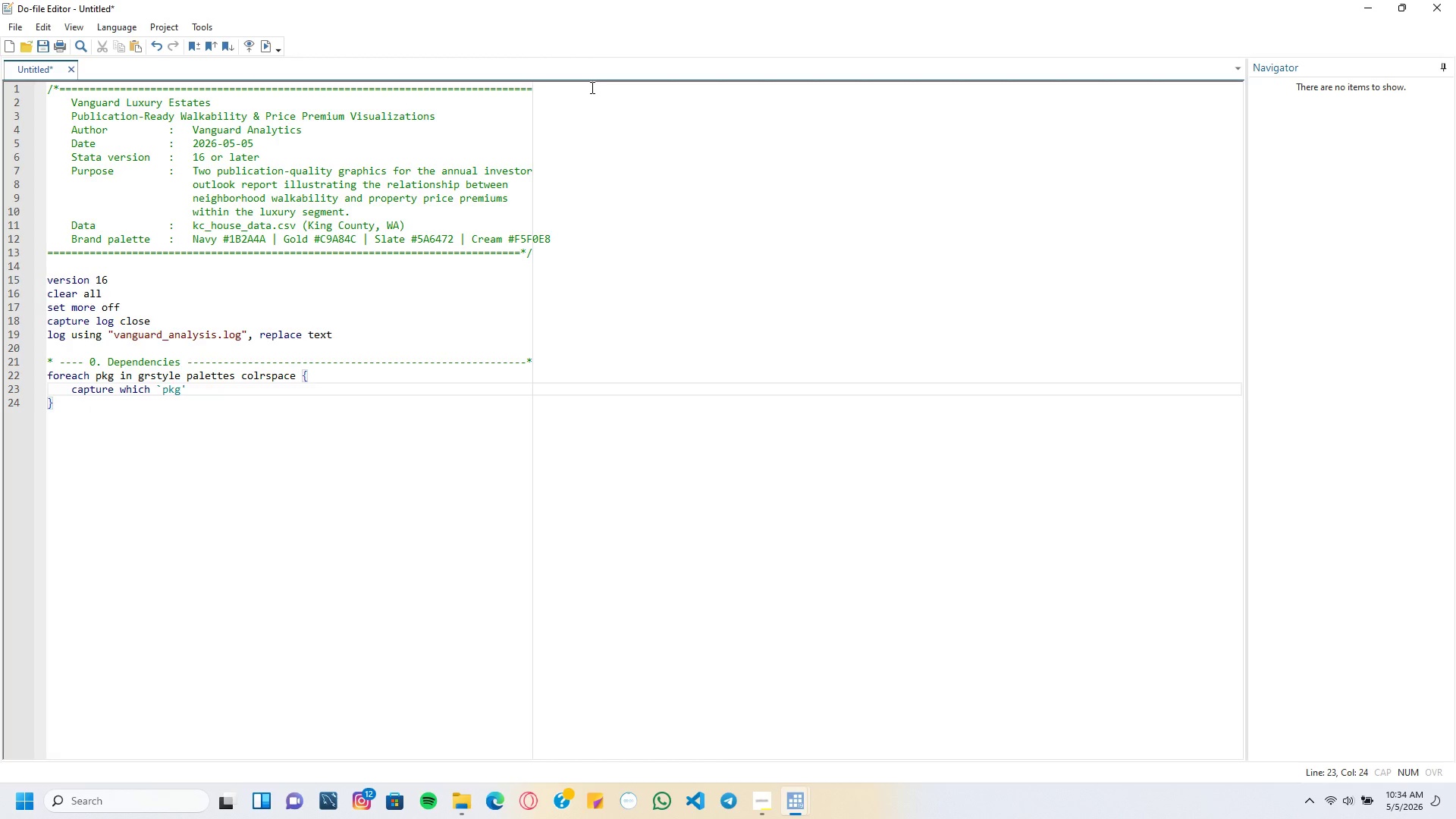 
key(Enter)
 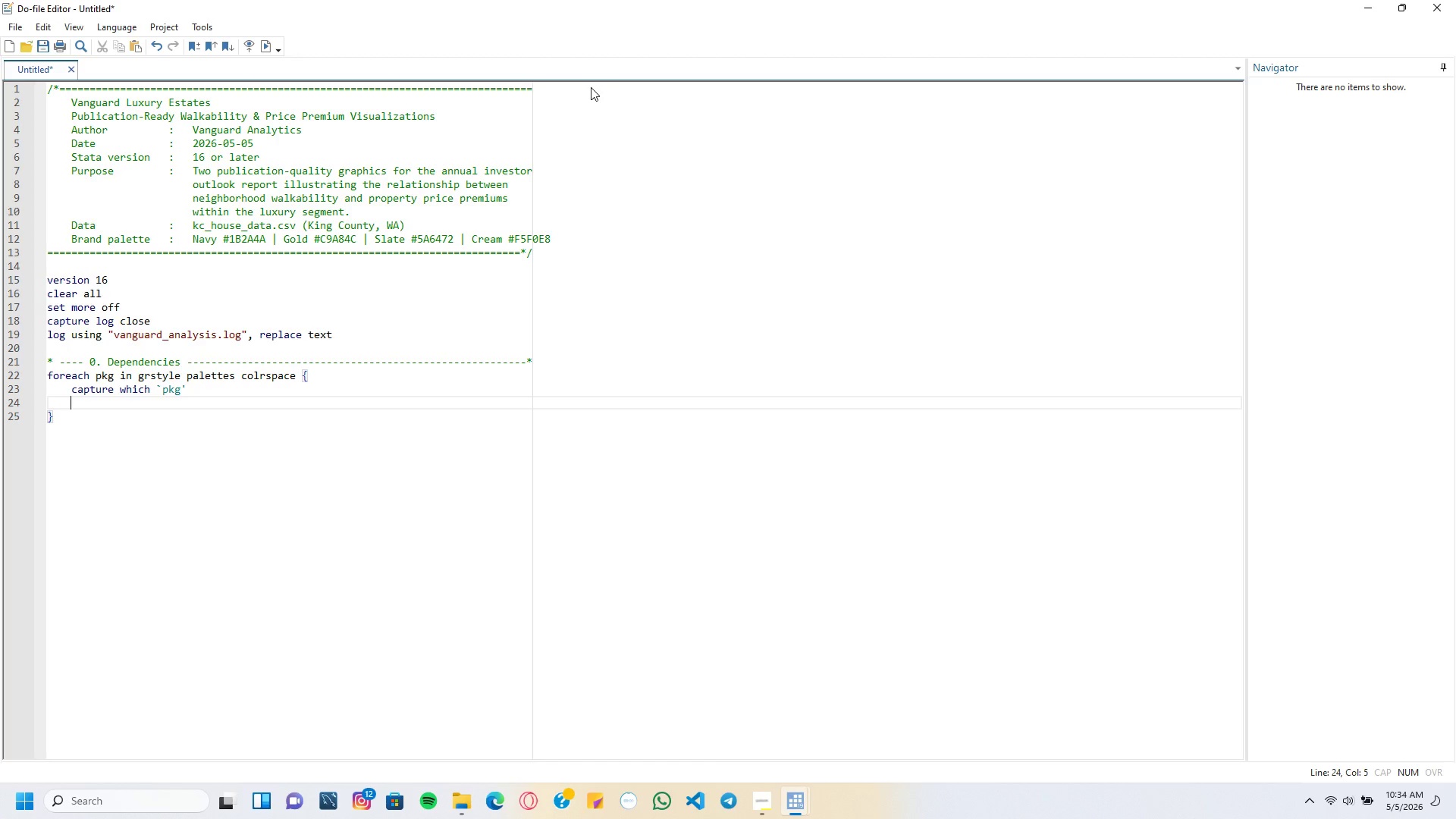 
type(if _rc captre ssc install `pkg)
 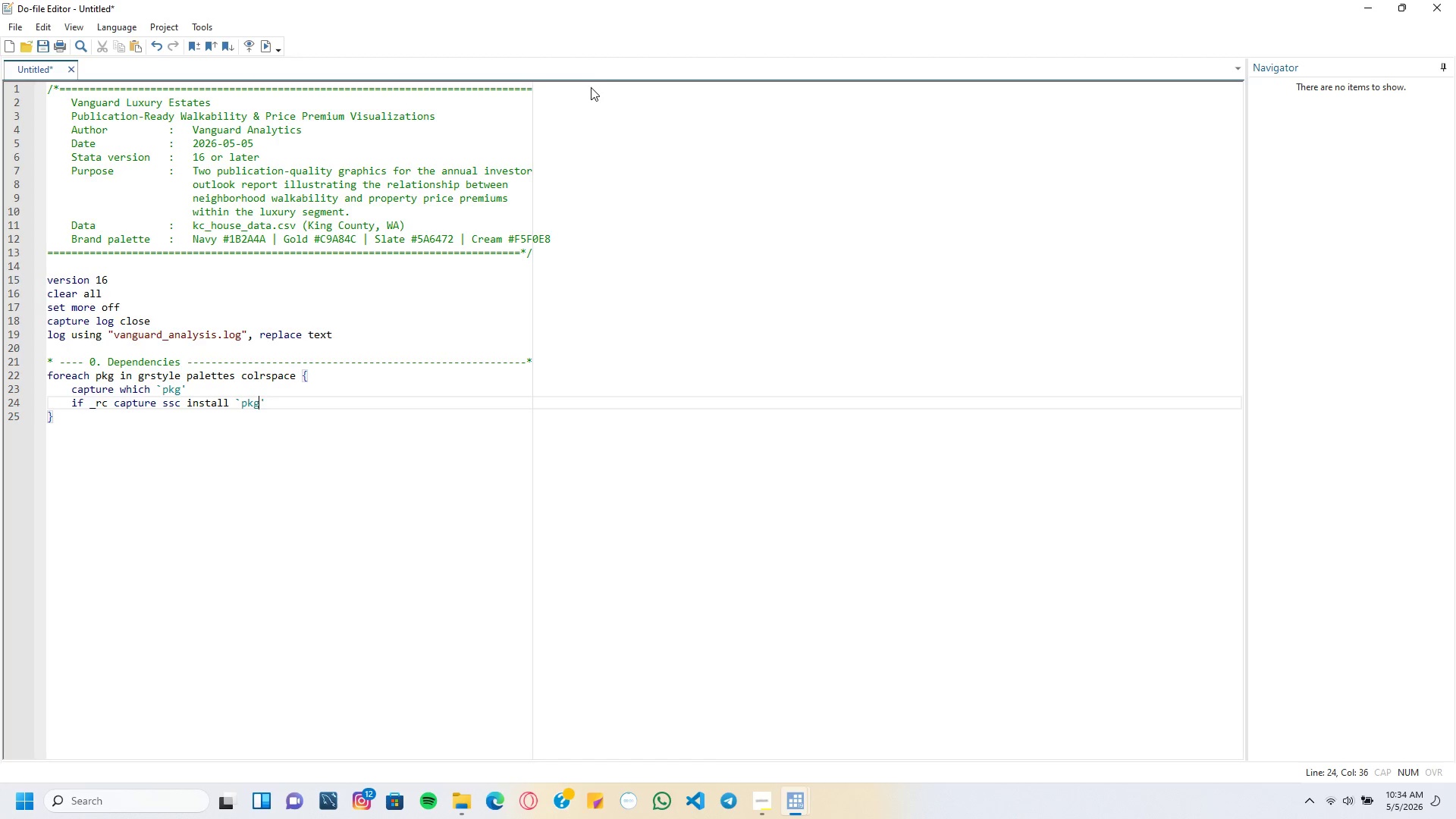 
key(ArrowRight)
 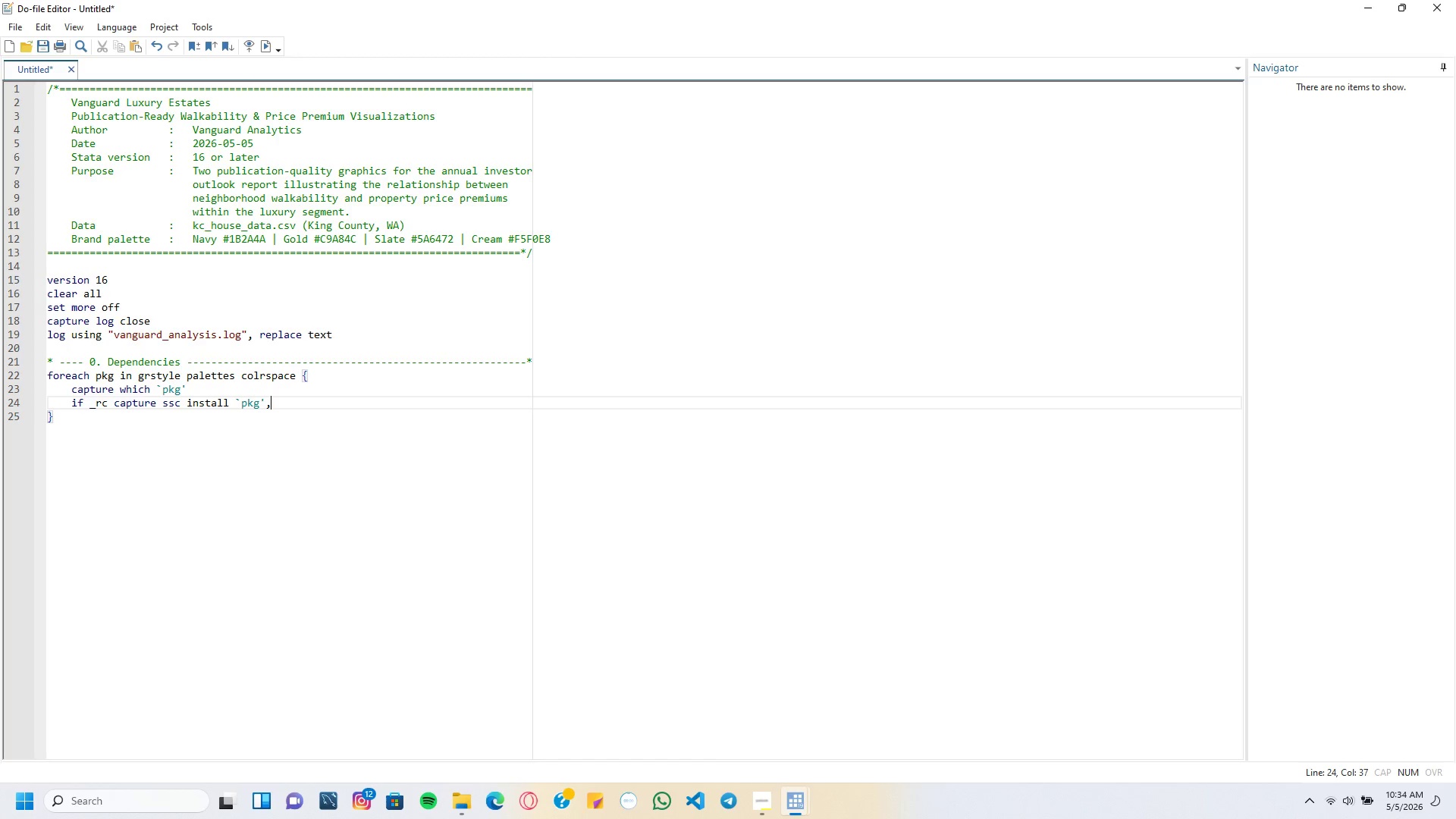 
type(, replace)
 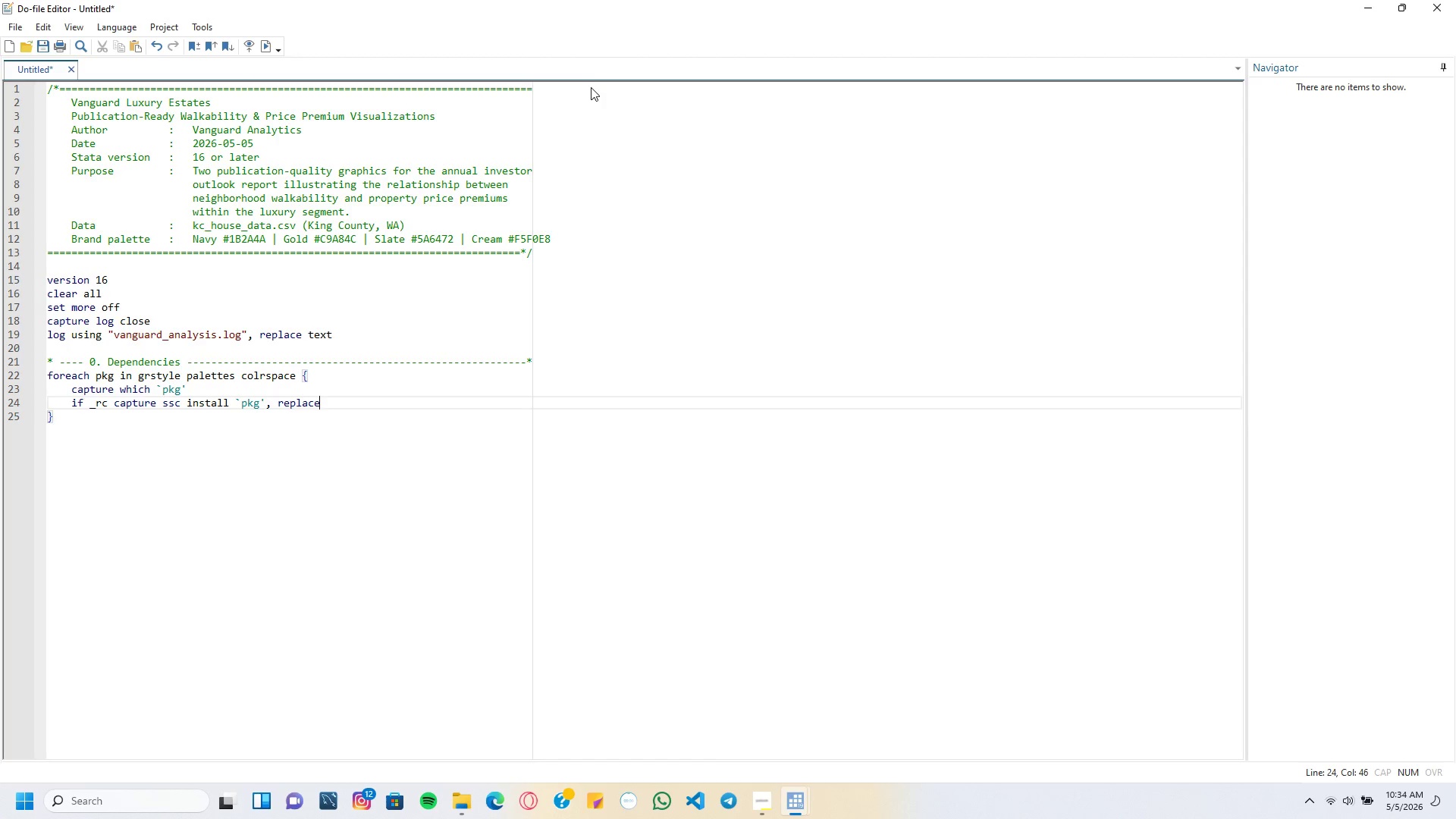 
key(ArrowDown)
 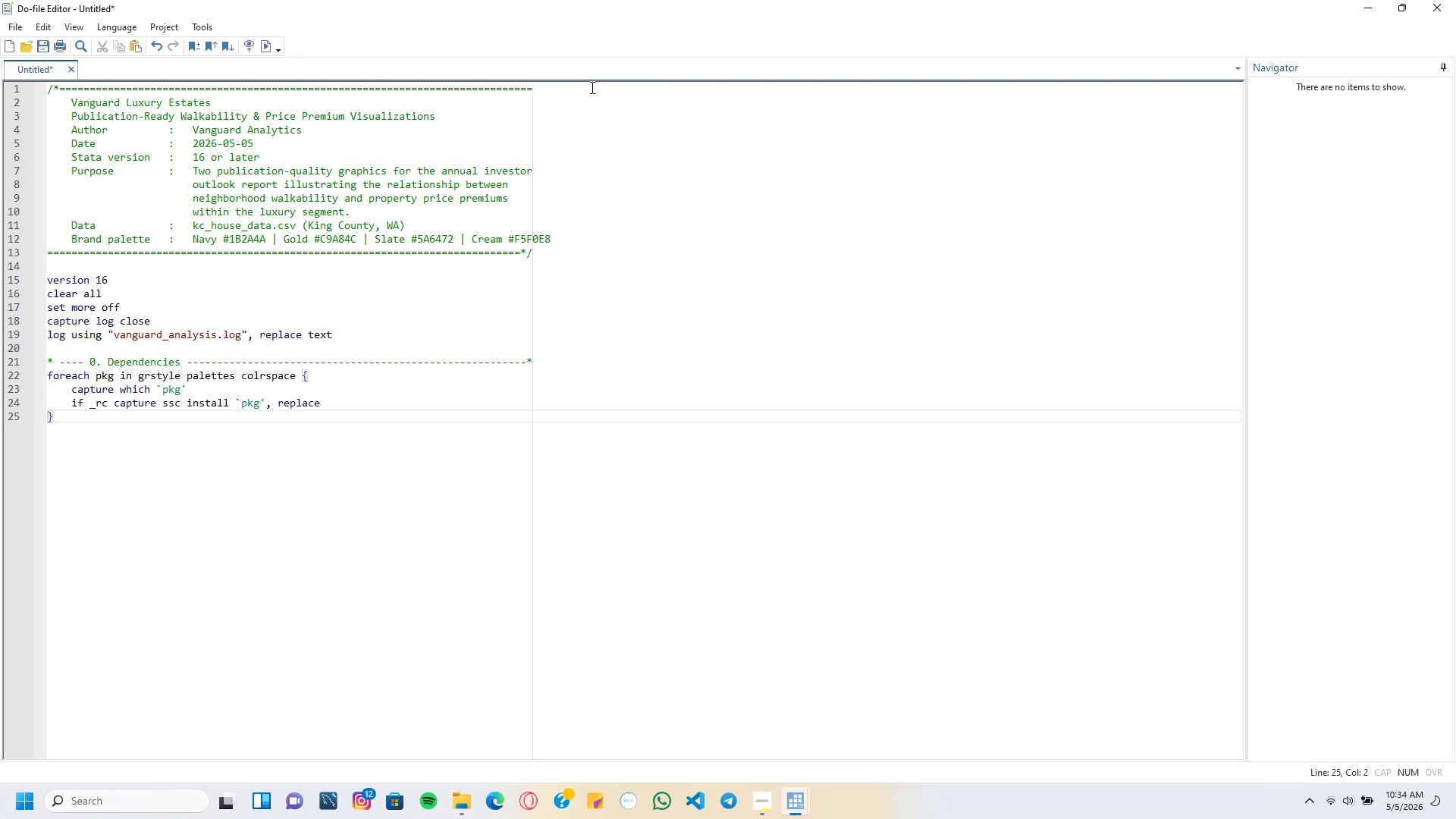 
key(ArrowDown)
 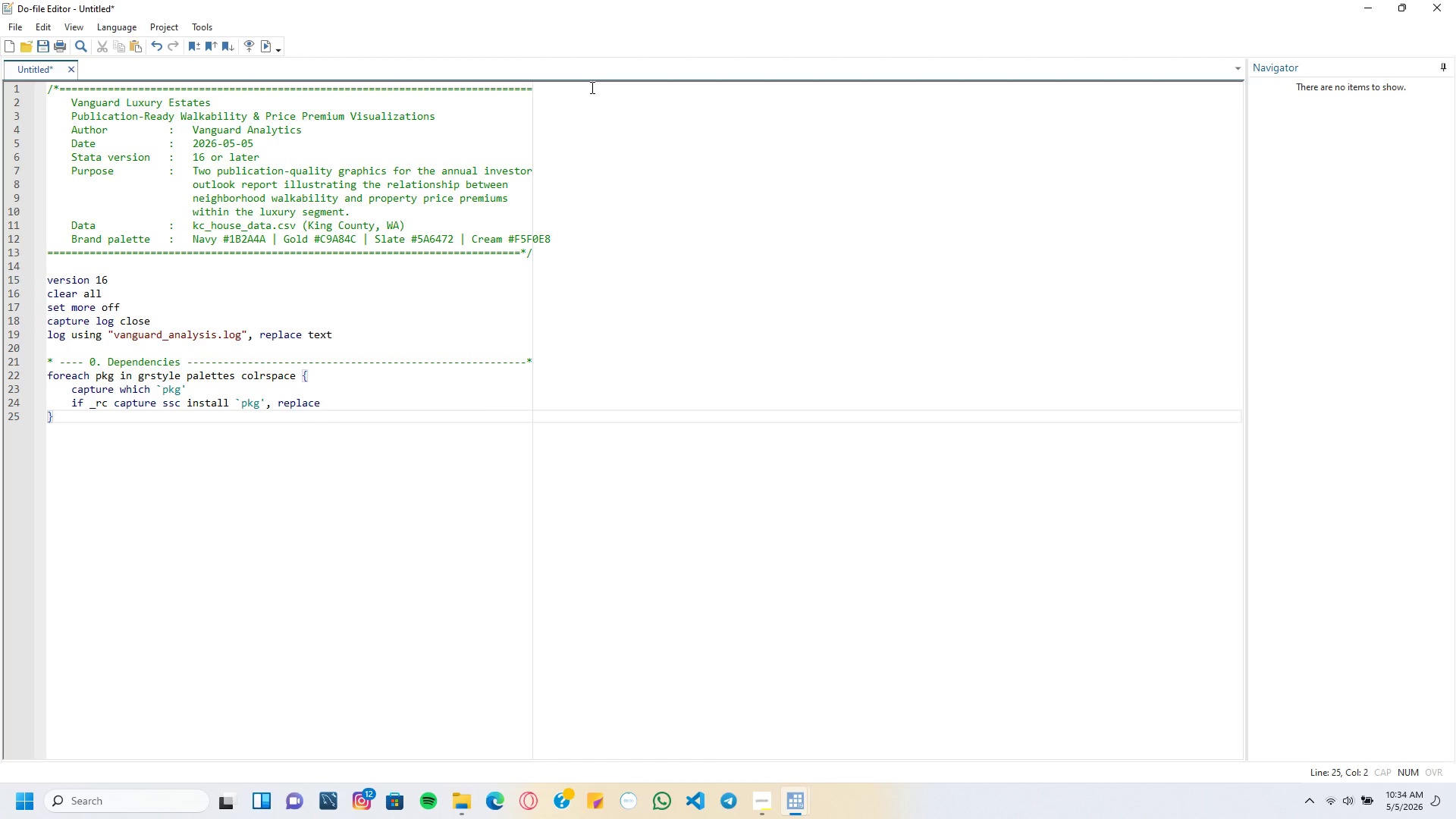 
key(Enter)
 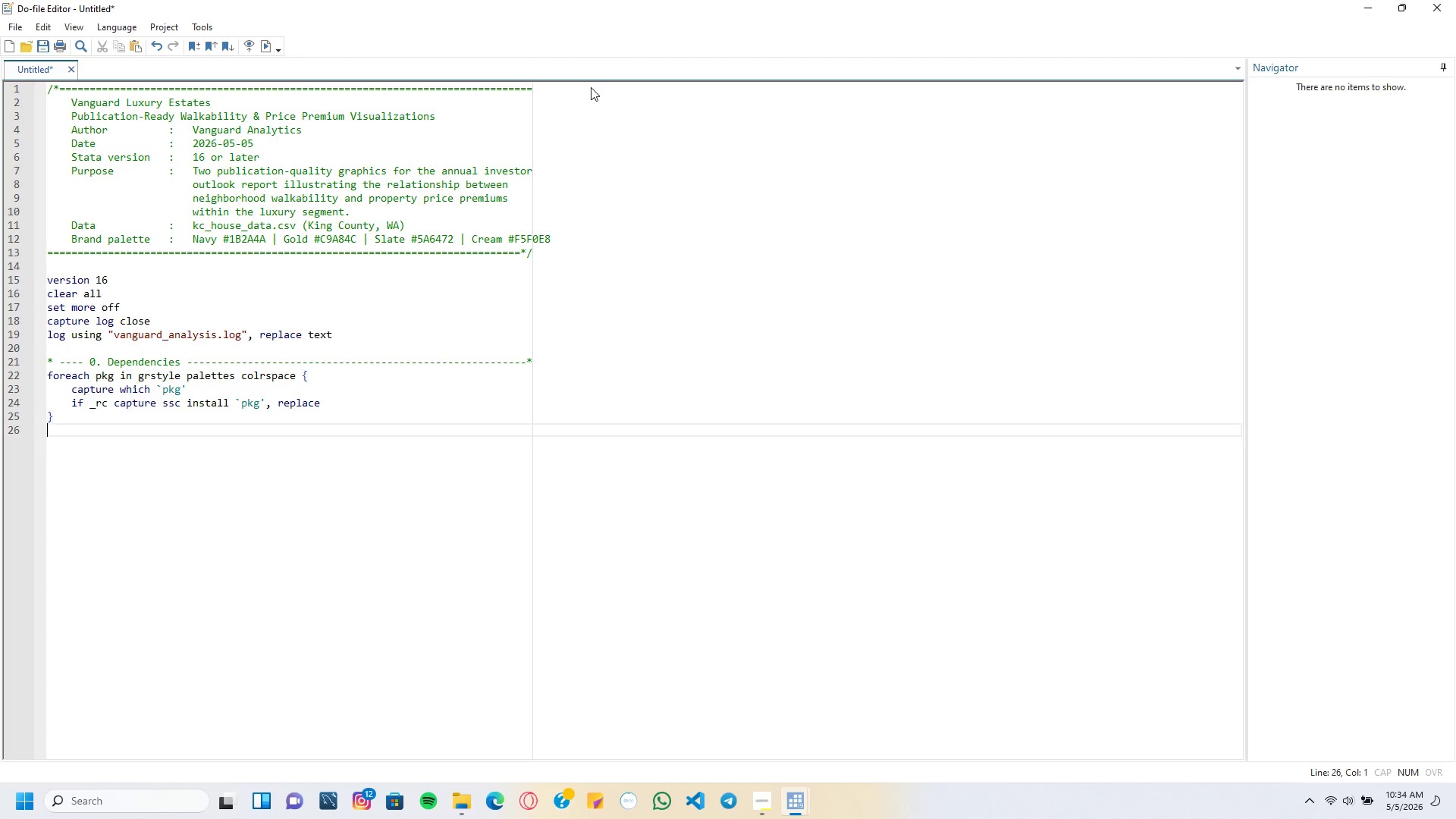 
key(Enter)
 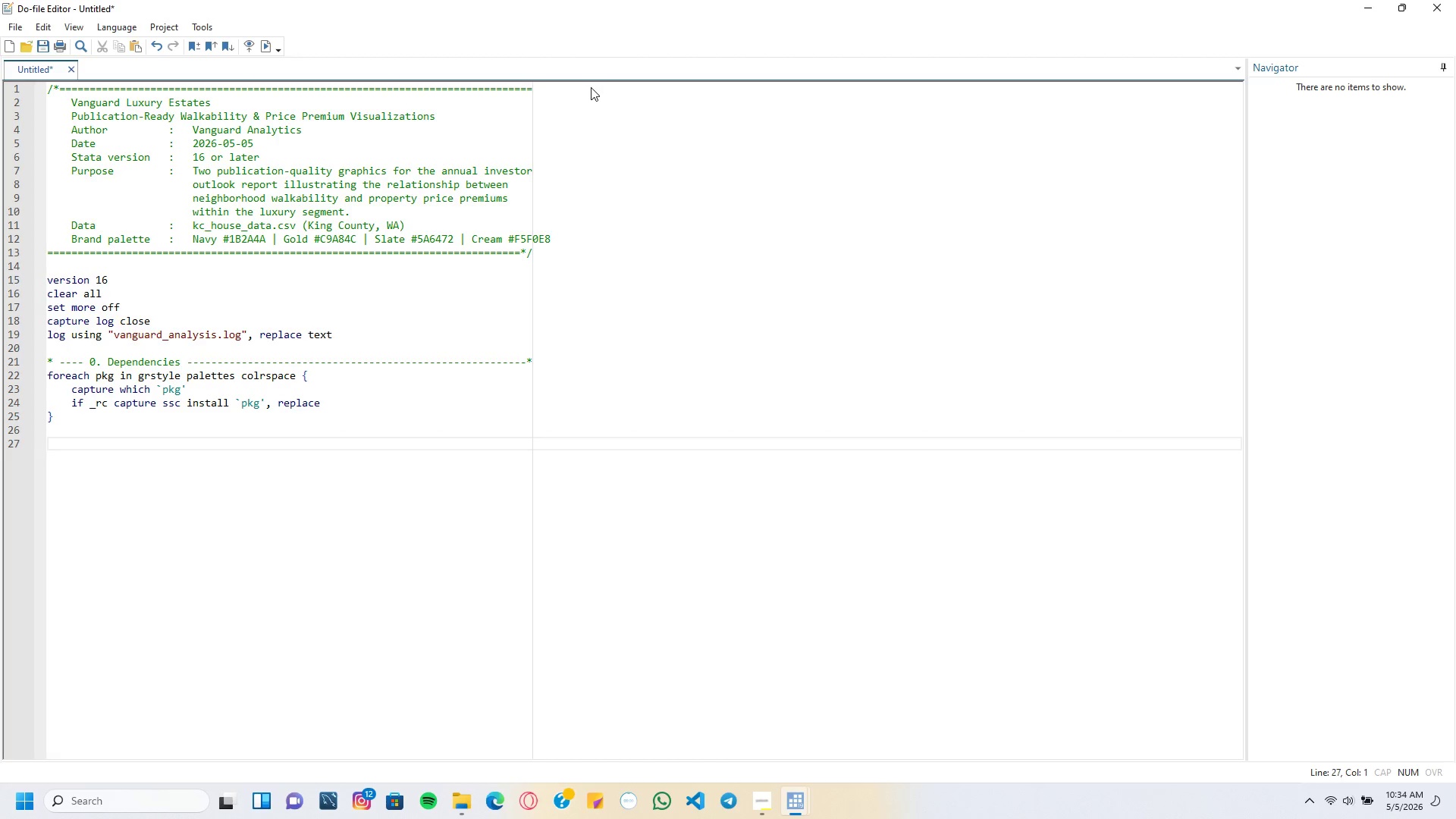 
key(Shift+8)
 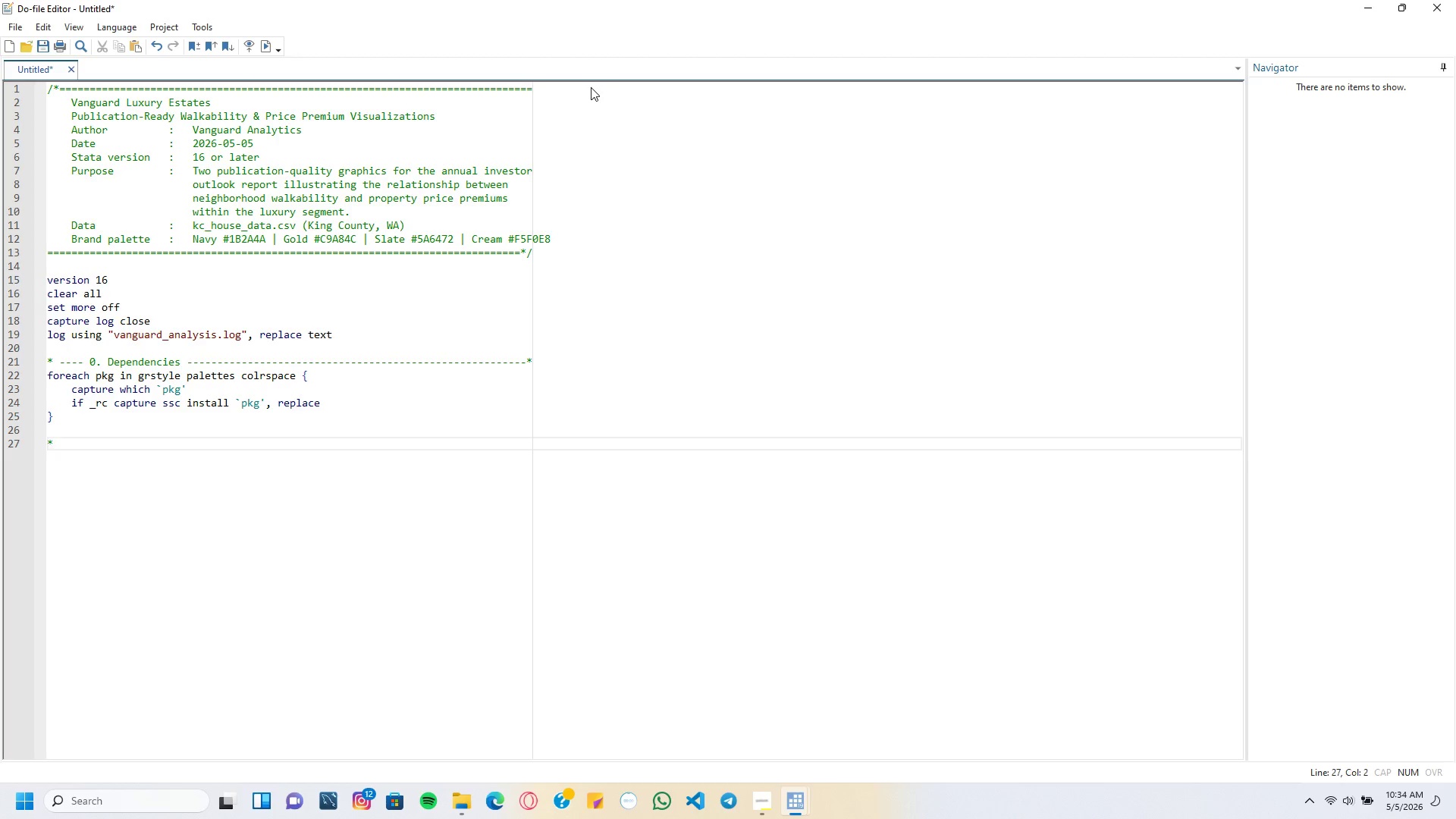 
key(Space)
 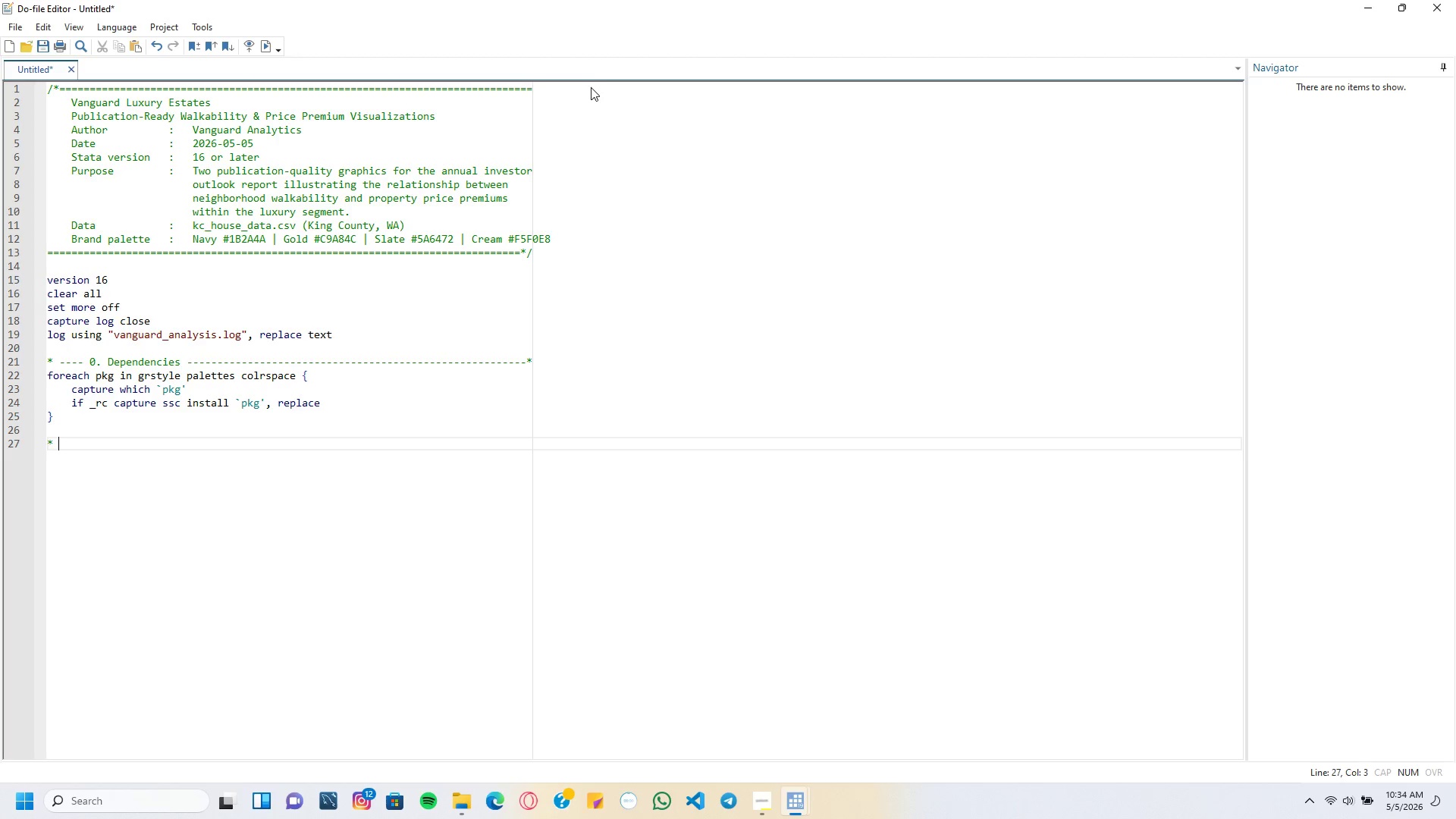 
key(Minus)
 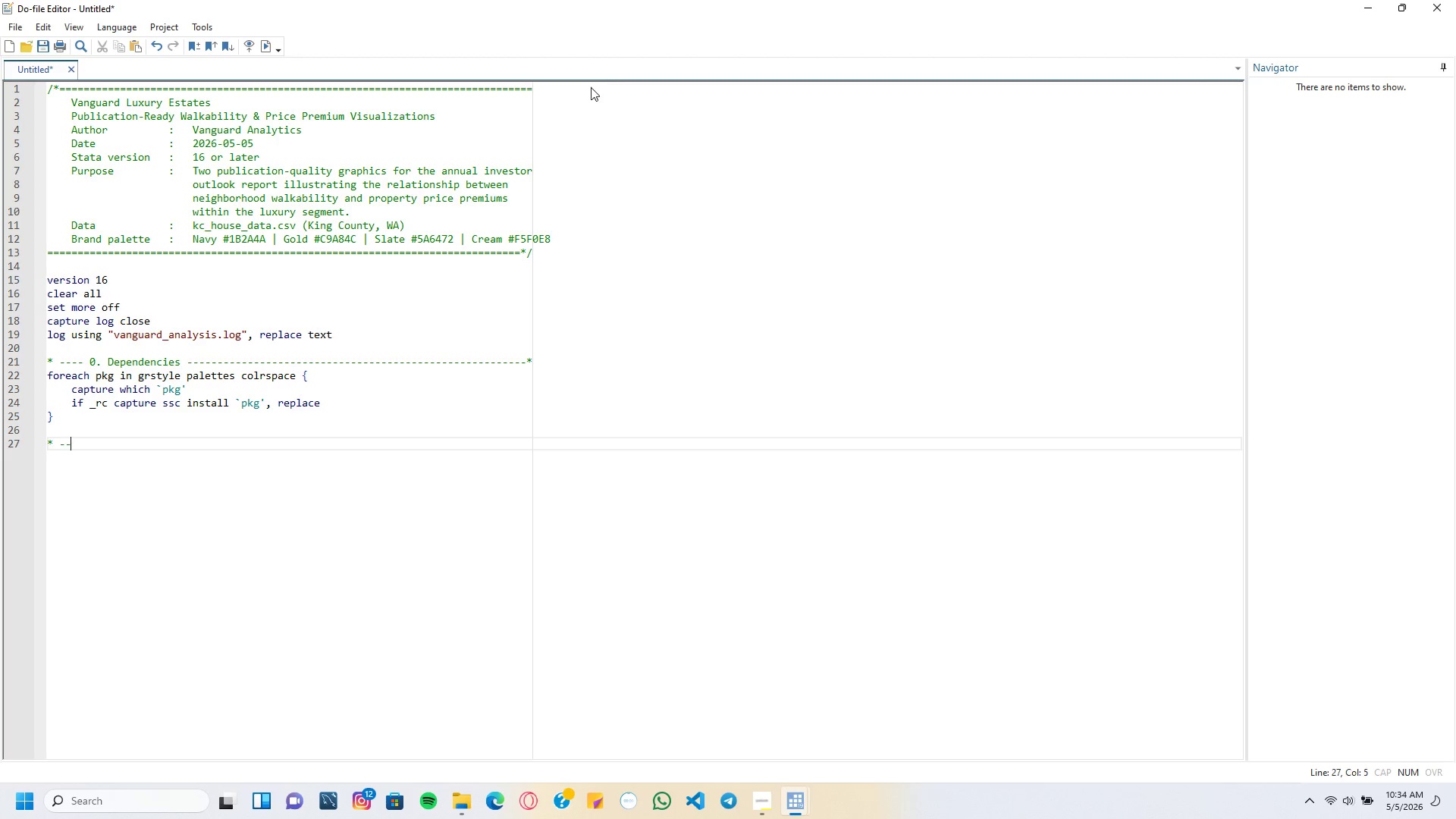 
key(Minus)
 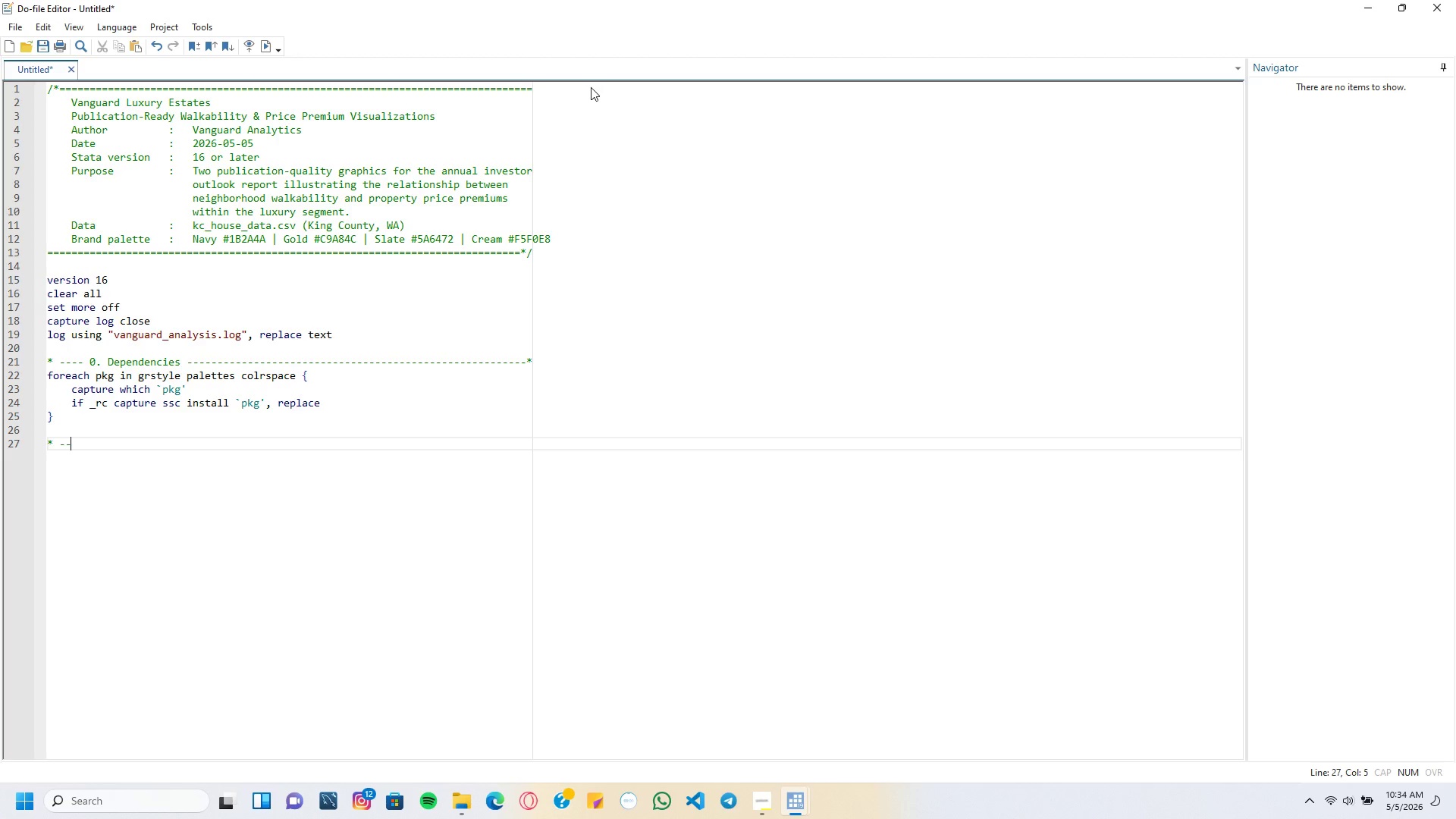 
key(Minus)
 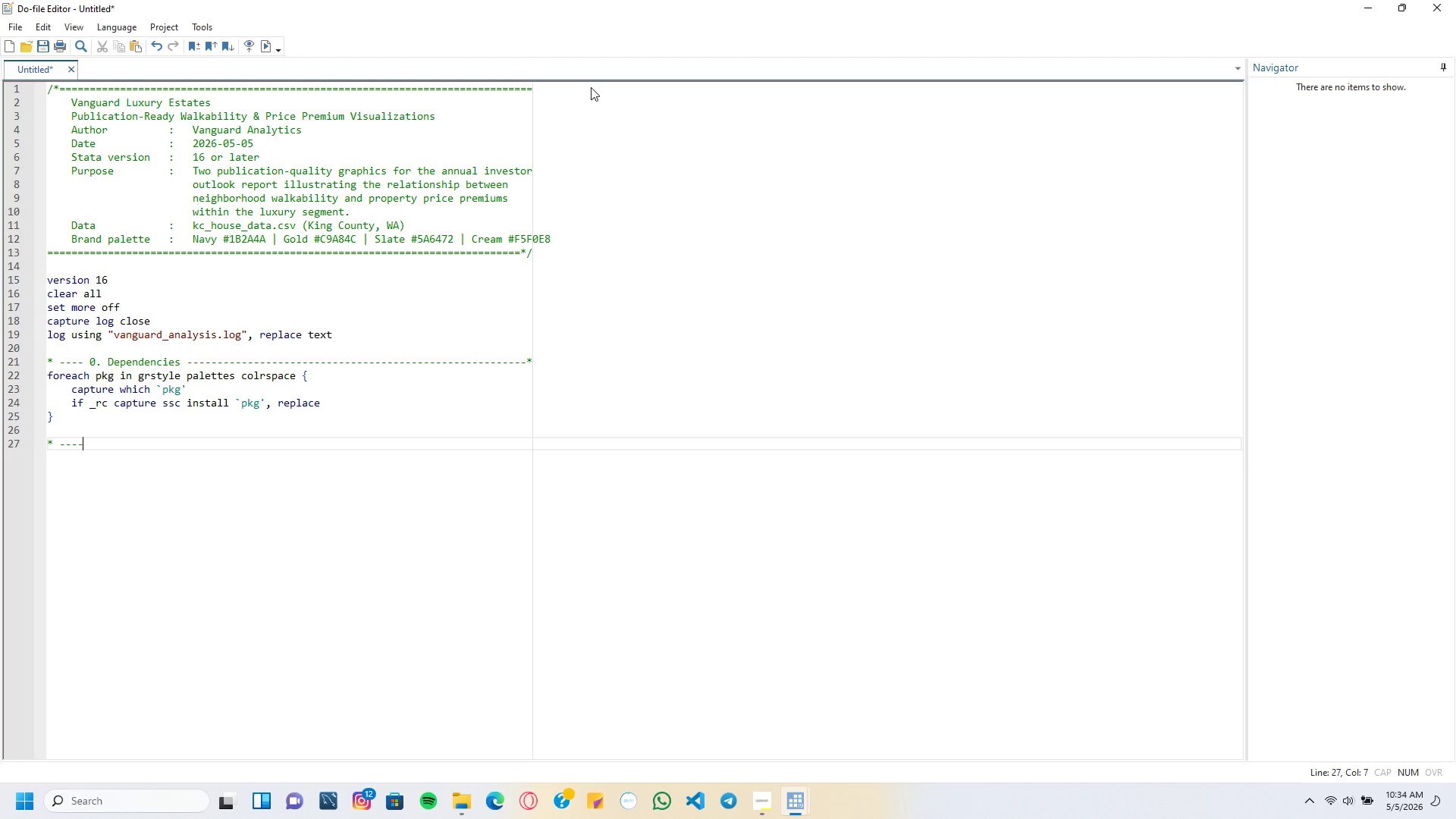 
key(Minus)
 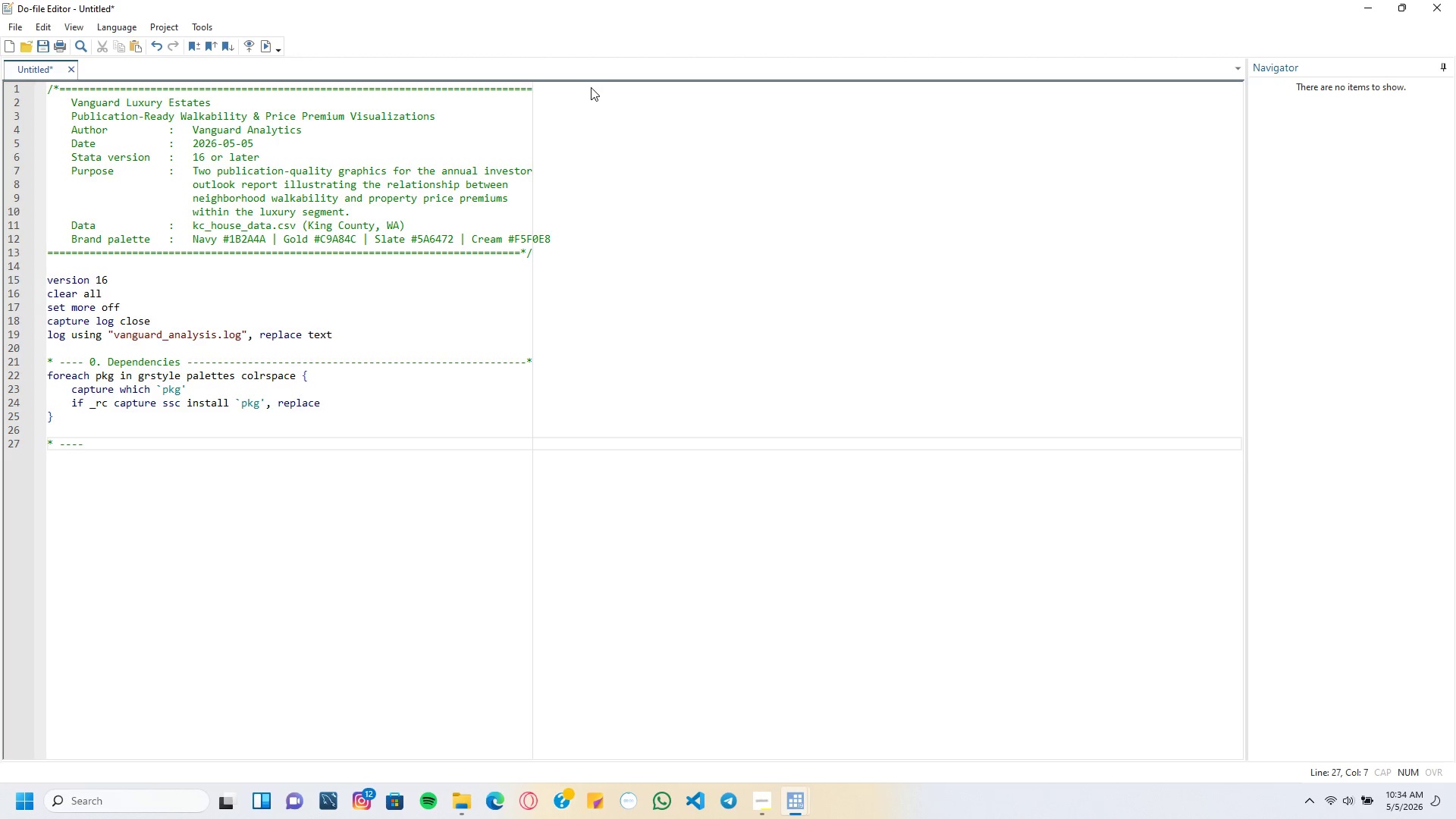 
key(Space)
 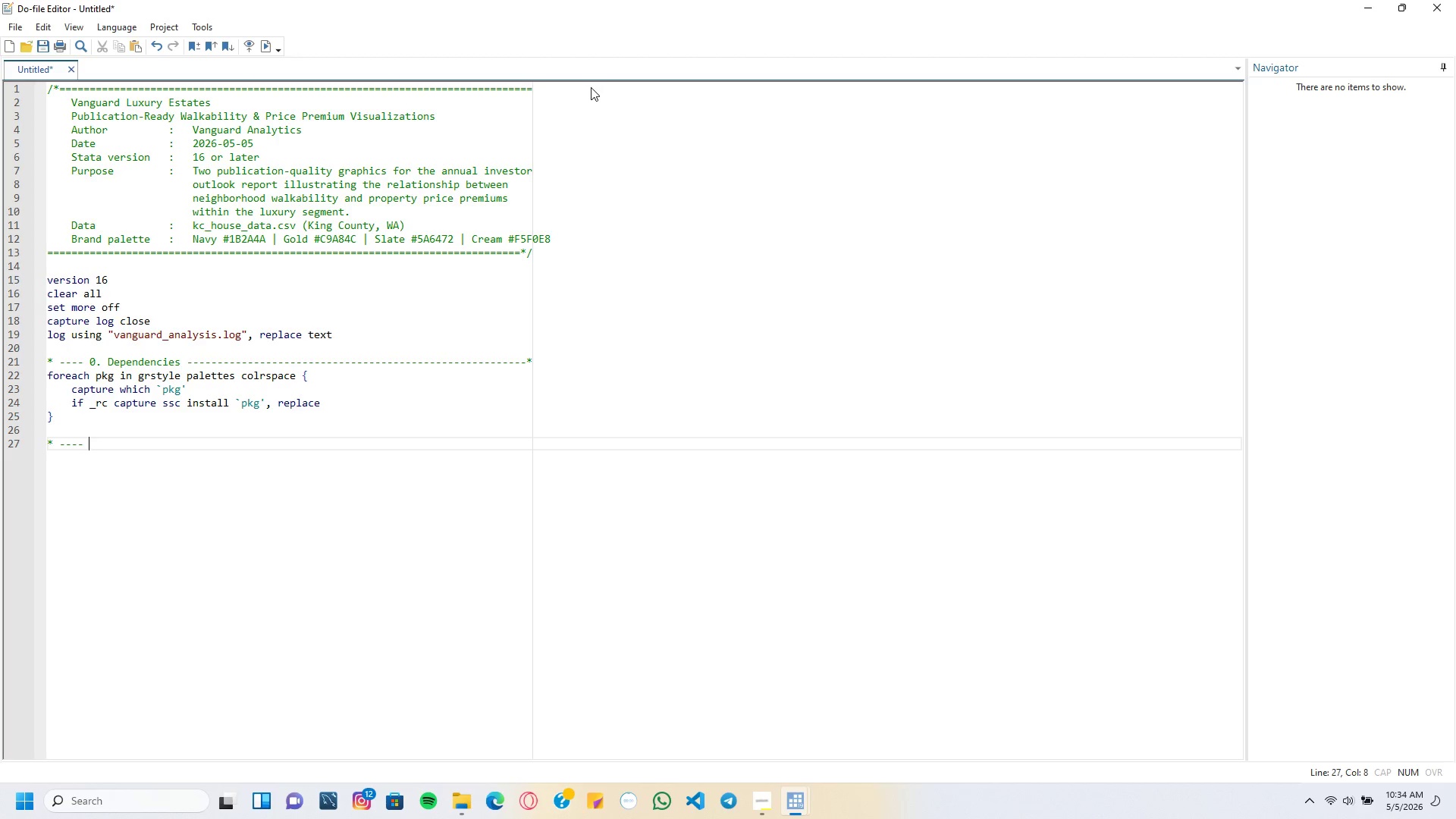 
key(1)
 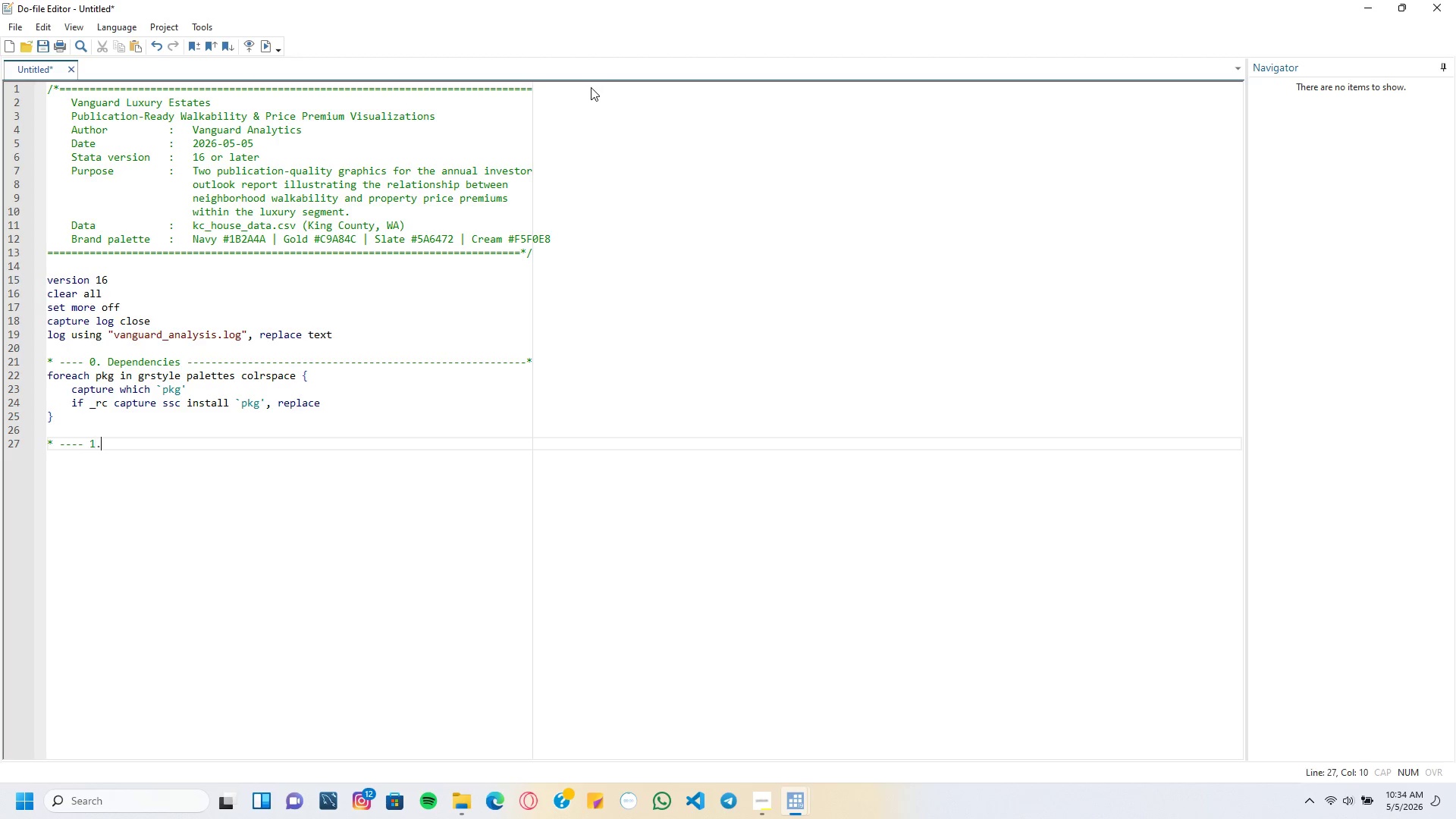 
key(Period)
 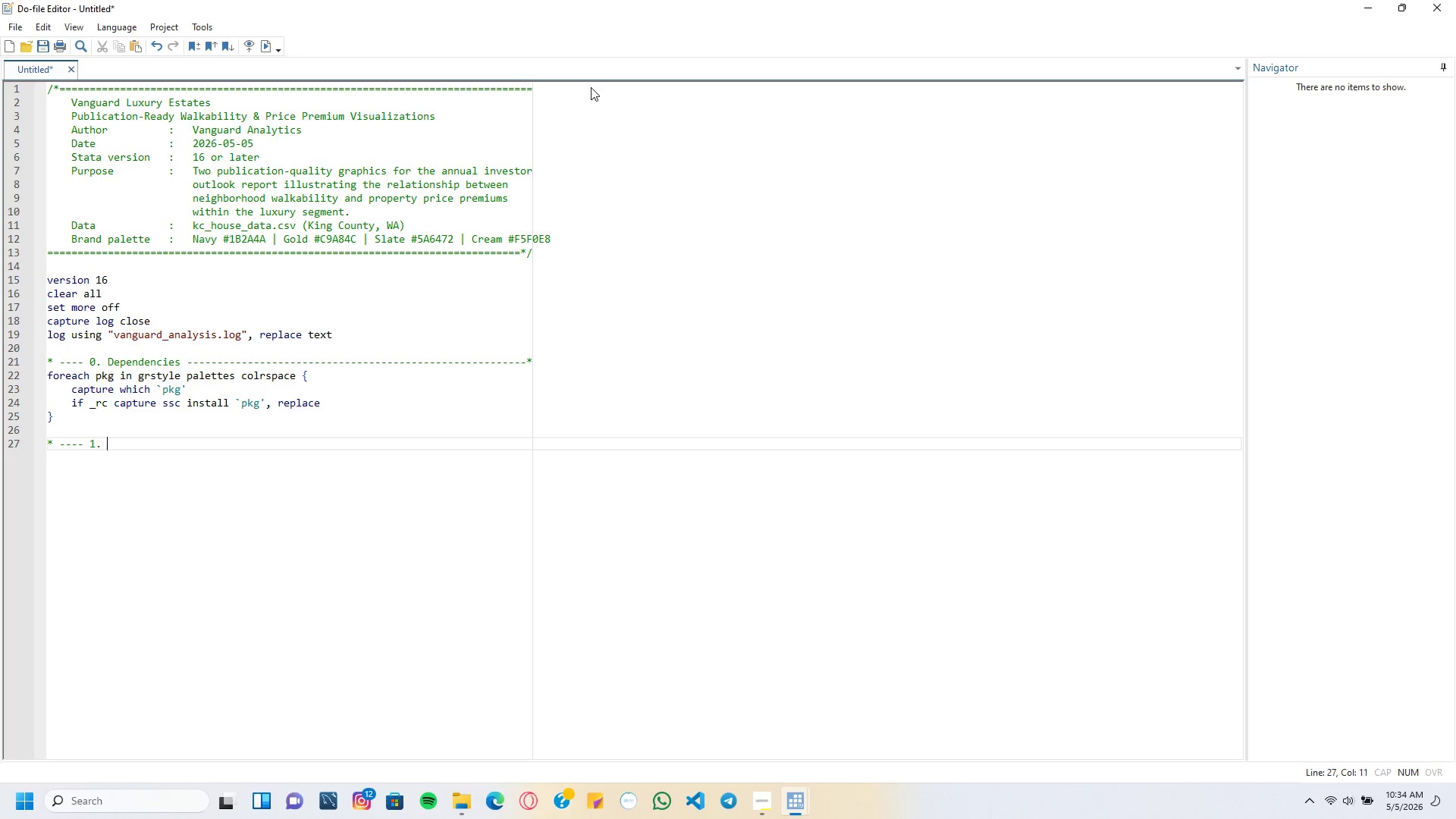 
hold_key(key=Space, duration=4.94)
 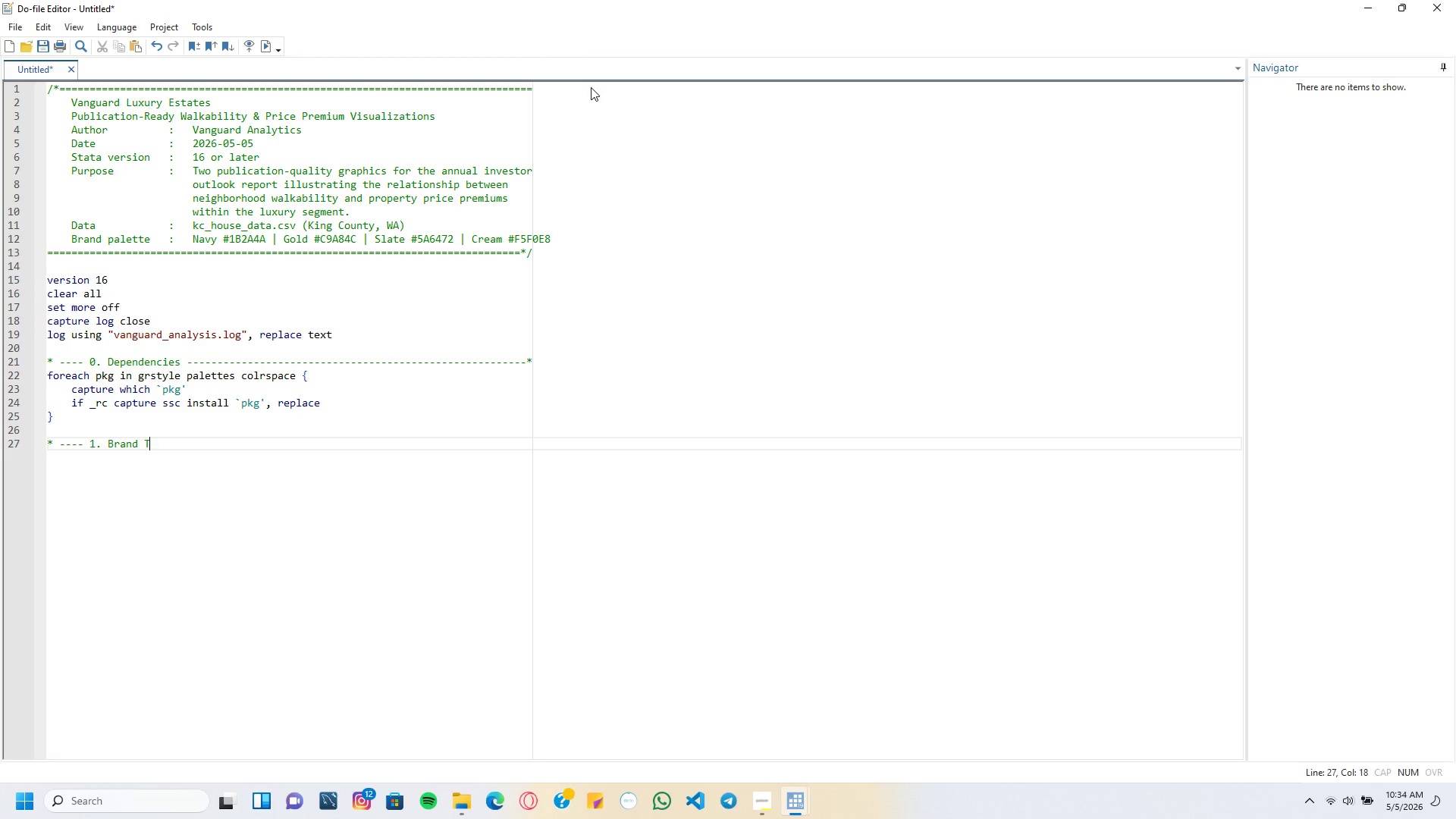 
key(Shift+B)
 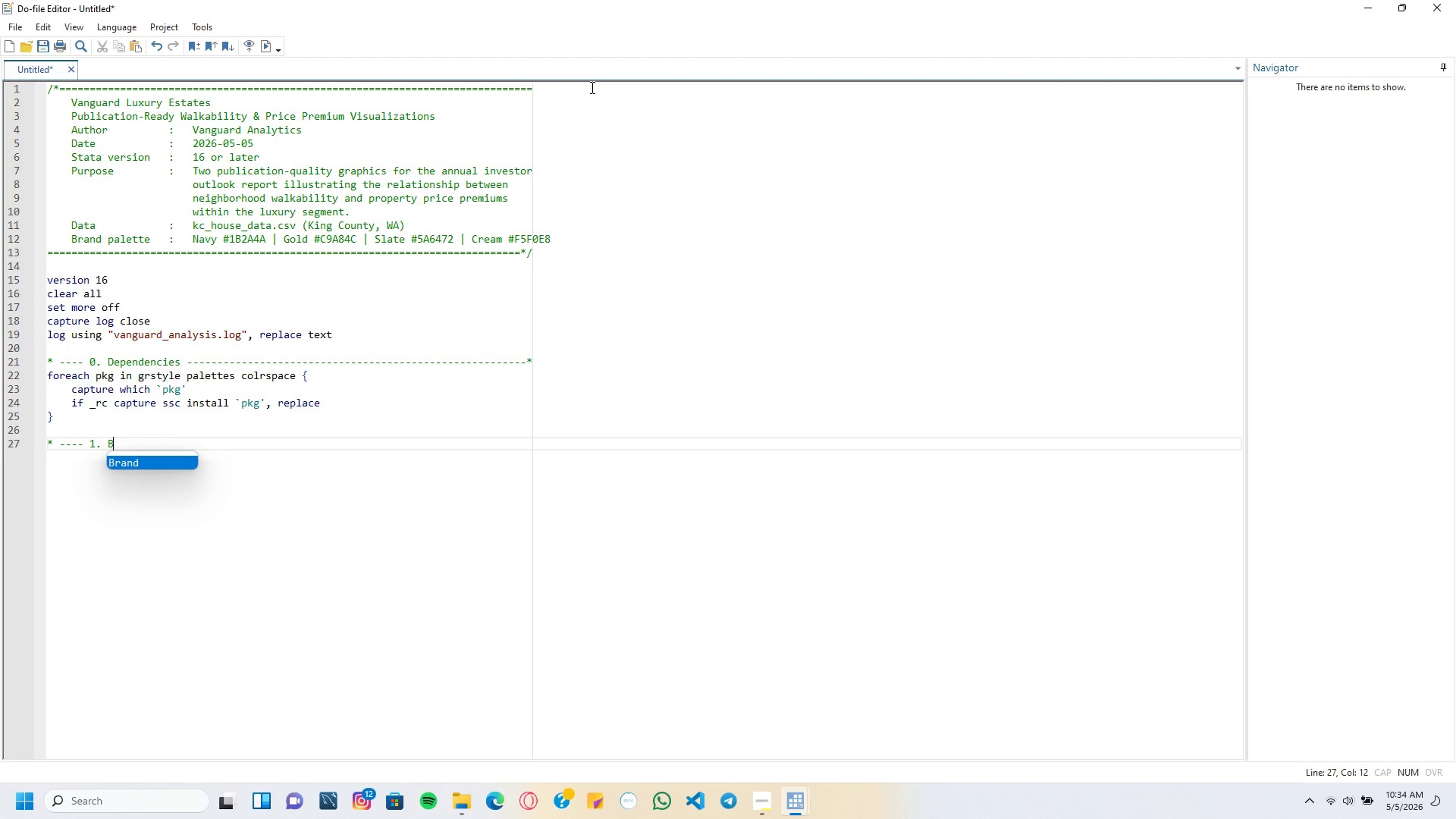 
type(randTheme --------------------------------------------------------*)
 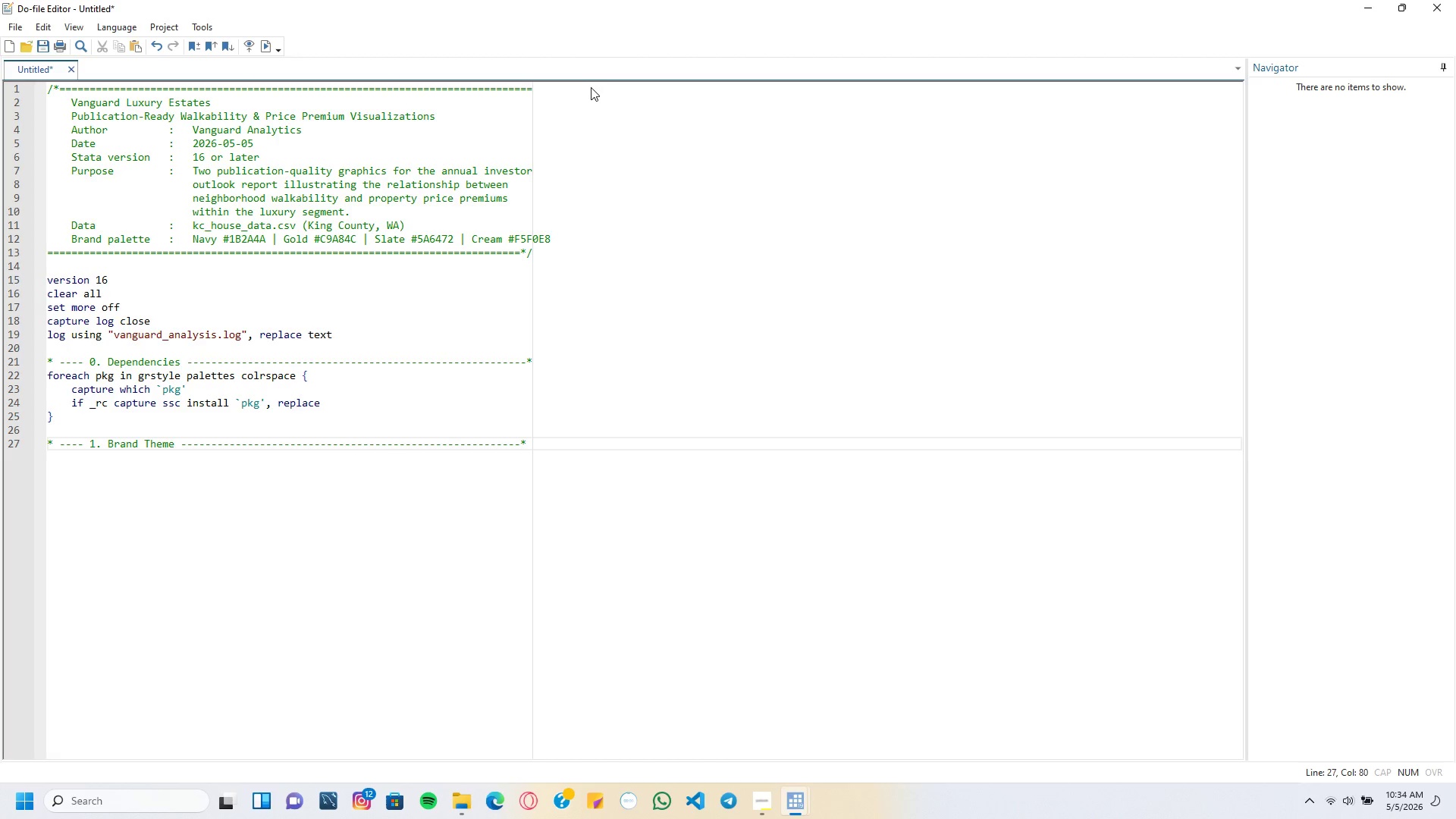 
key(ArrowLeft)
 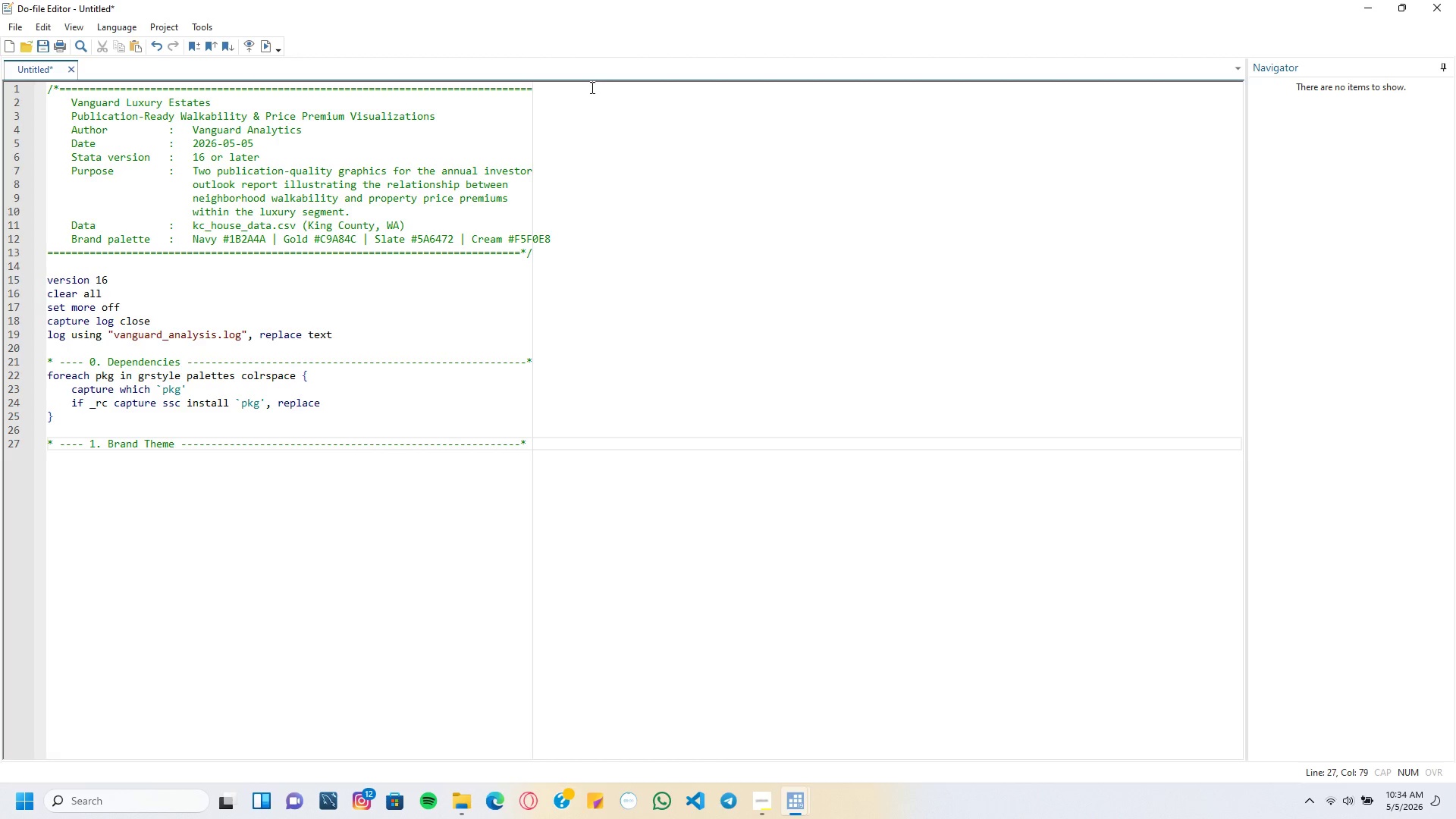 
key(Minus)
 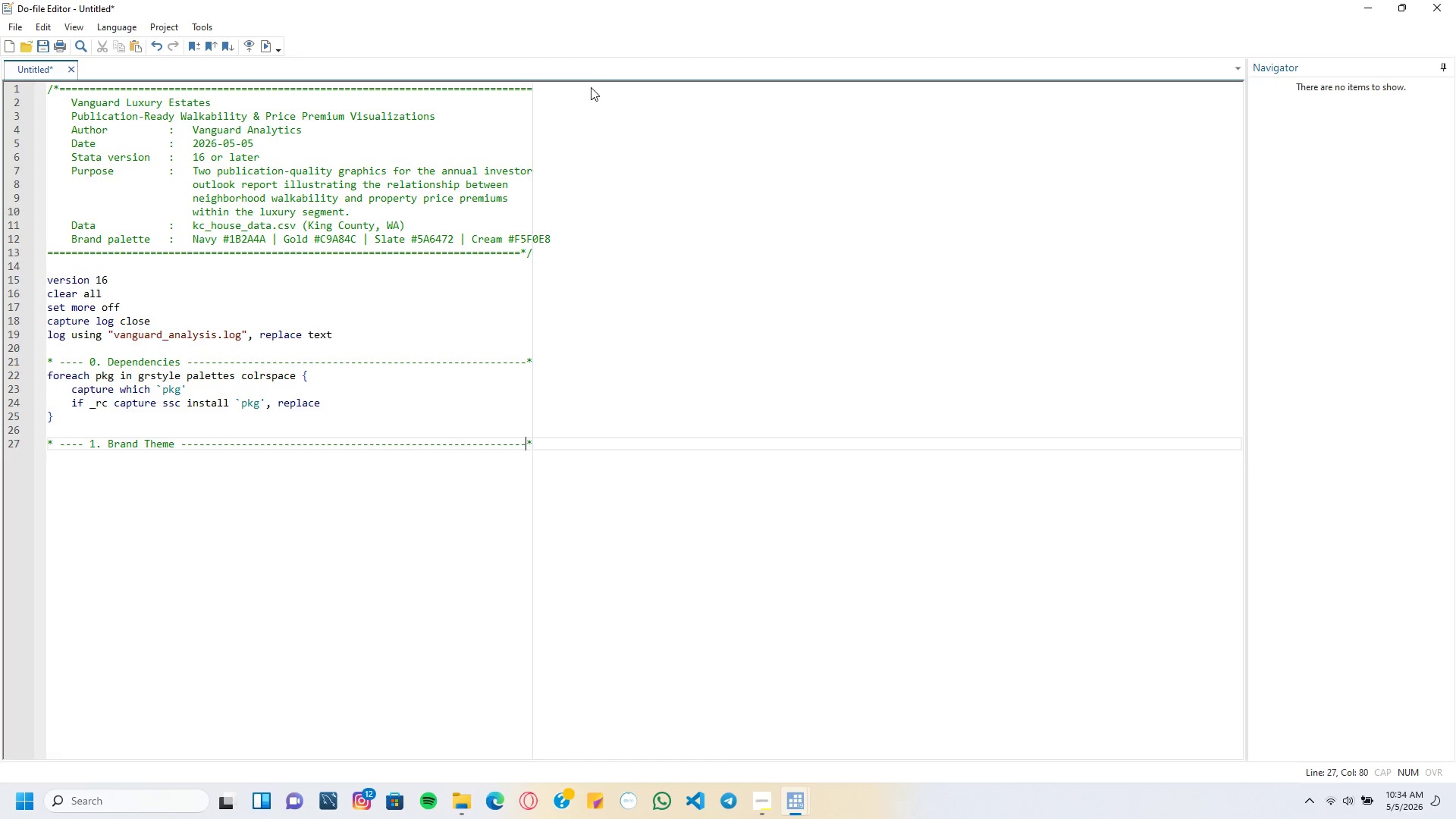 
key(Minus)
 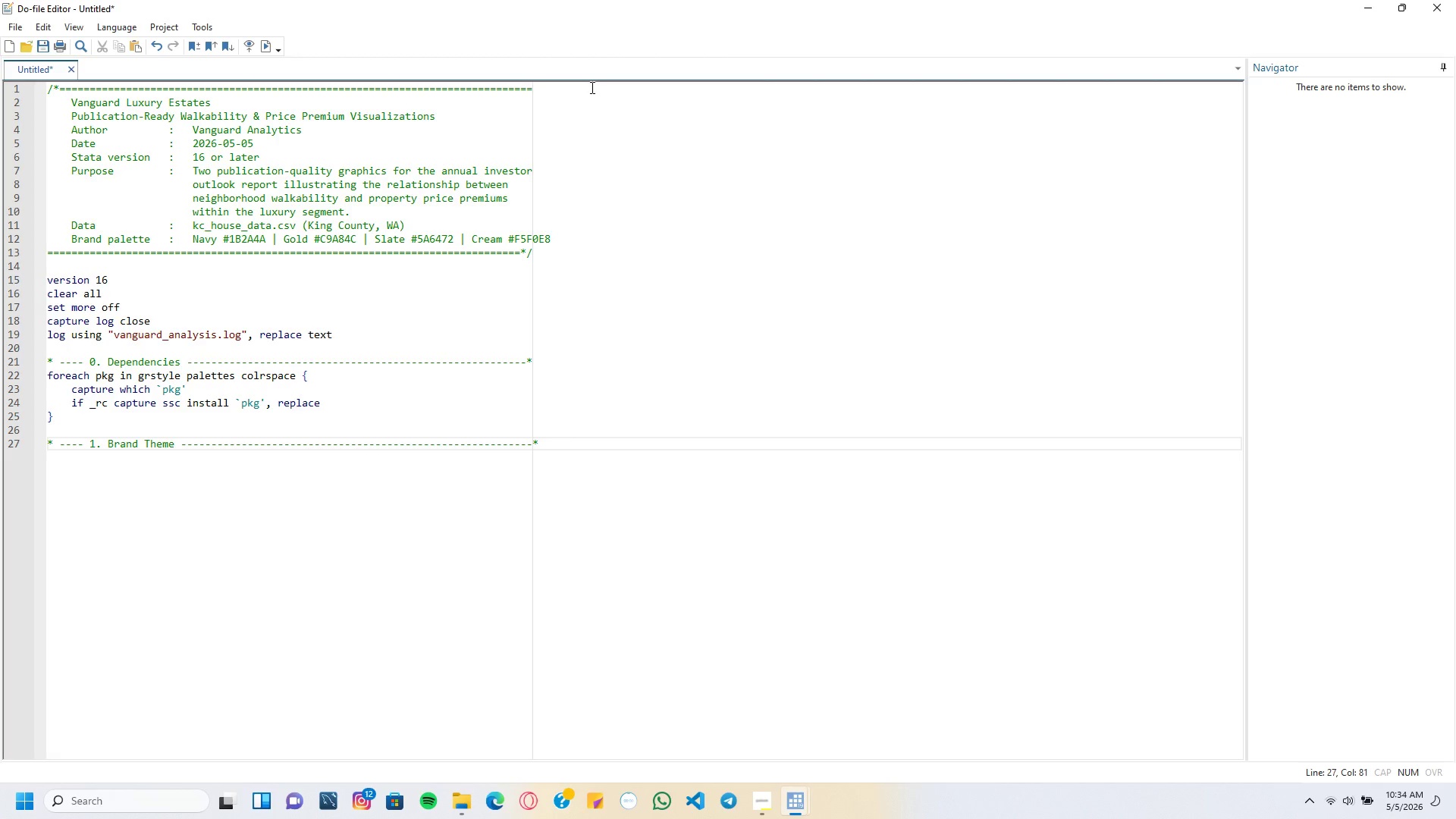 
key(Backspace)
 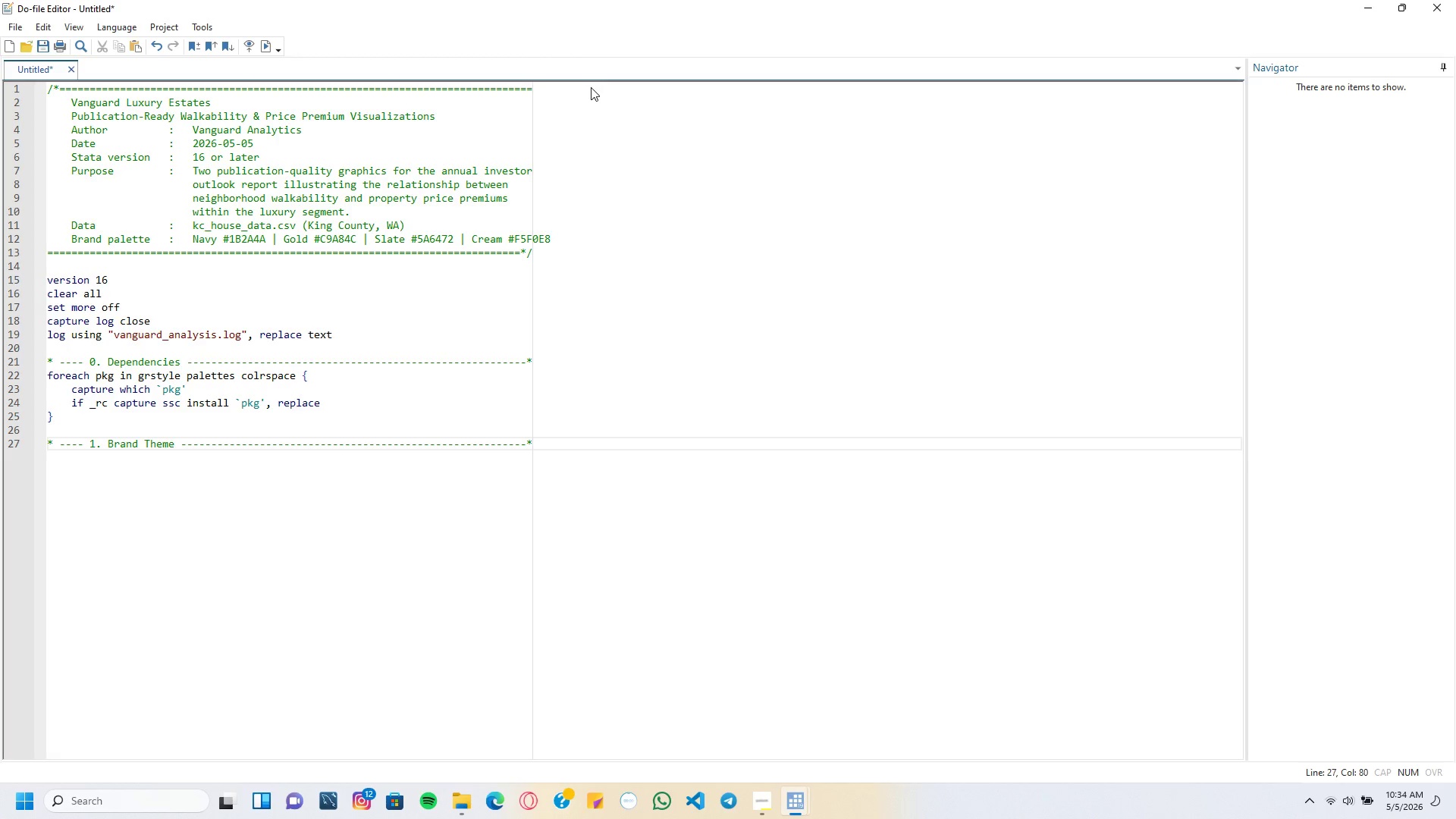 
key(ArrowRight)
 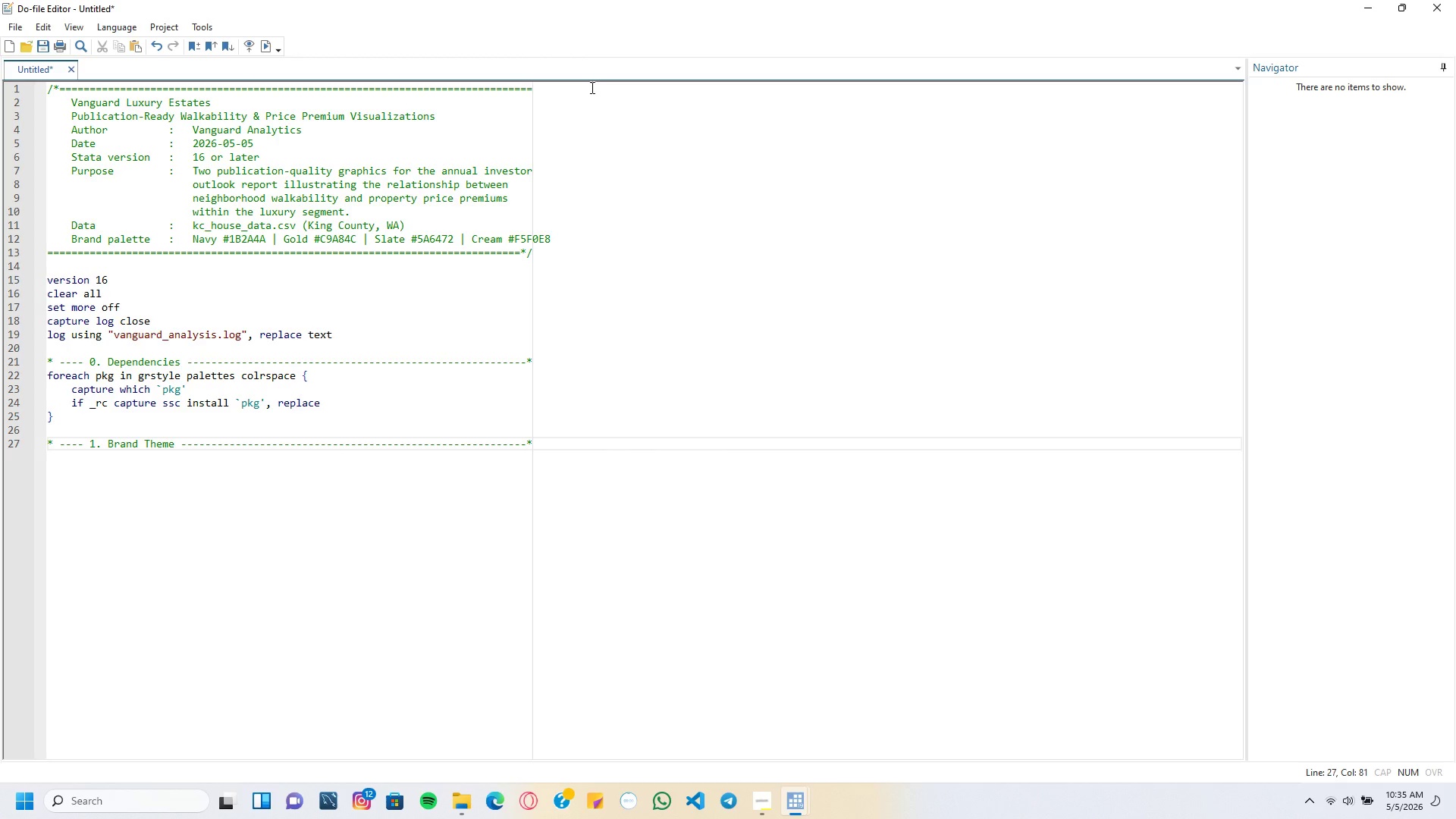 
key(Enter)
 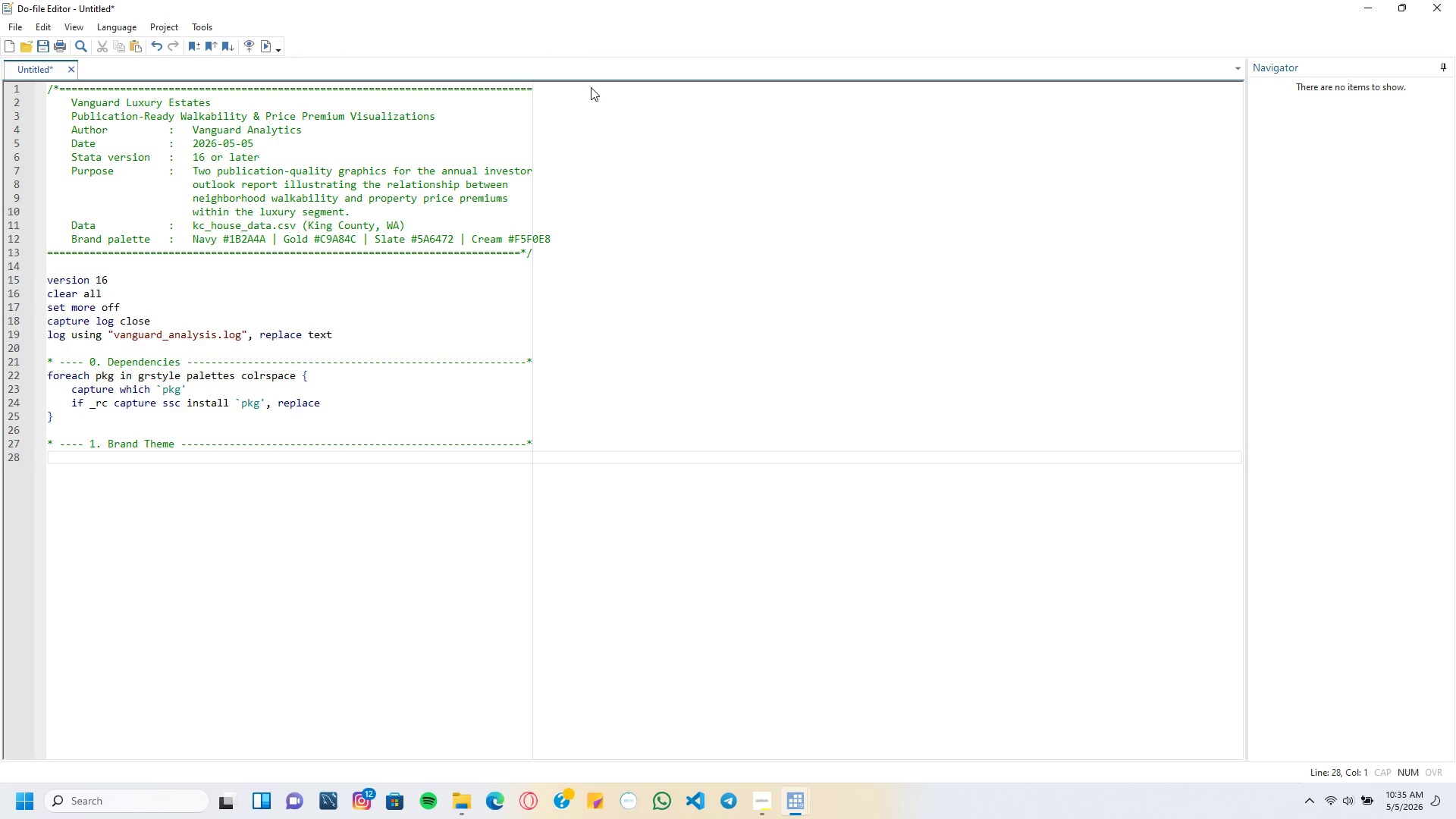 
type(set scheme s2color)
 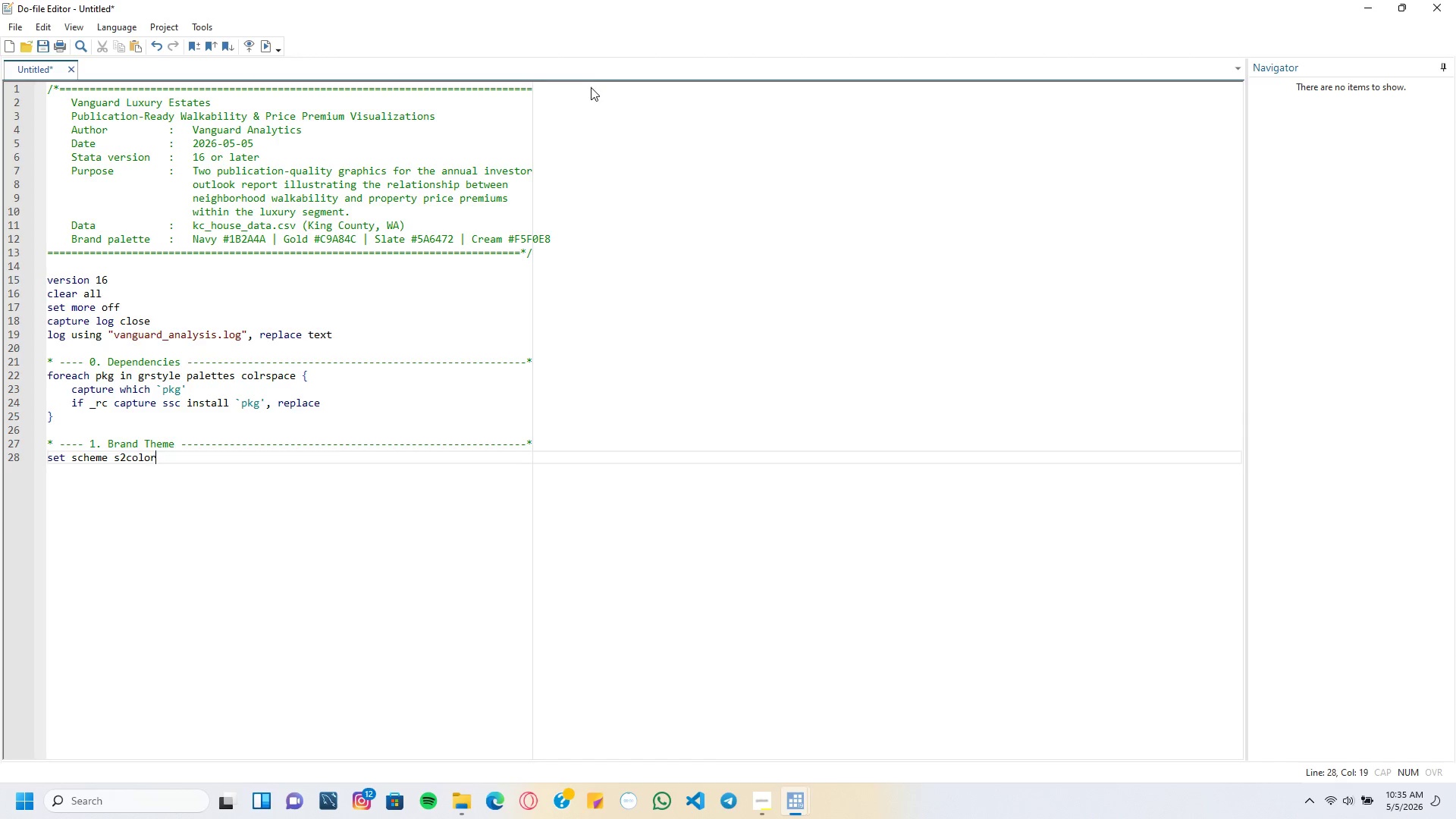 
key(Enter)
 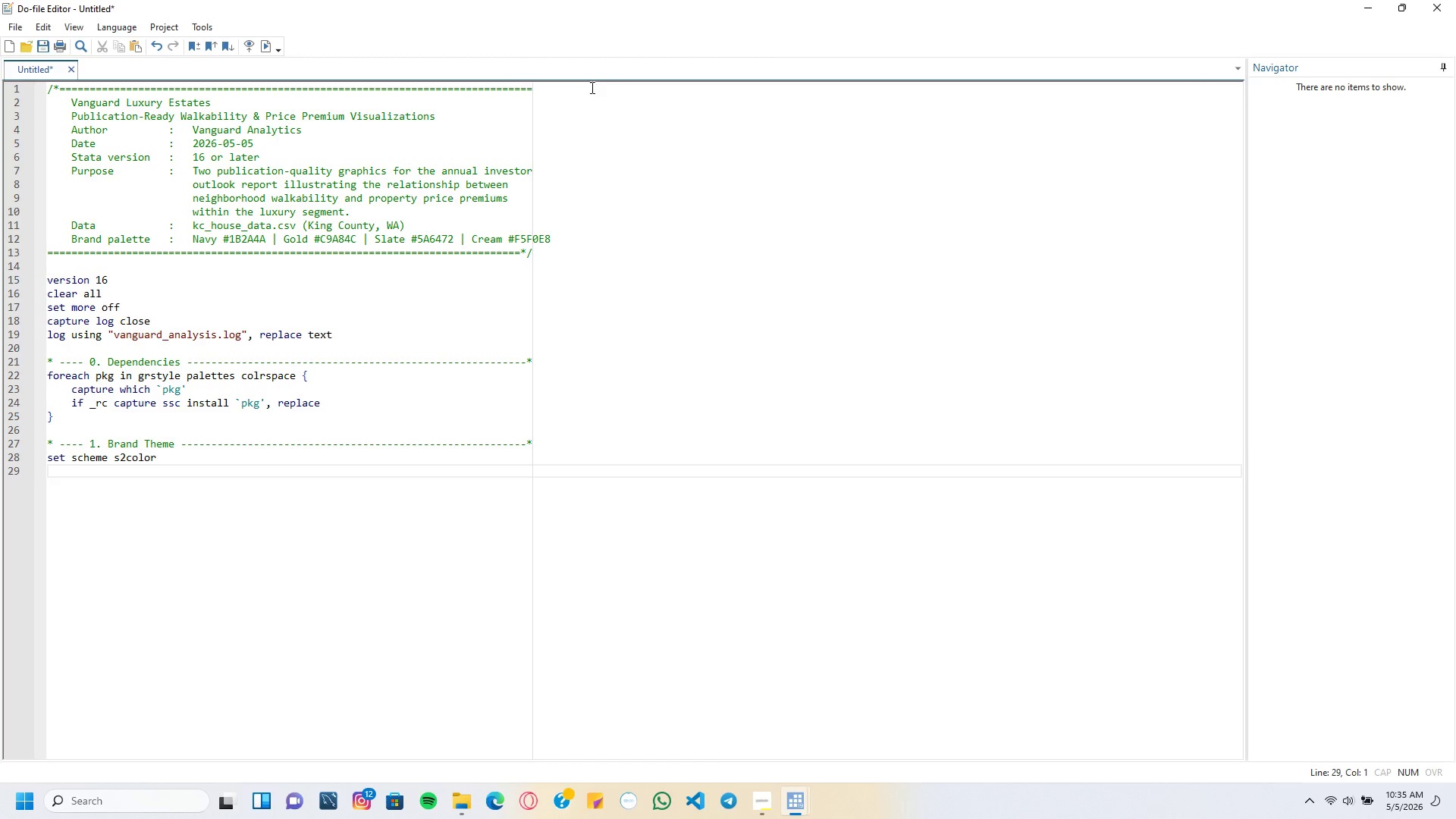 
type(grstyle clear)
 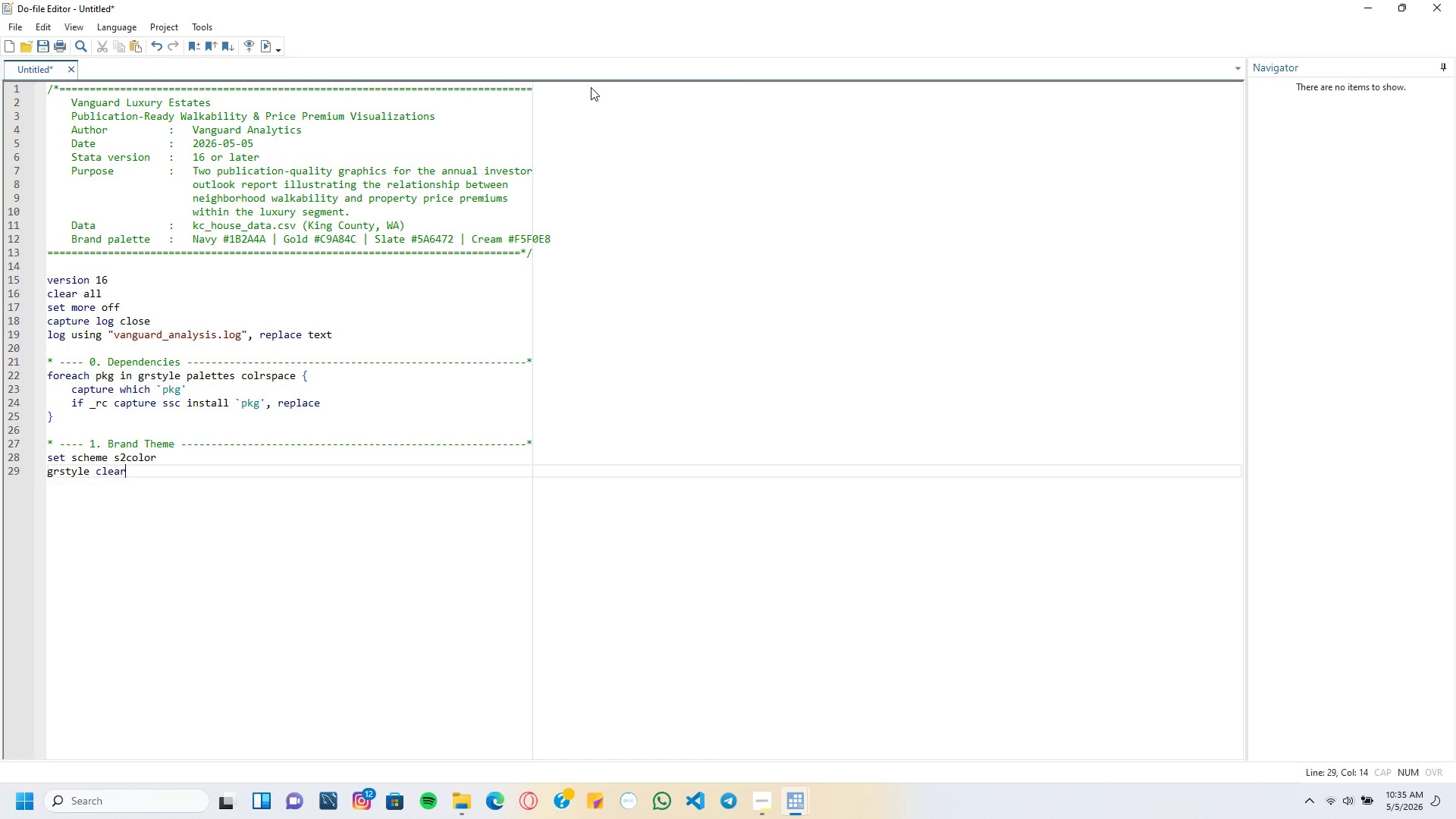 
key(Enter)
 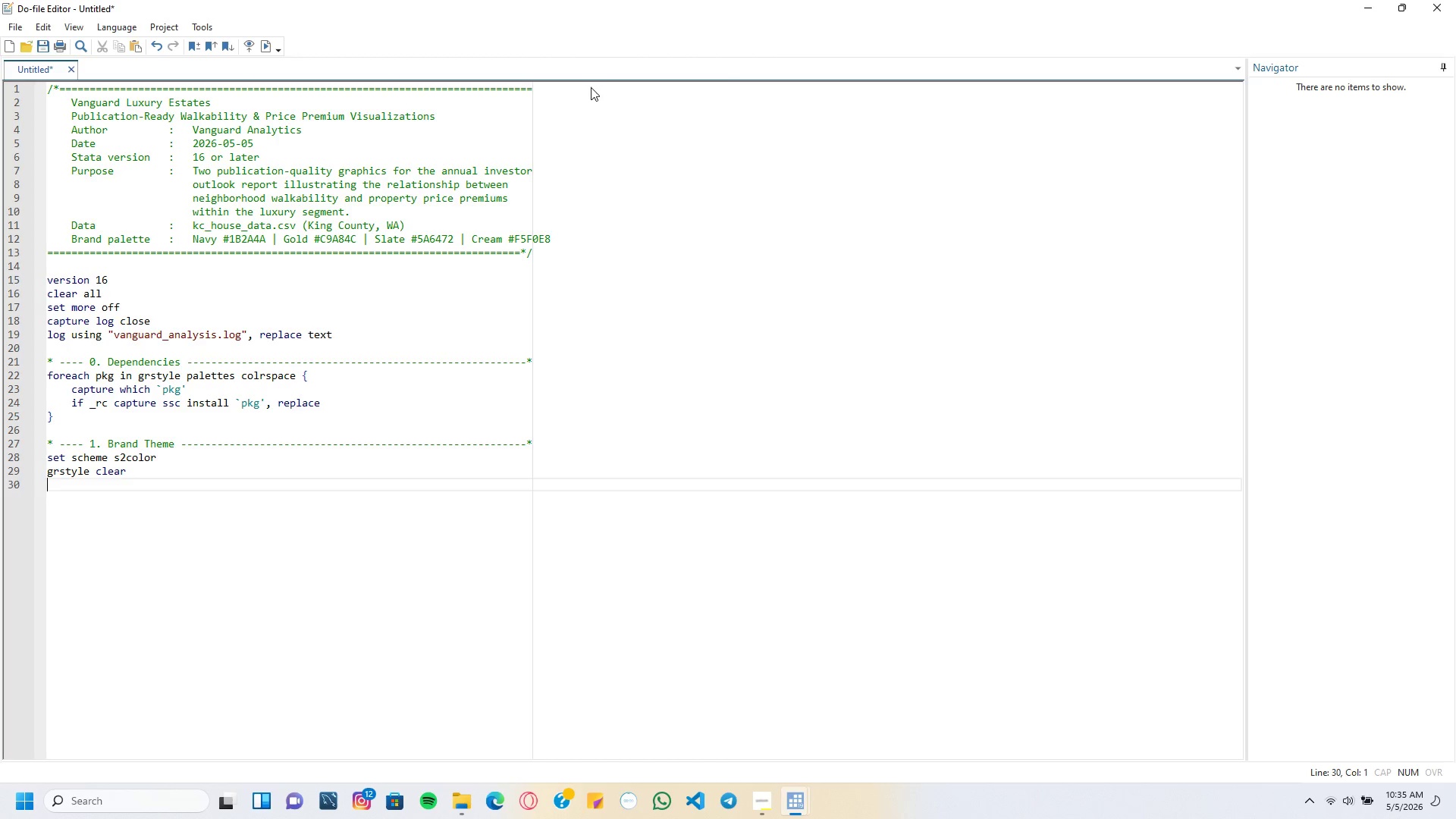 
type(grstyle init)
 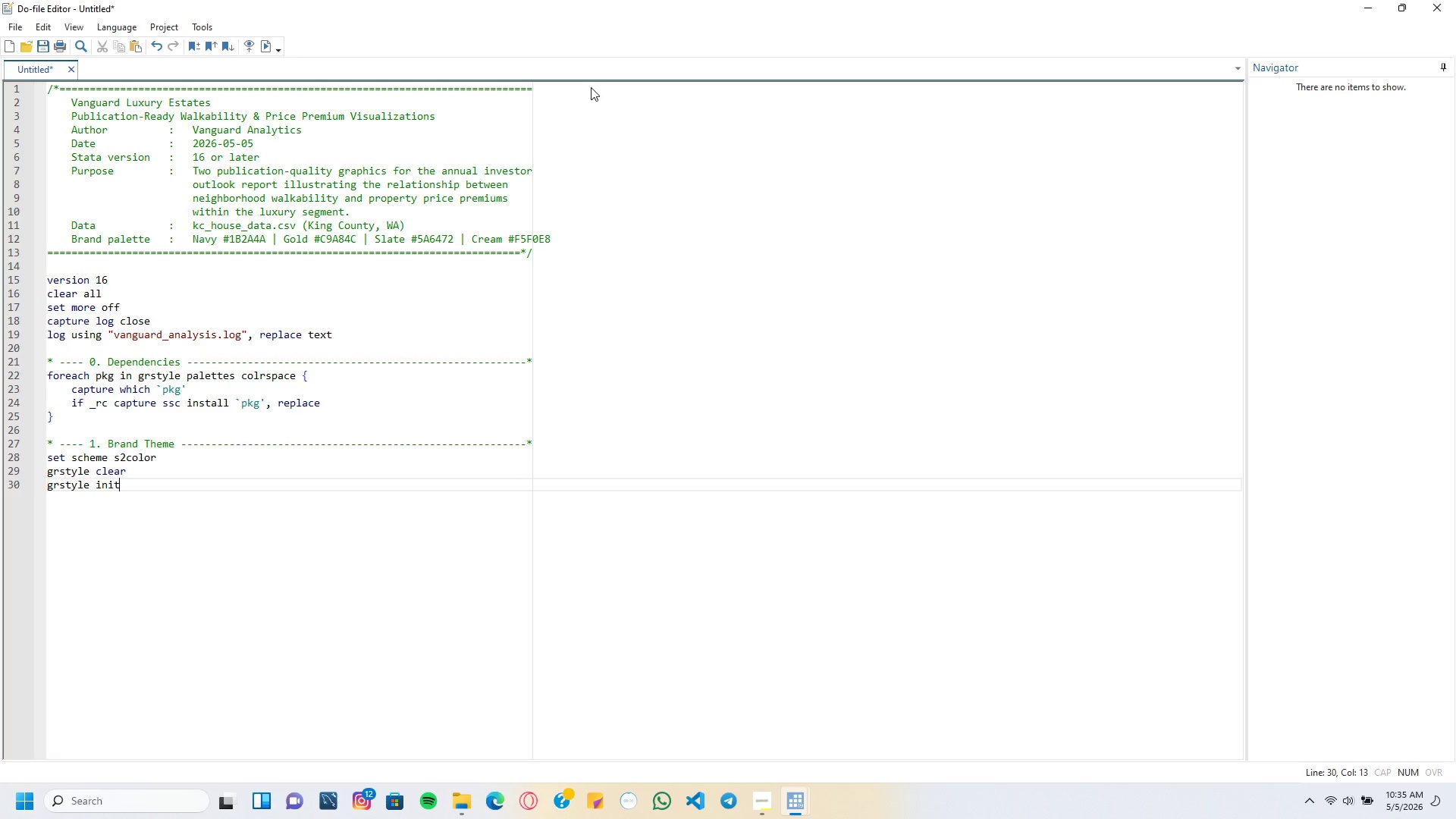 
key(Enter)
 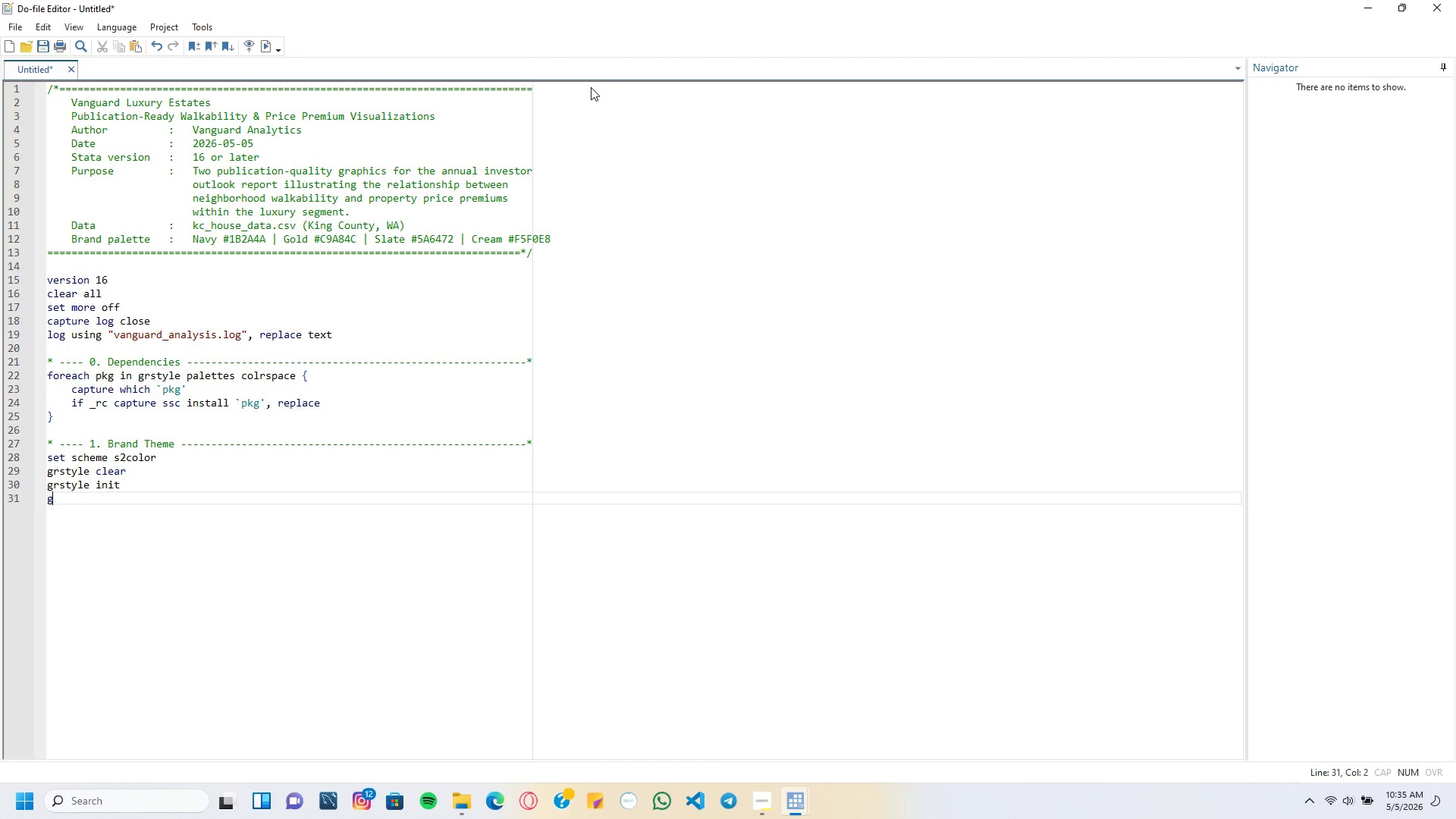 
type(grstyle set plain, nogrid)
 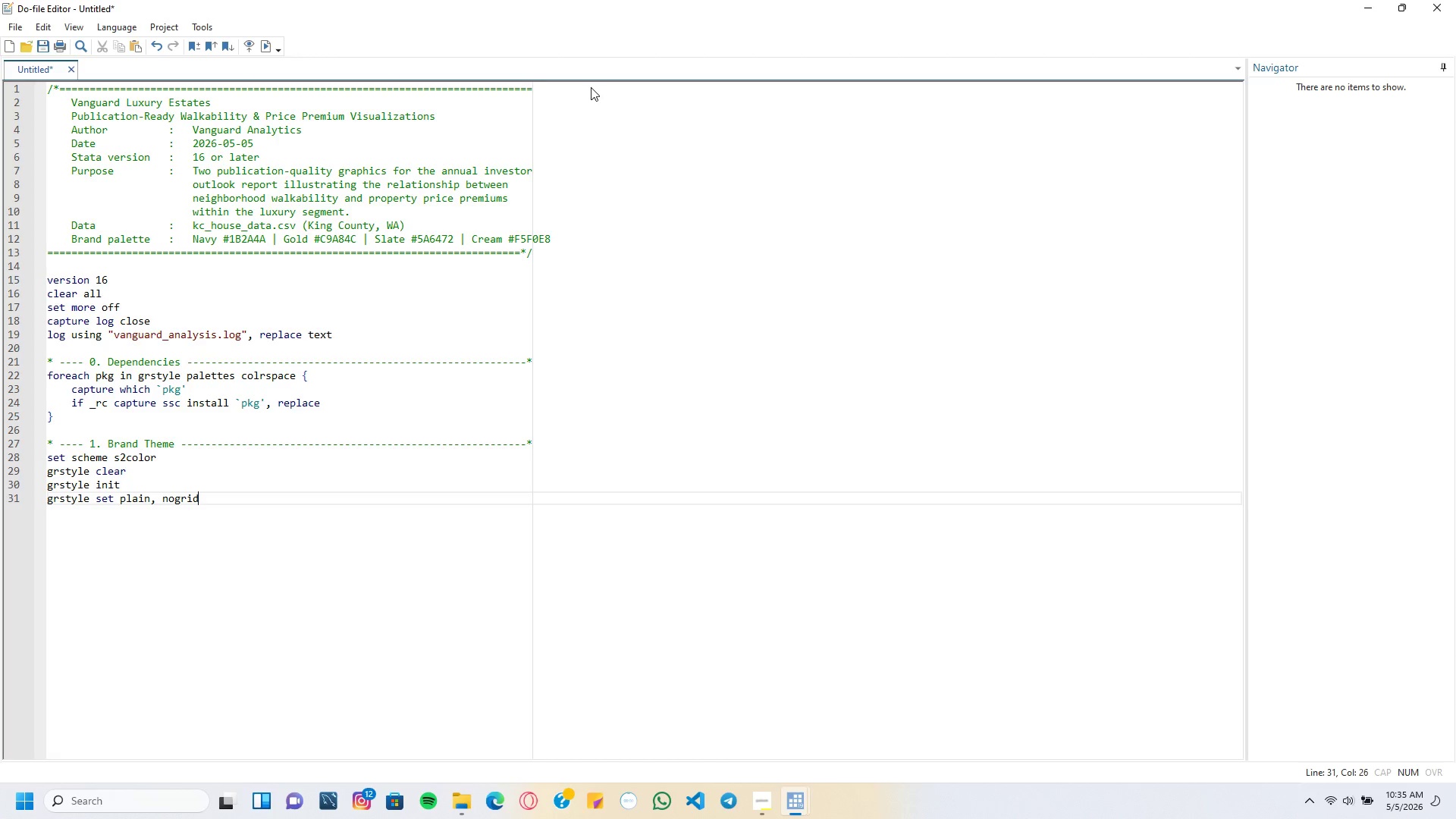 
key(Enter)
 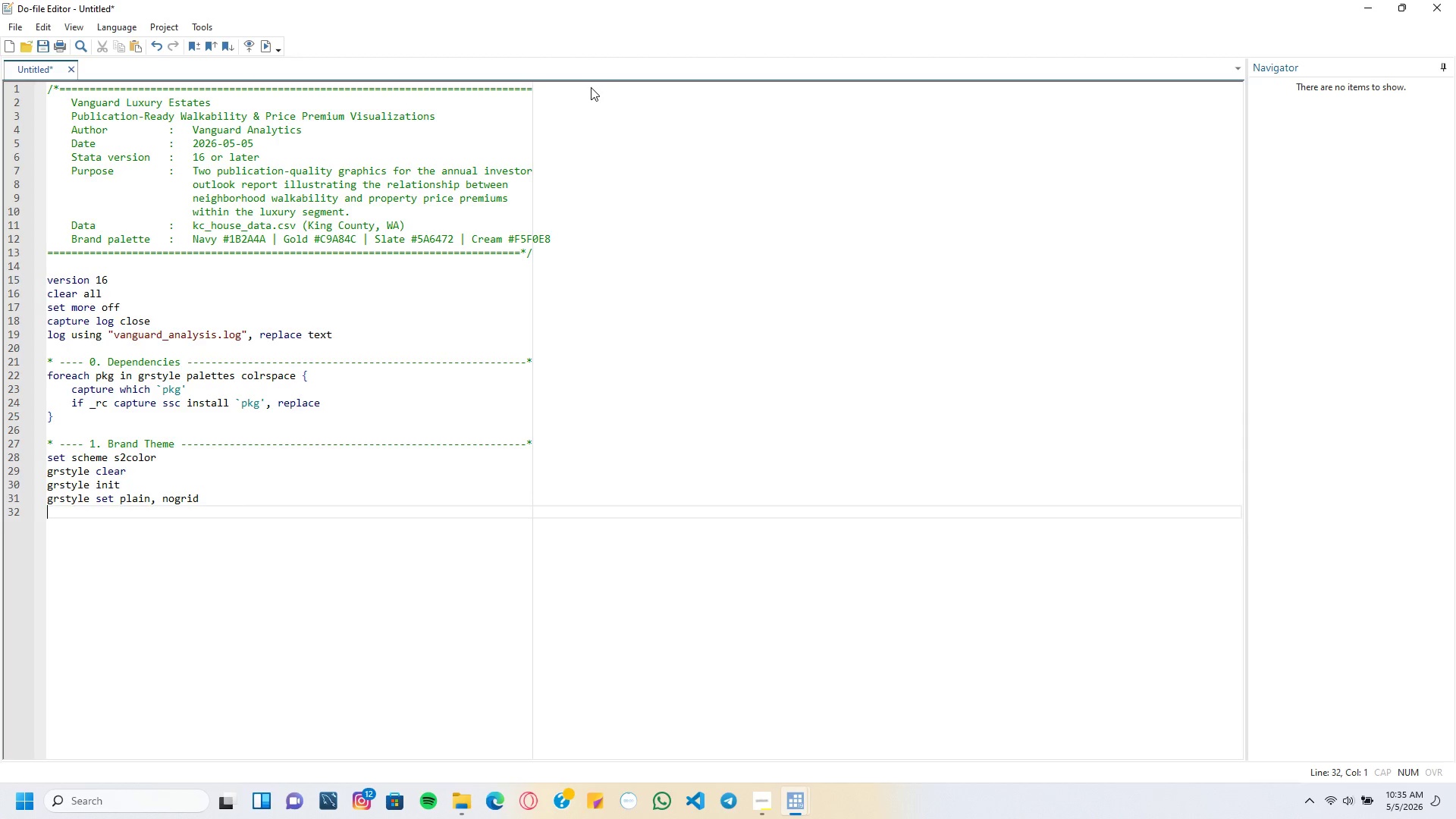 
key(Enter)
 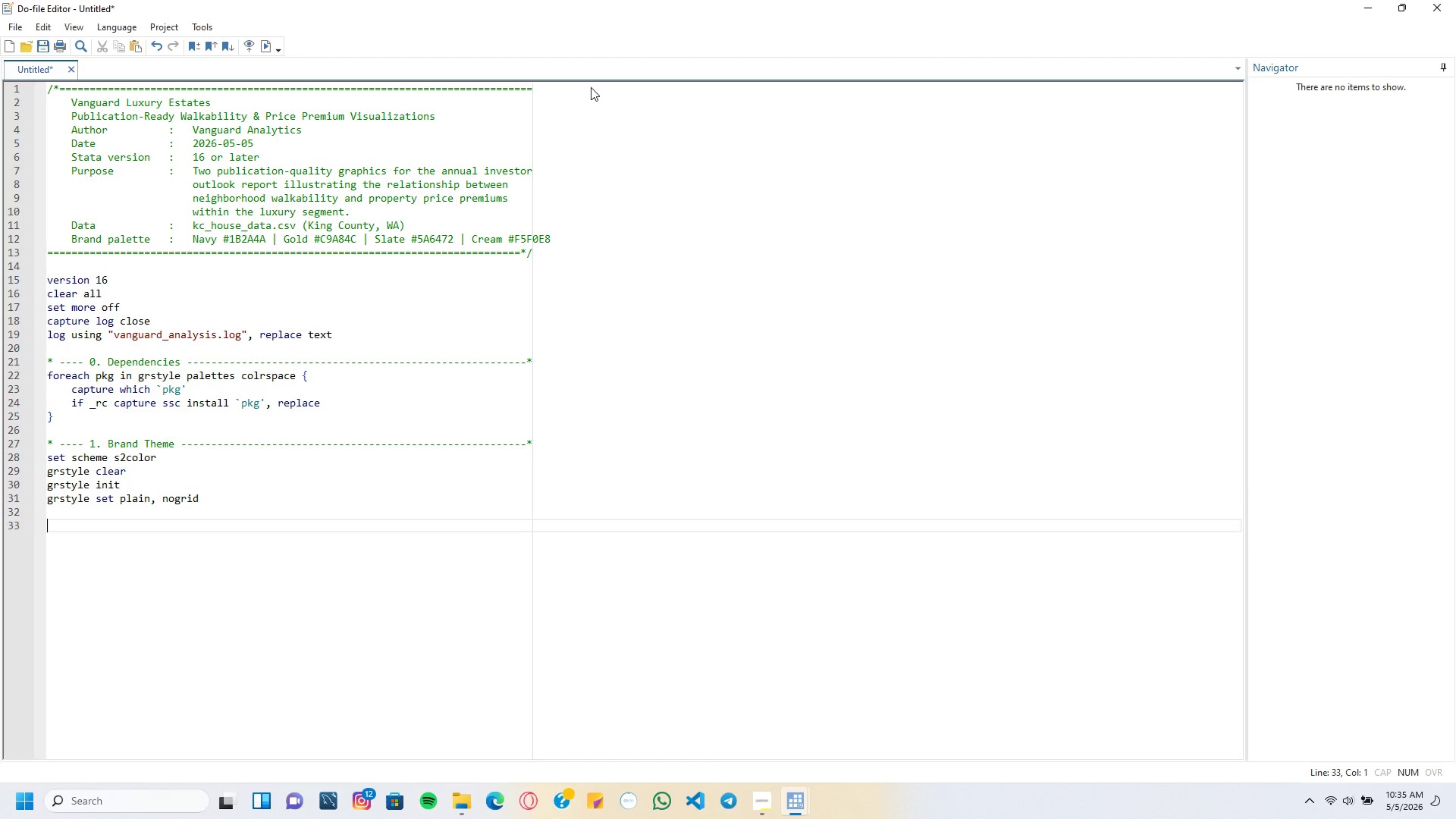 
type(local NAVY)
key(Tab)
key(Tab)
type("27 42 74)
 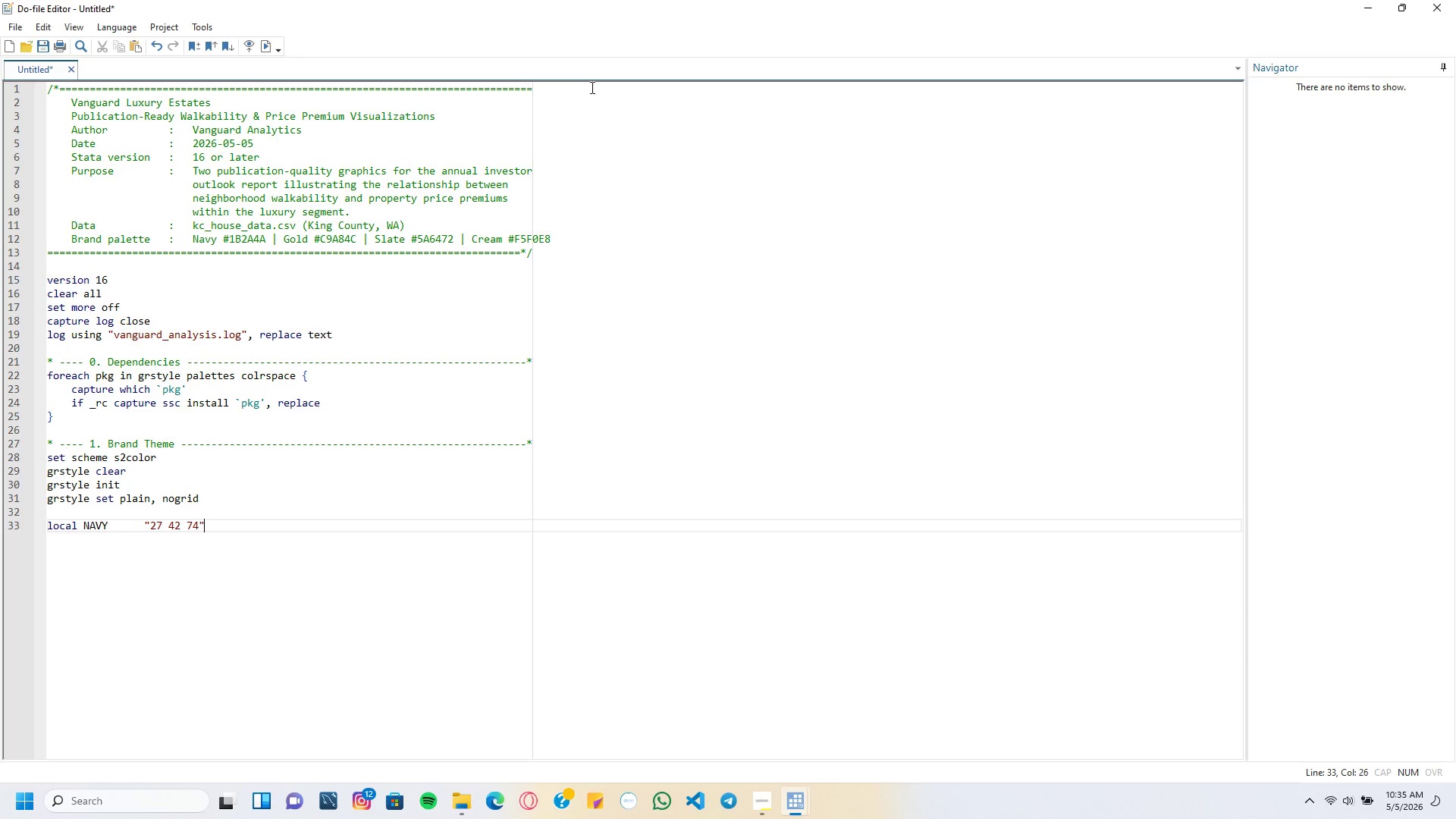 
 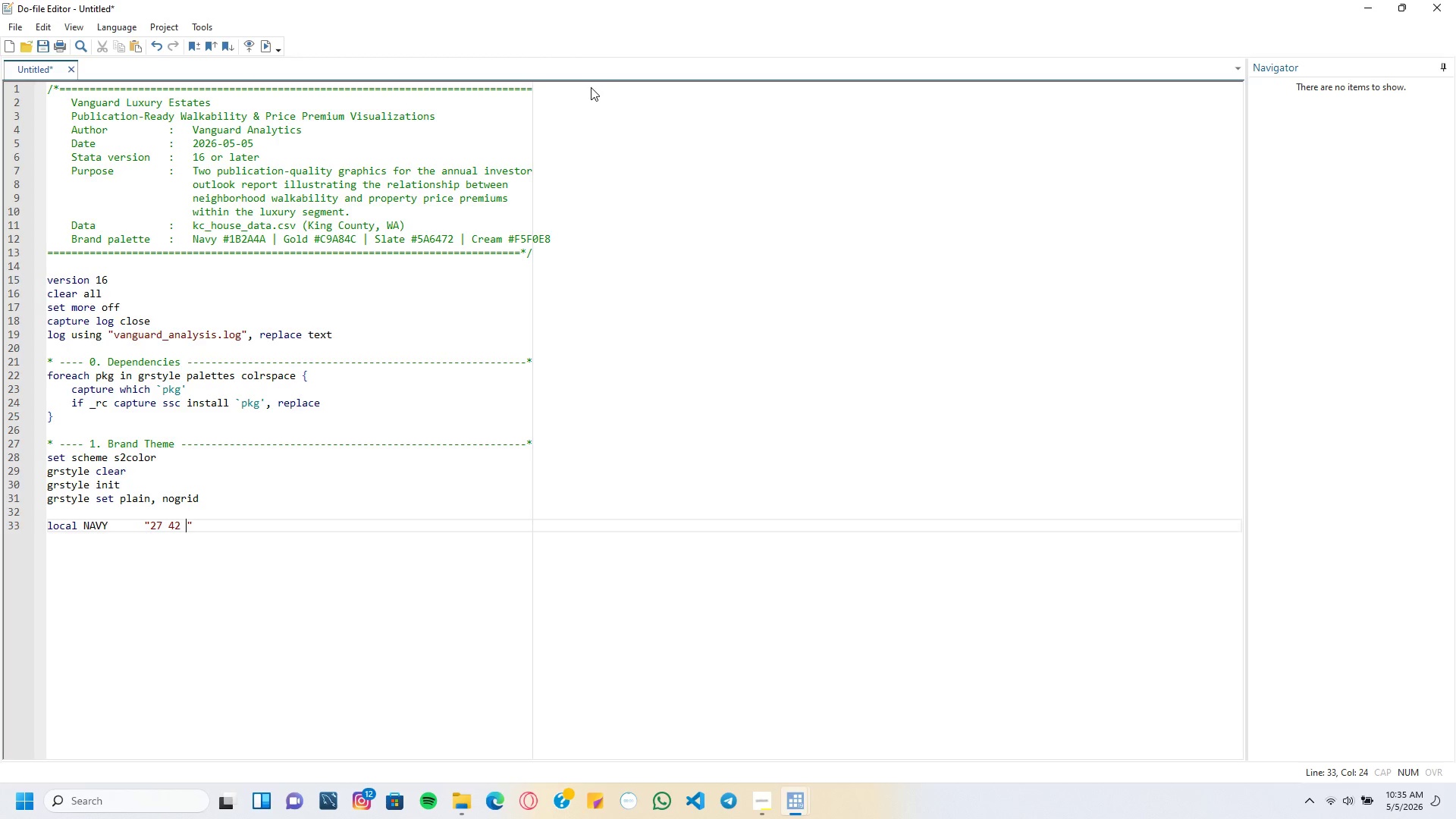 
key(ArrowRight)
 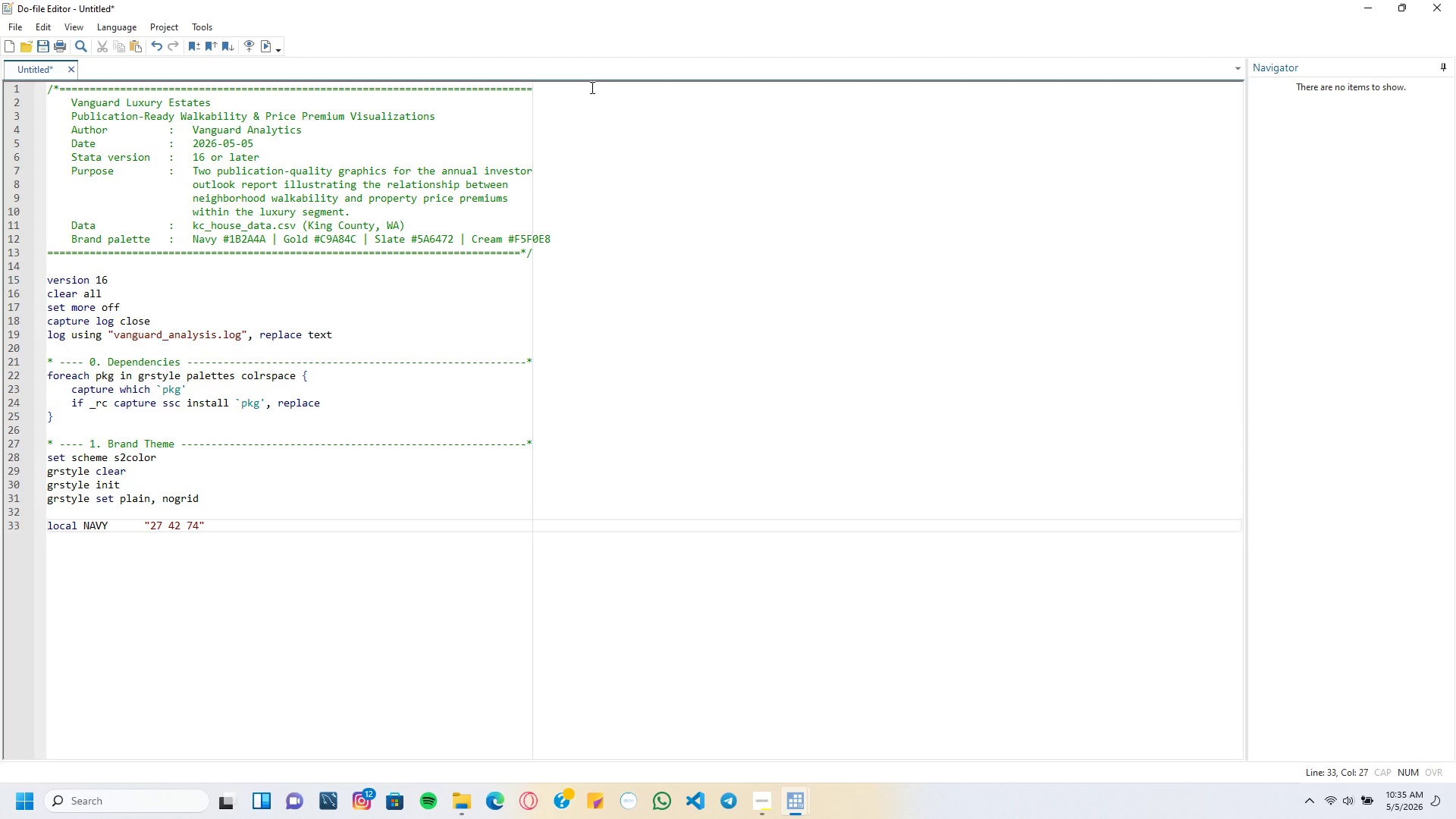 
key(Enter)
 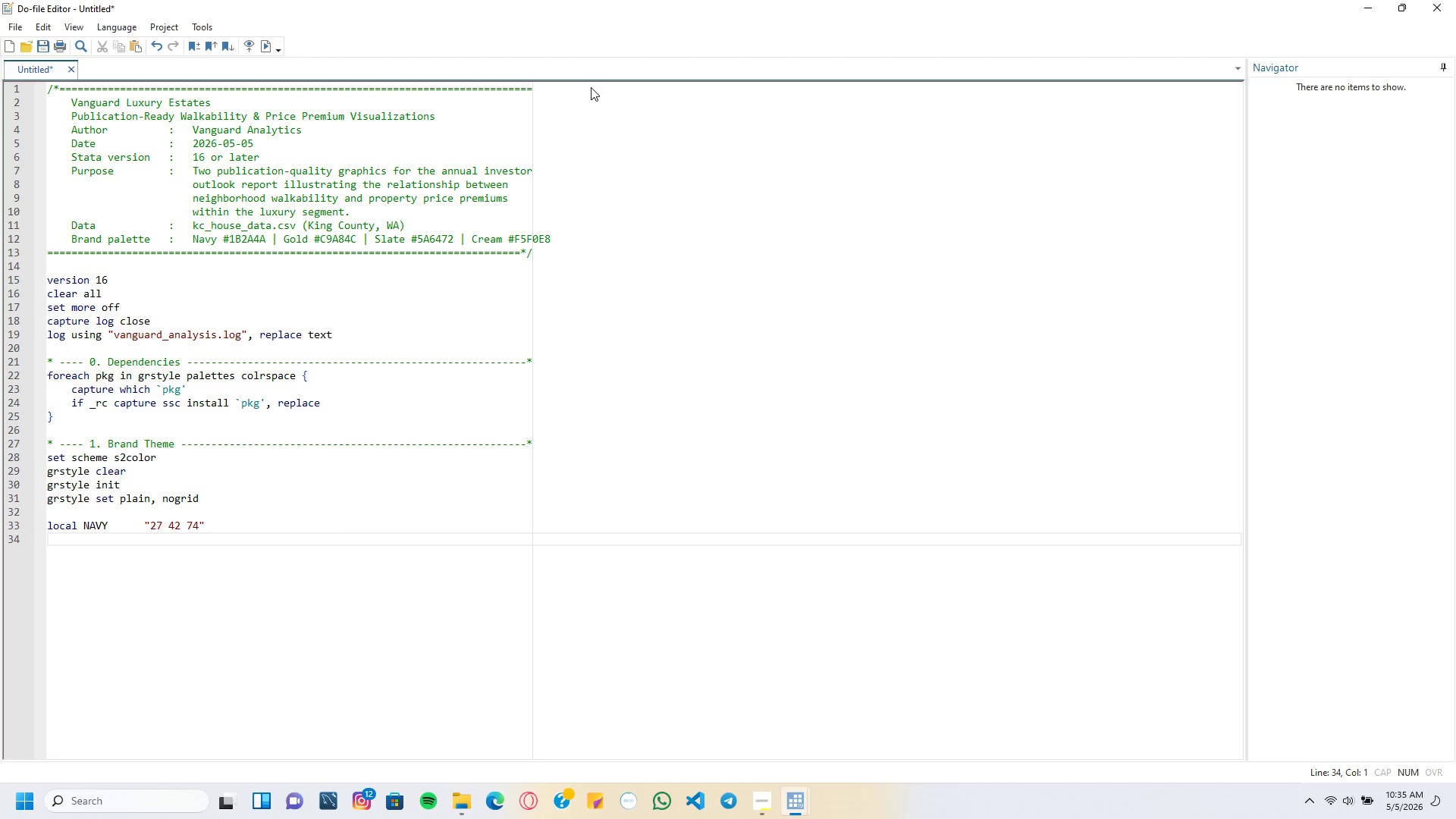 
type(local OFFWHT)
key(Tab)
key(Backspace)
key(Tab)
type("250 248 244)
 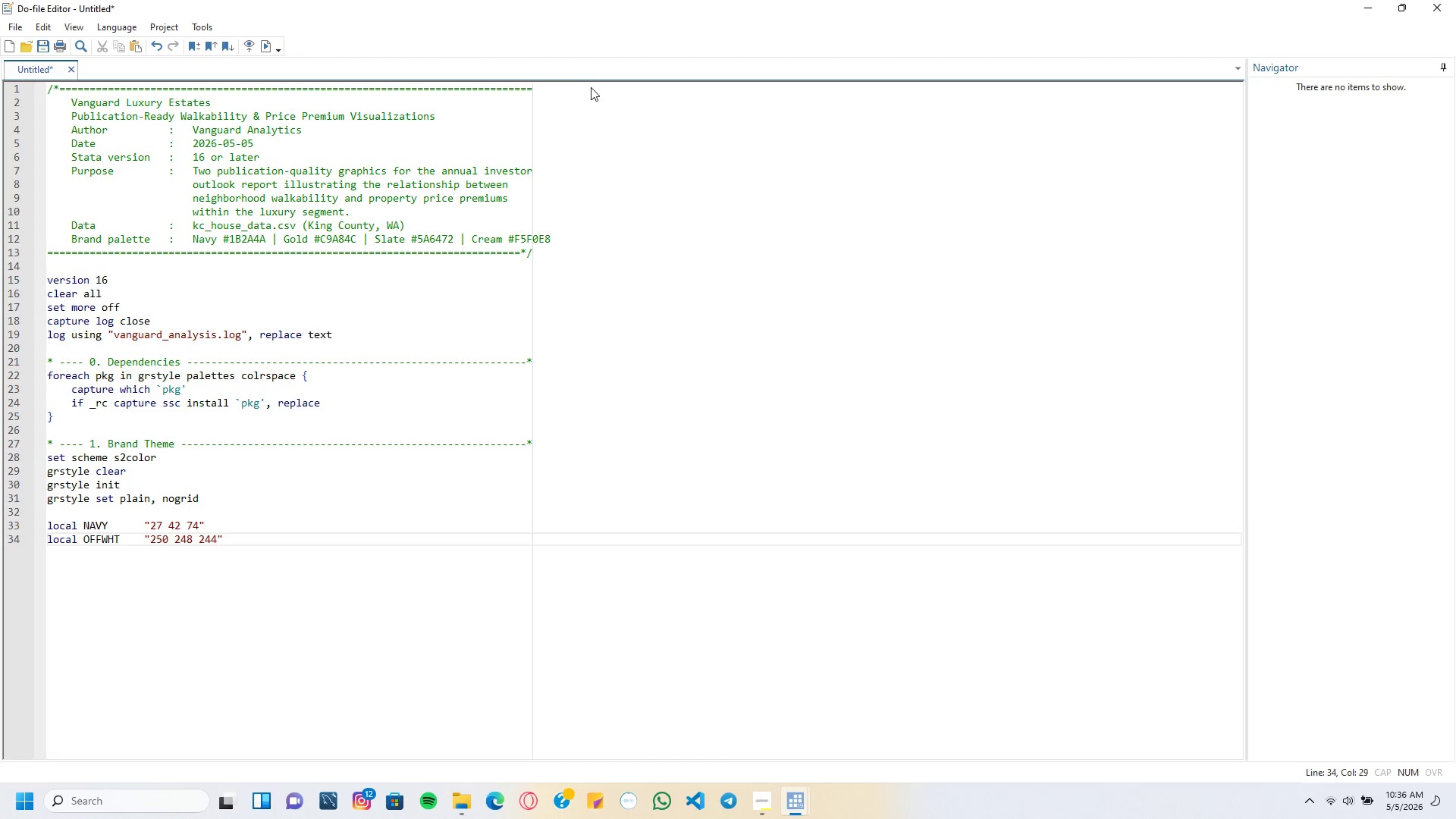 
key(ArrowUp)
 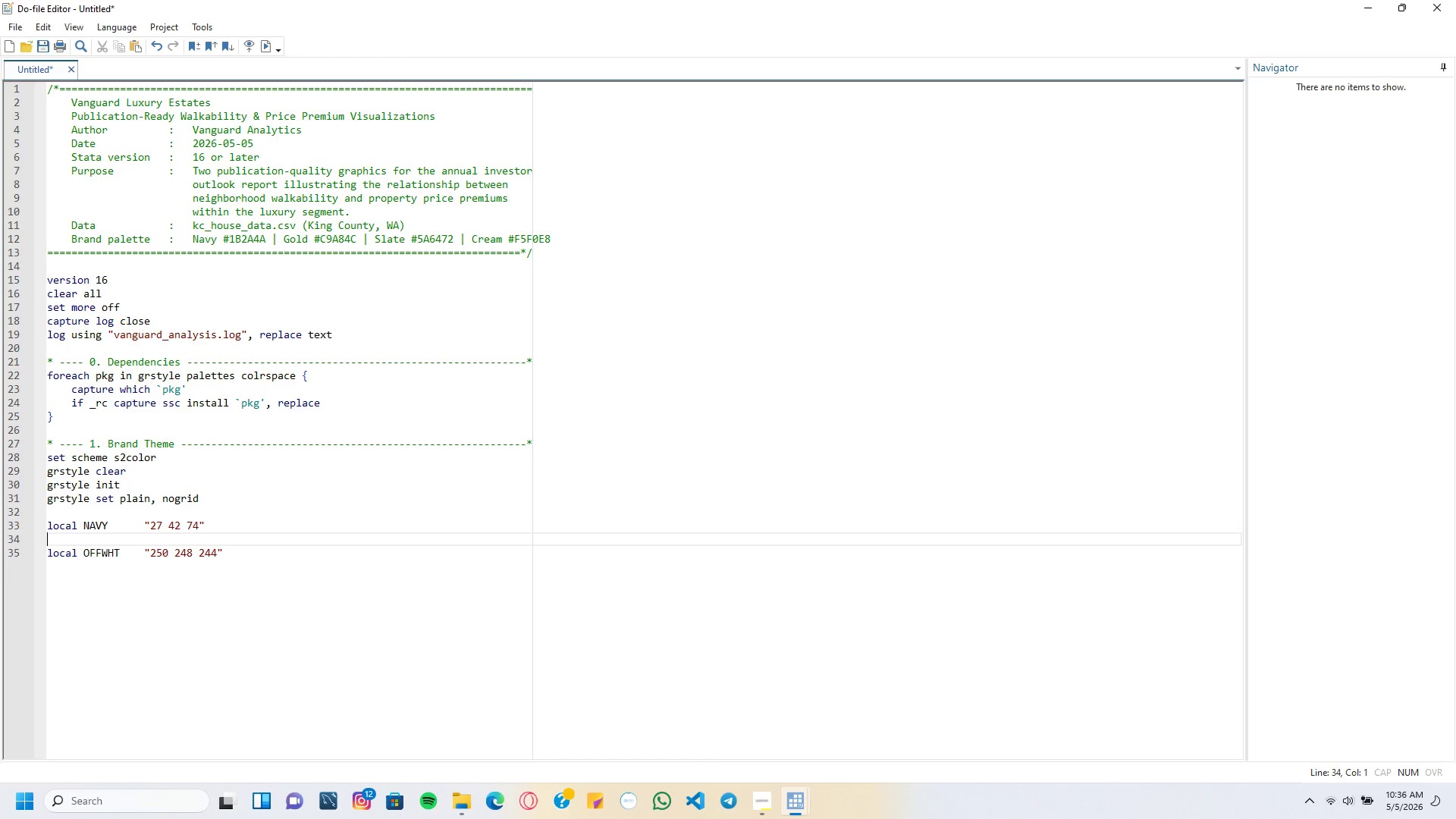 
key(Enter)
 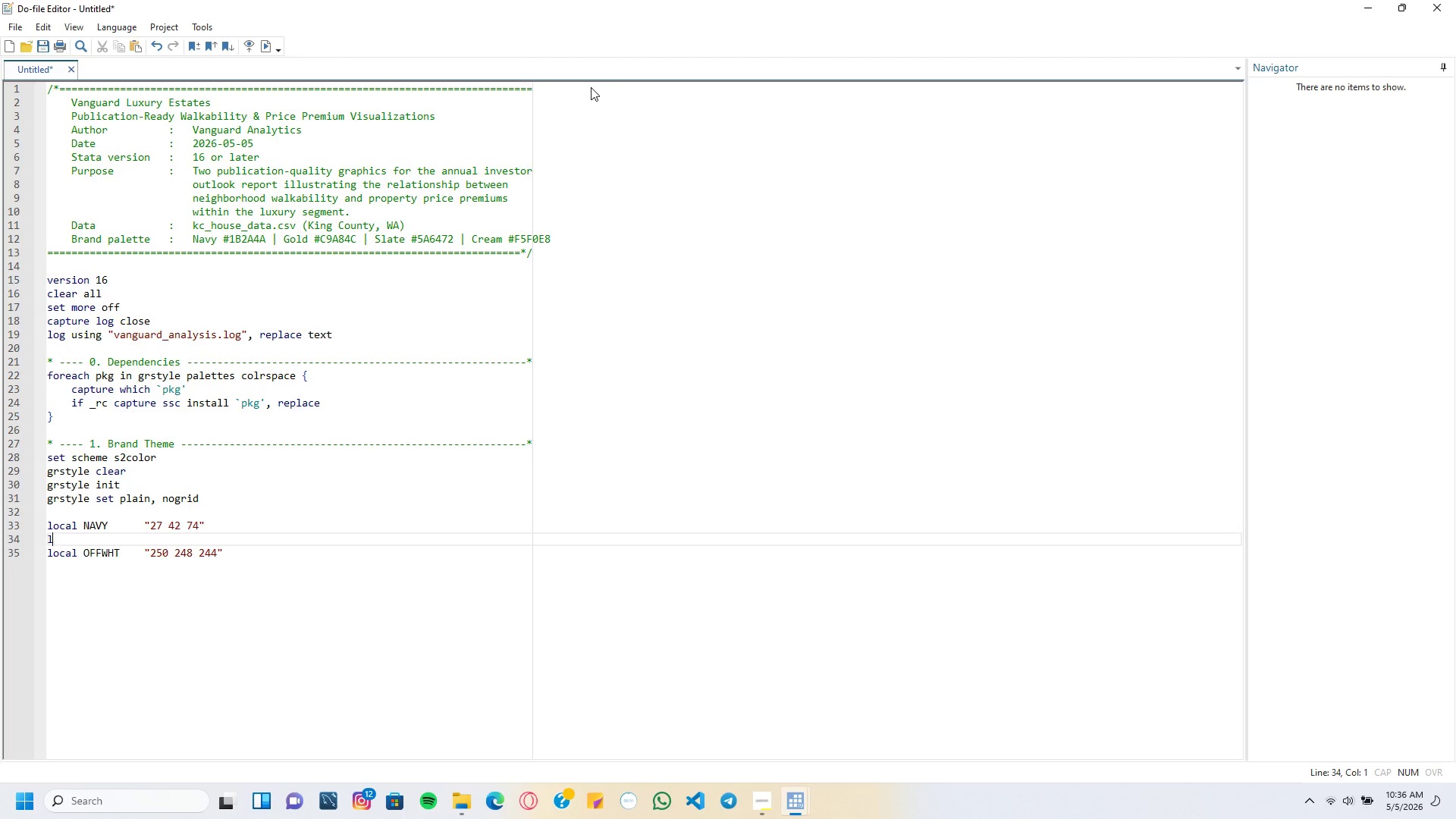 
type(local GLD)
key(Tab)
key(Tab)
type("@)! 168 76)
 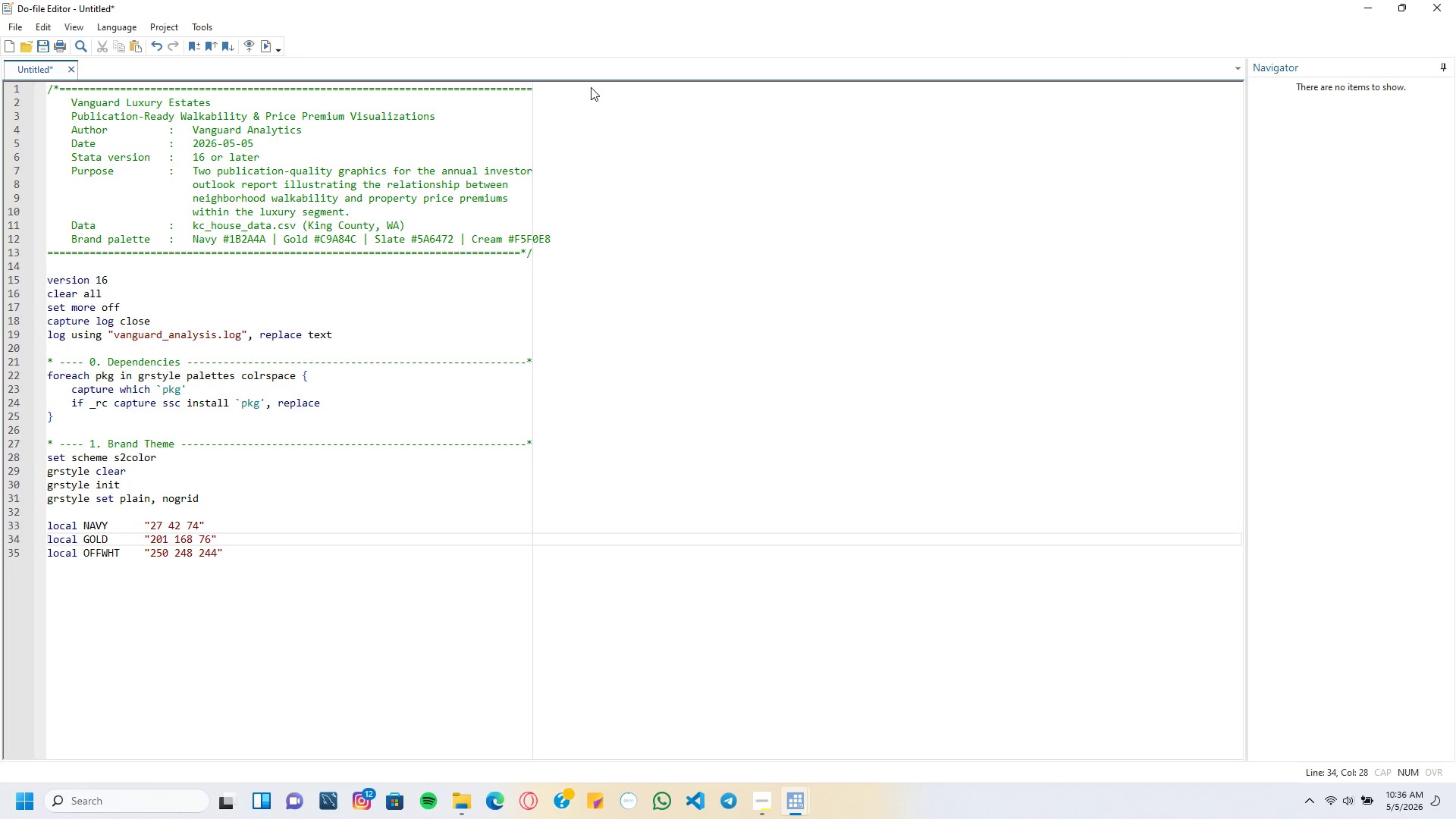 
hold_key(key=O, duration=12.48)
 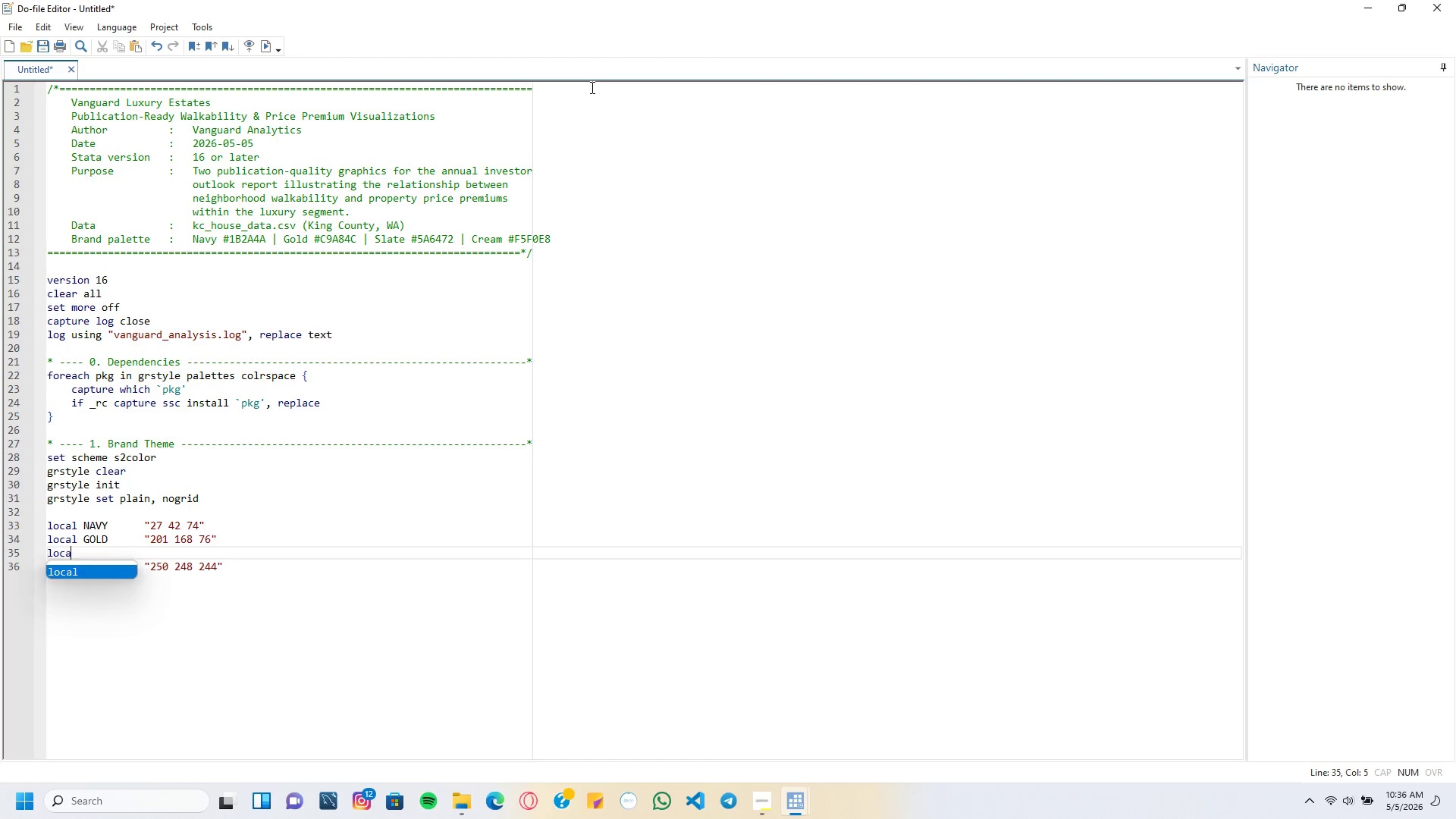 
key(ArrowRight)
 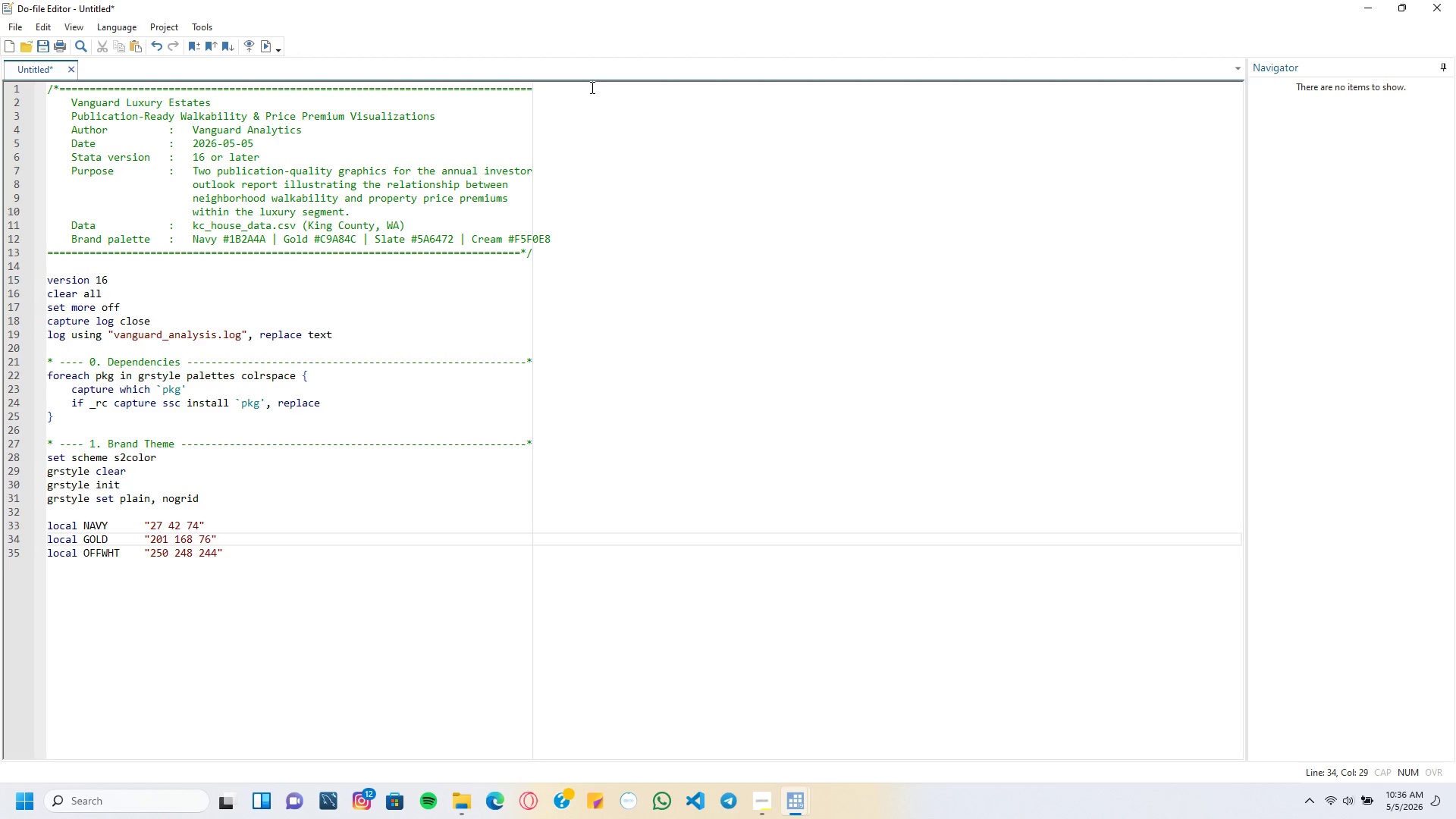 
key(Enter)
 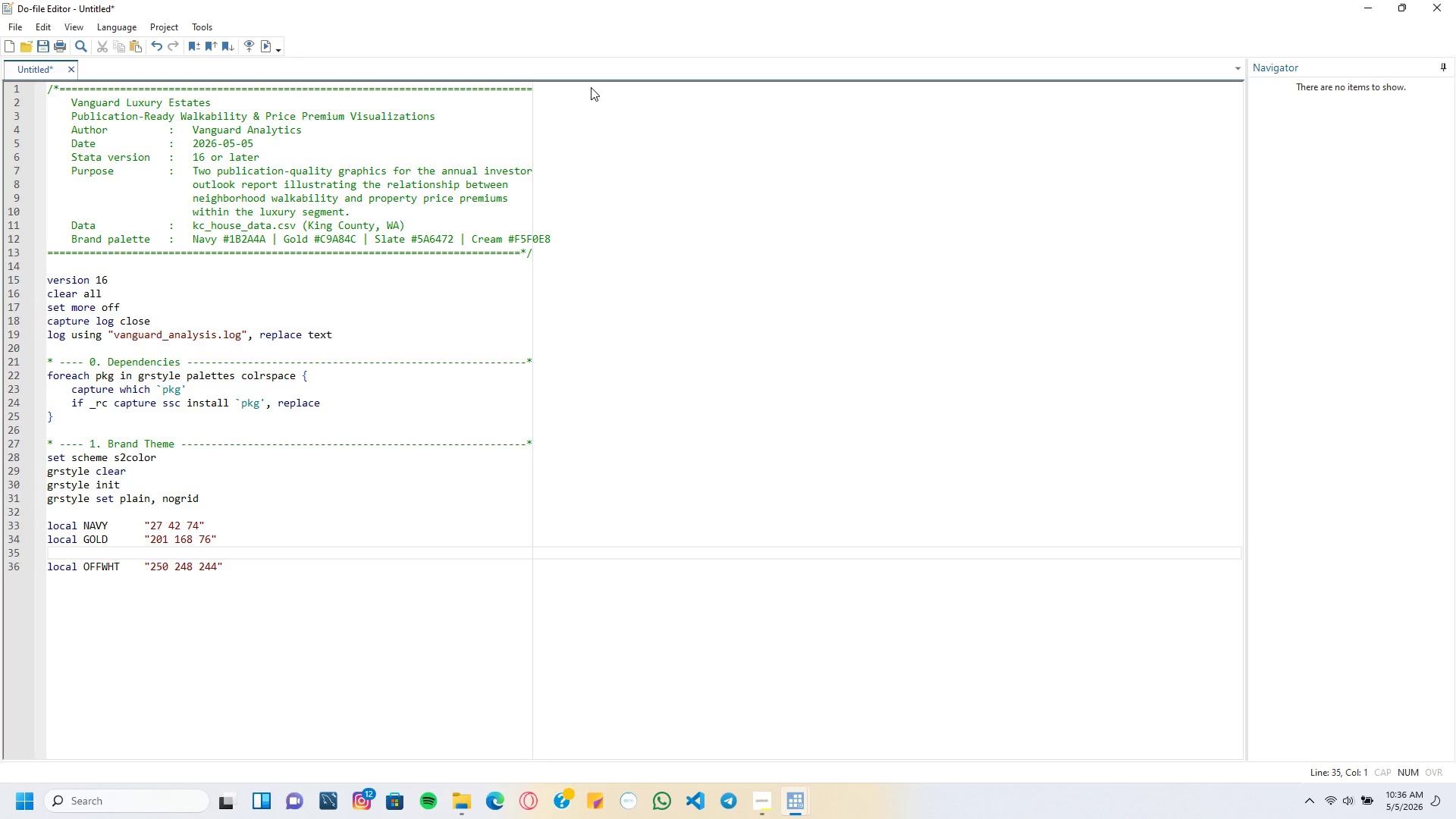 
type(lcal SLATE)
key(Tab)
key(Tab)
type("90 100 114)
 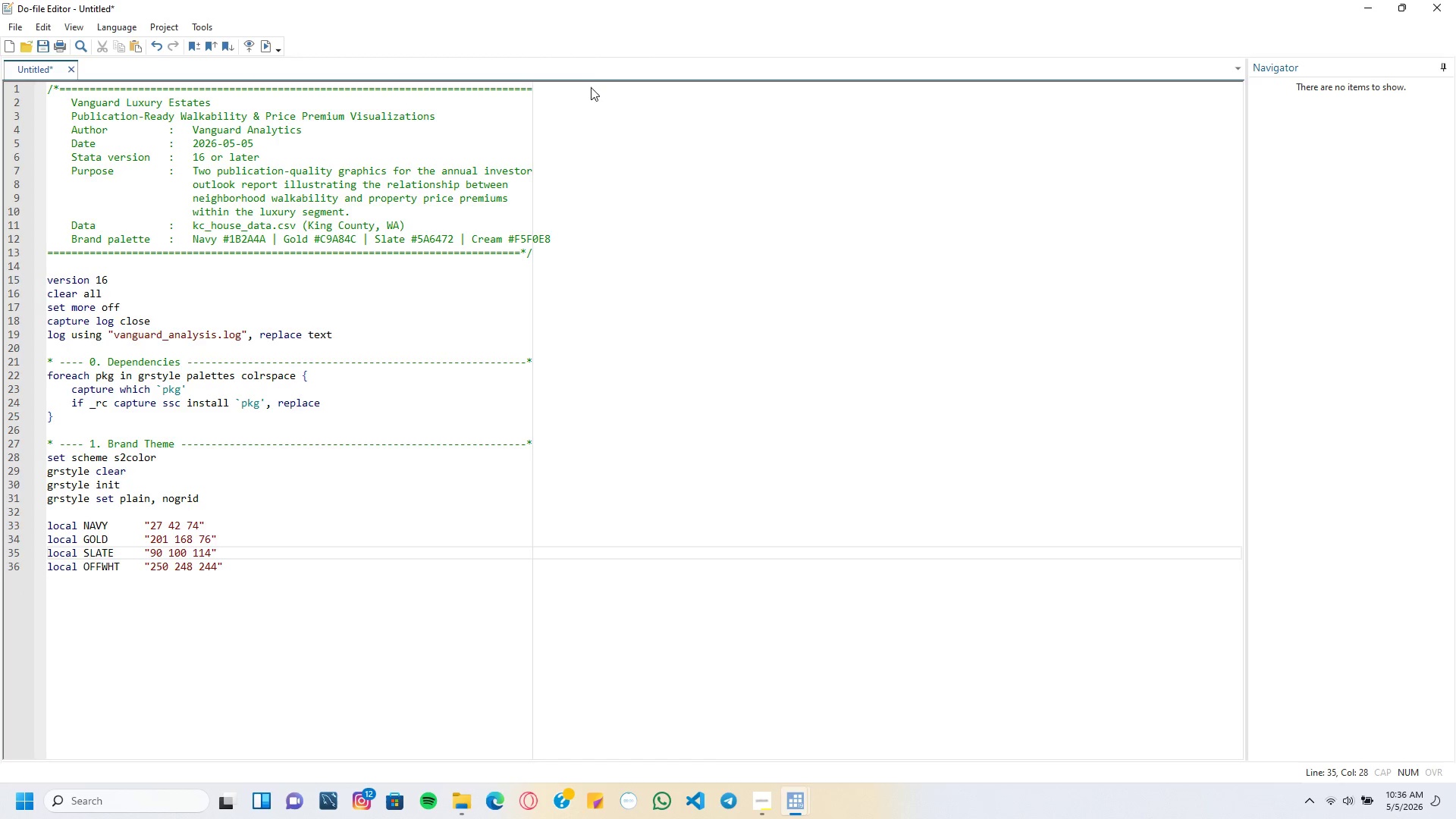 
key(ArrowRight)
 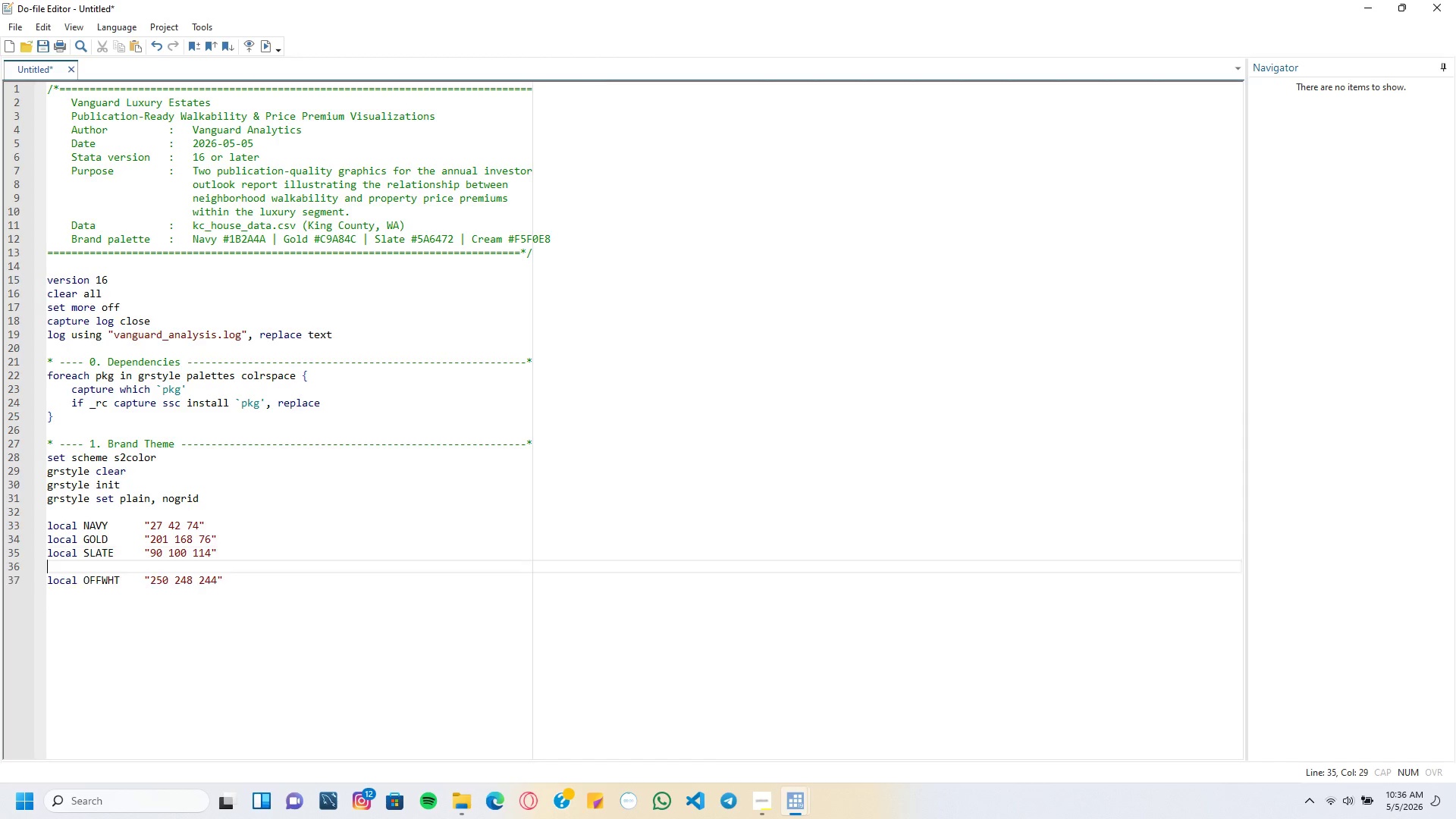 
key(Enter)
 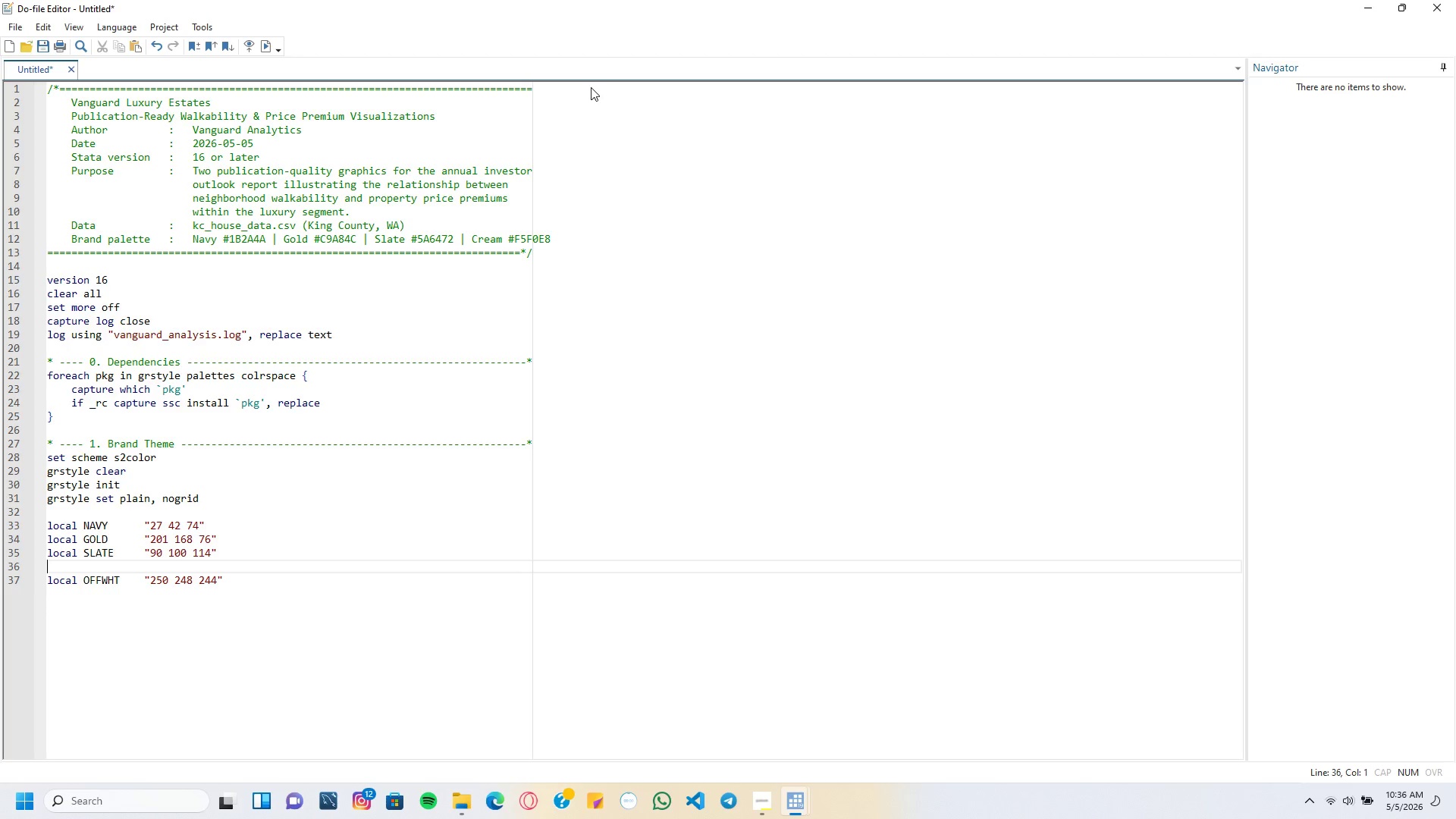 
type(local CREAM)
key(Tab)
key(Tab)
type("23)
key(Backspace)
type(45 240 232)
 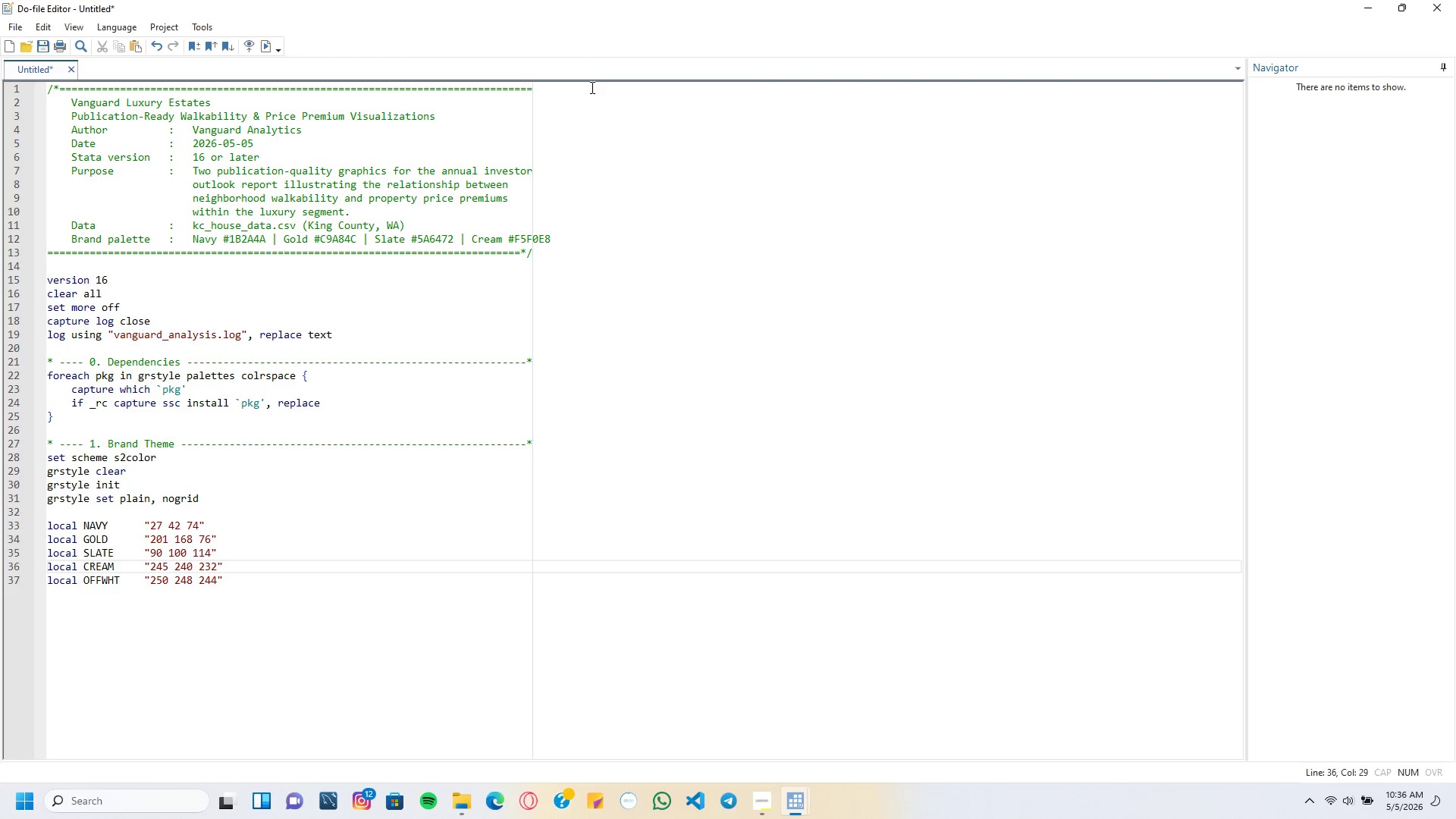 
key(ArrowRight)
 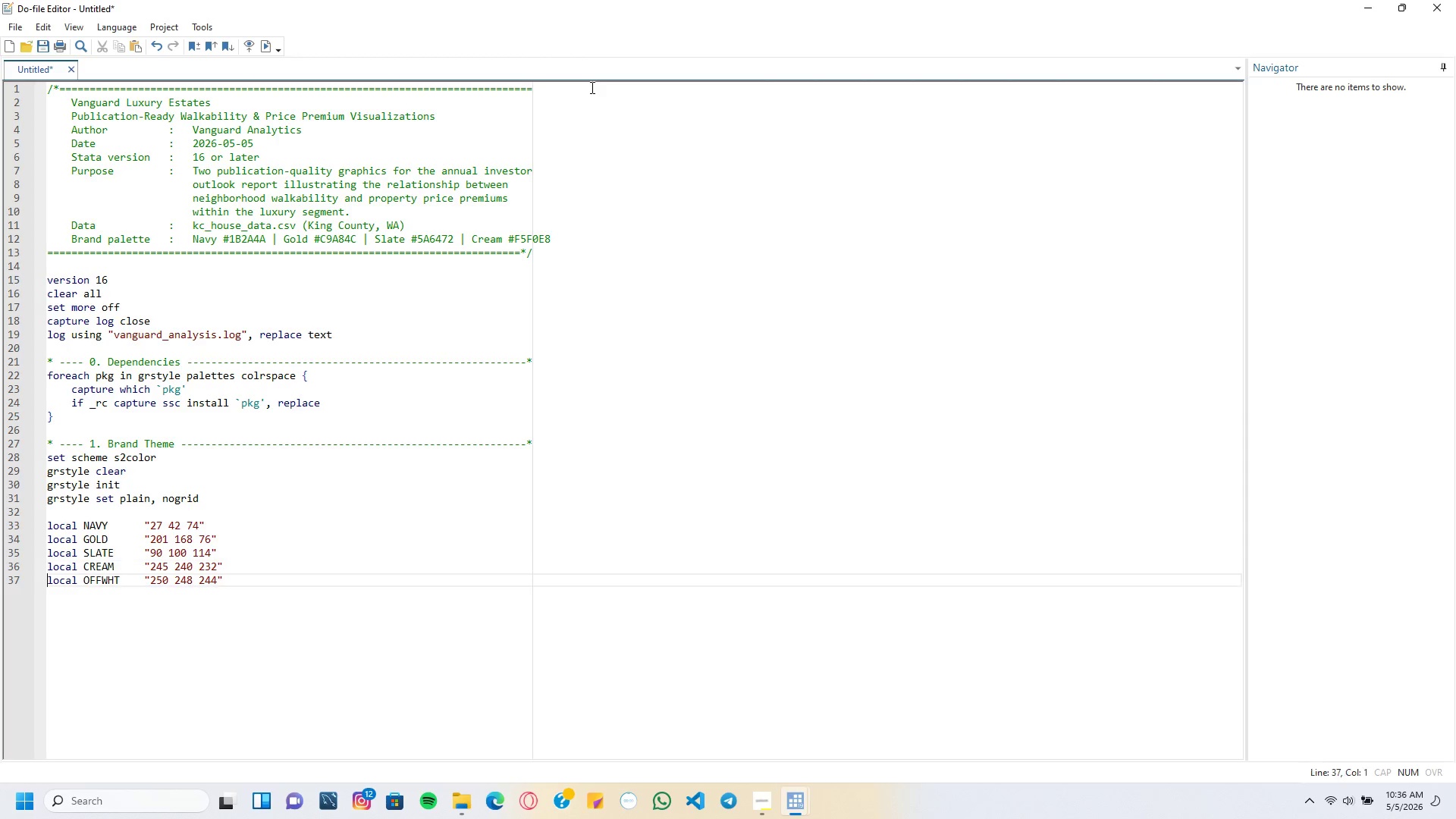 
key(ArrowRight)
 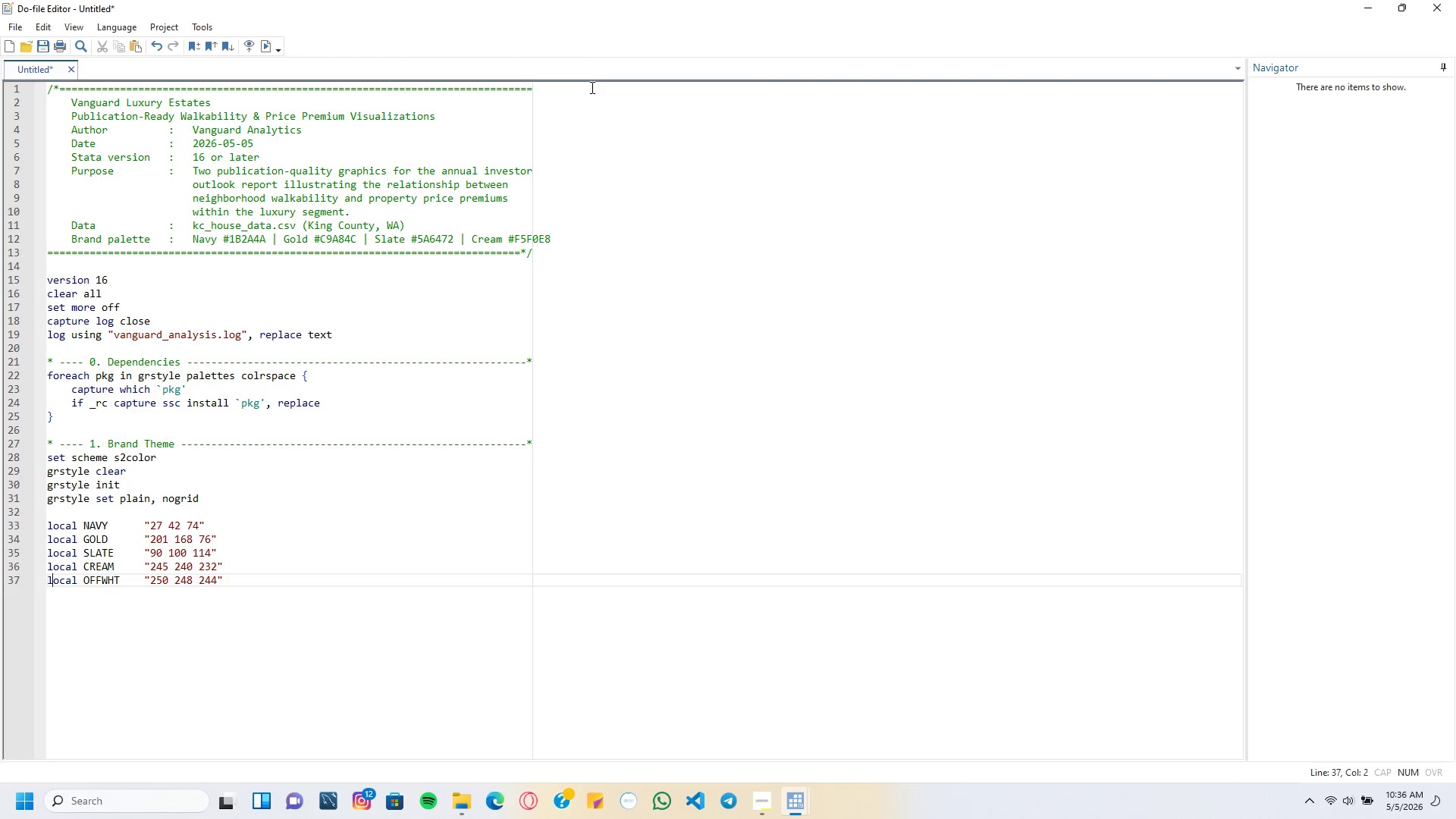 
key(ArrowRight)
 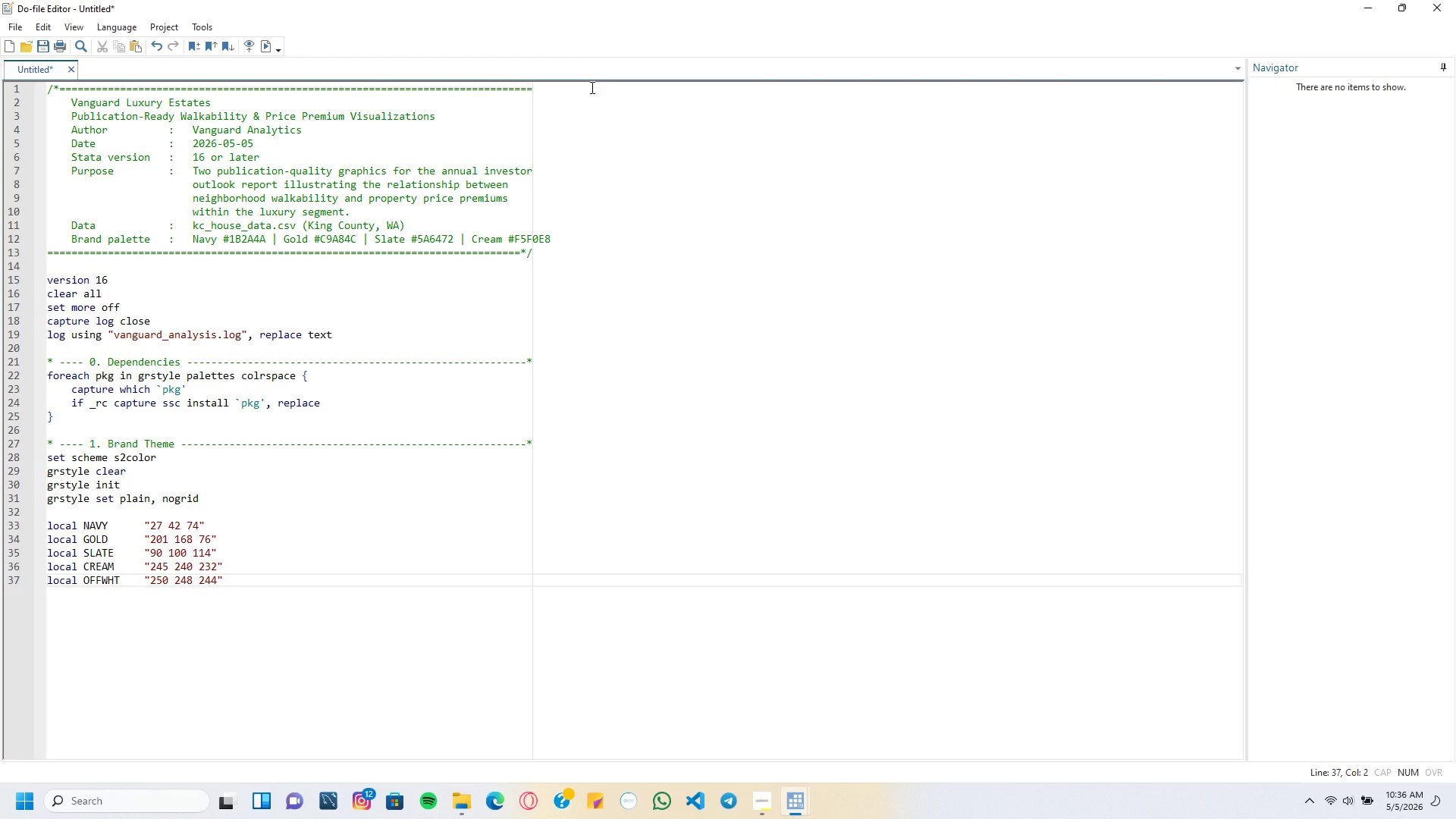 
key(ArrowDown)
 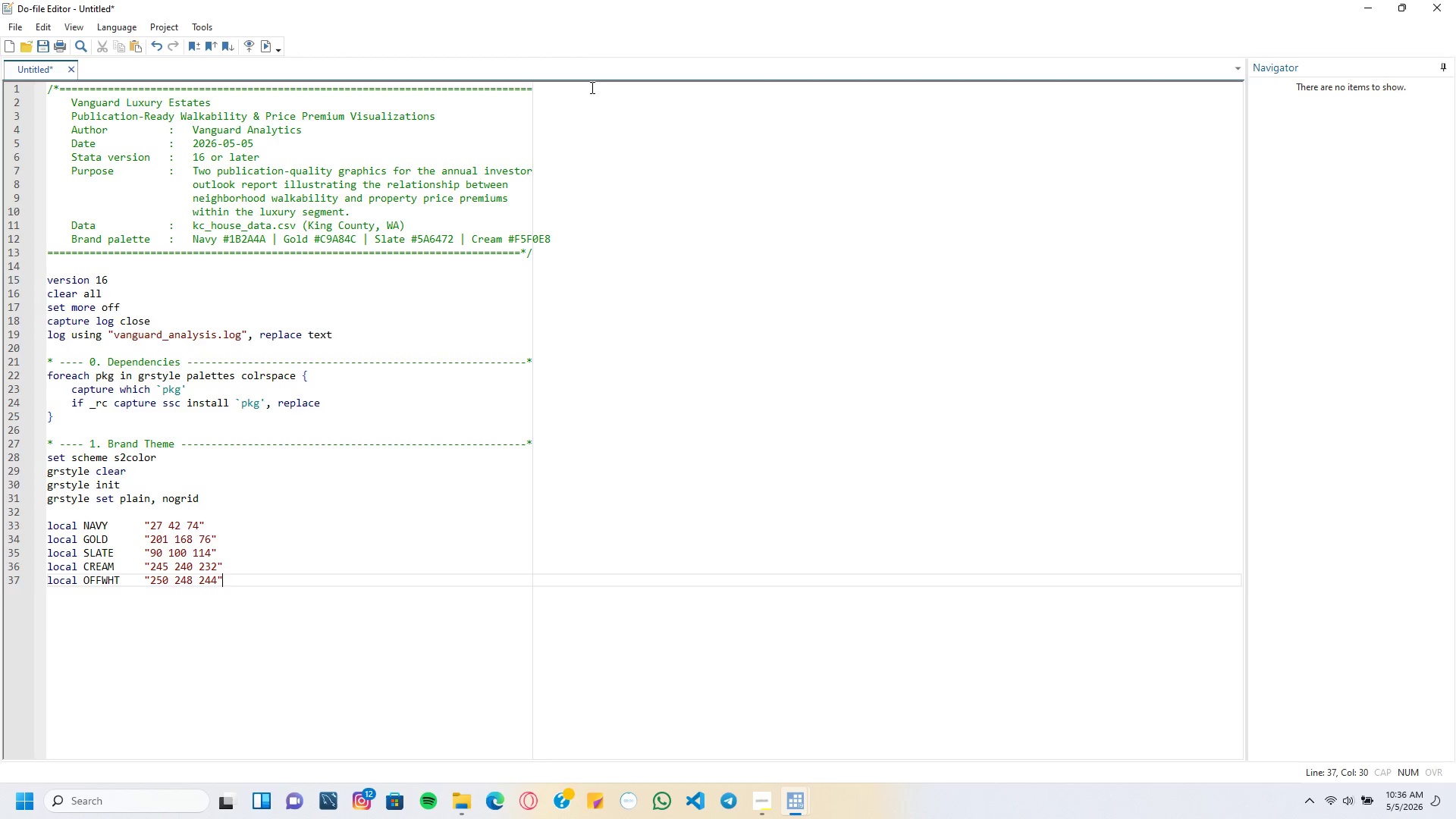 
key(Enter)
 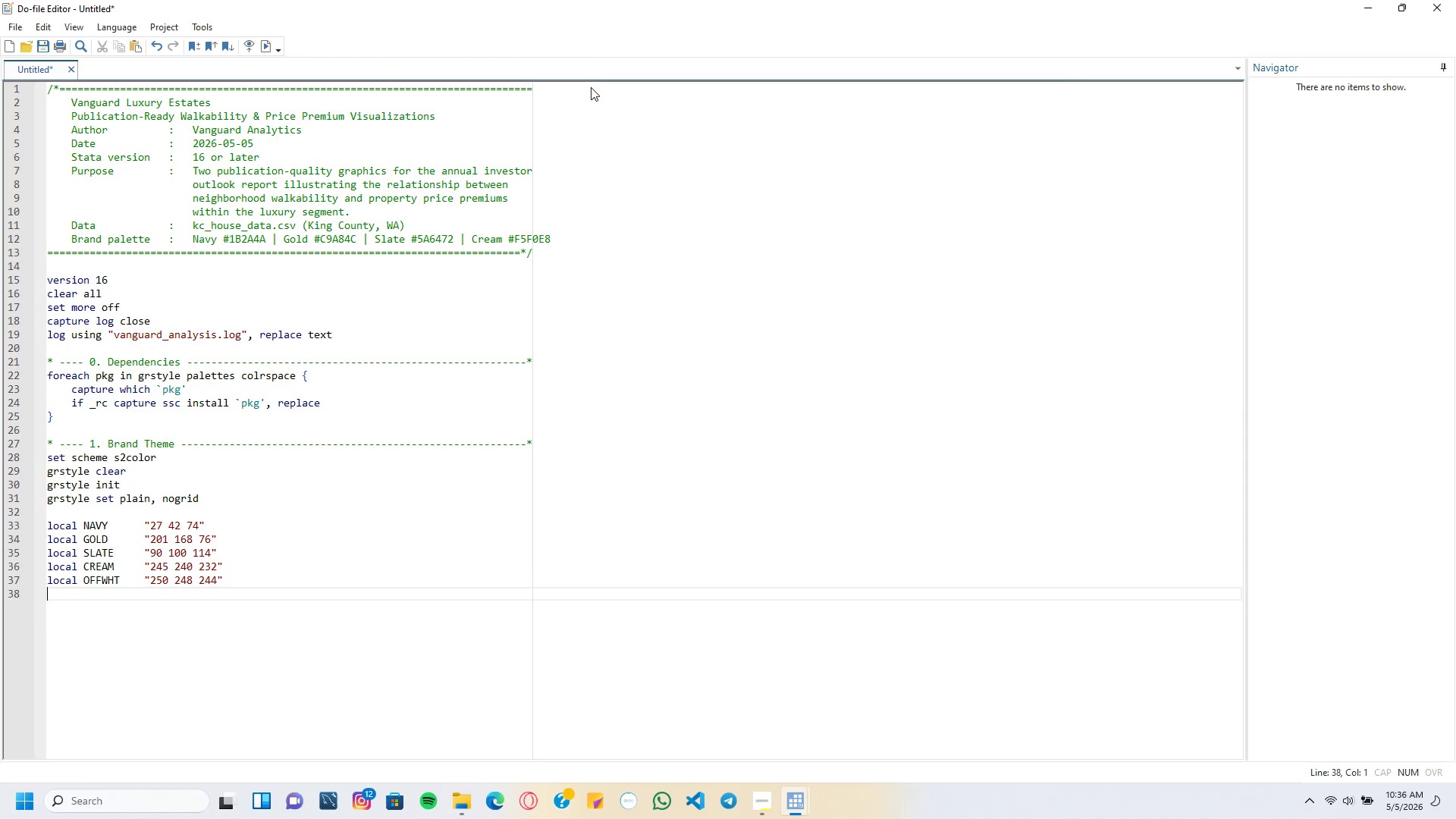 
key(Enter)
 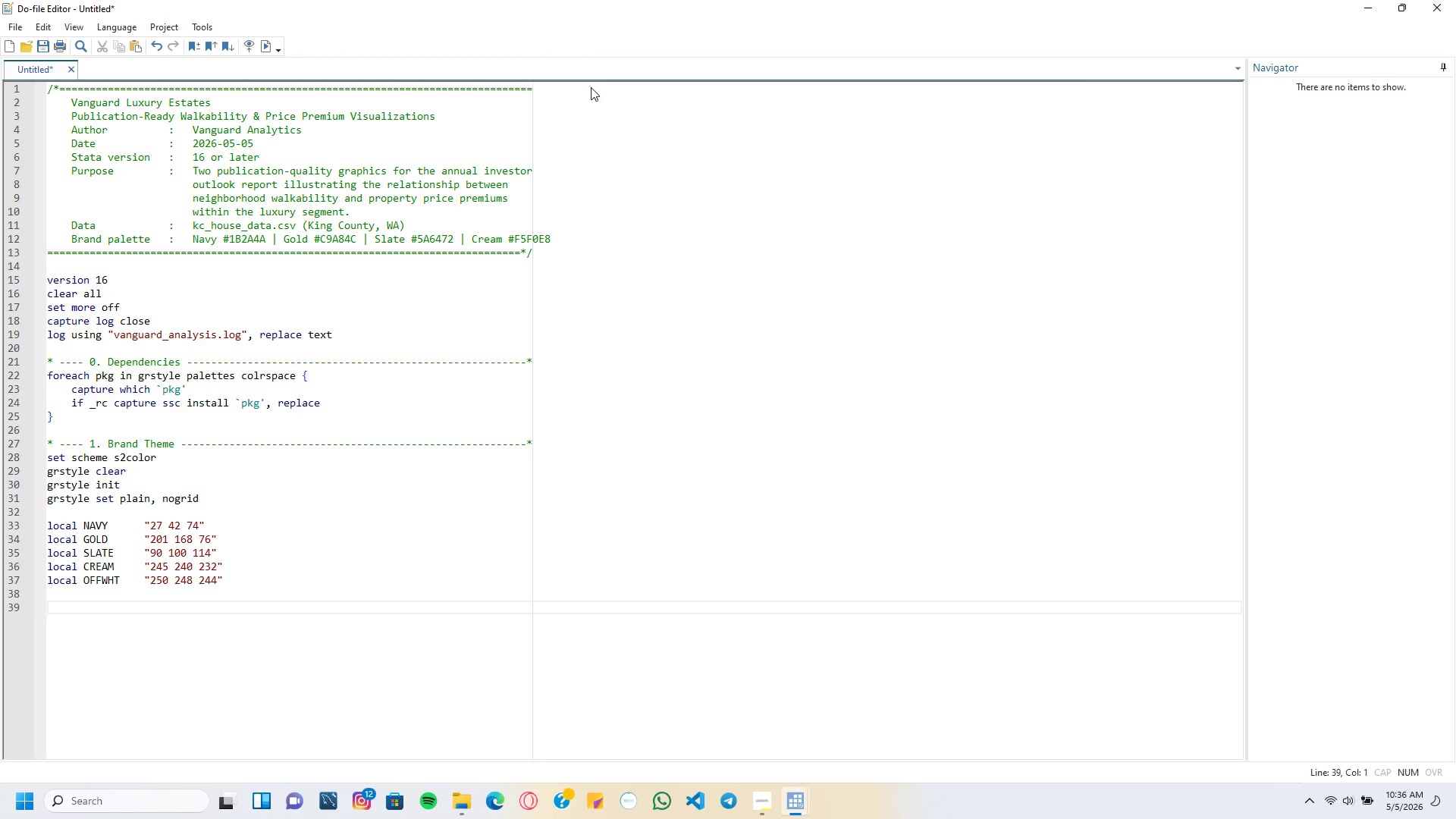 
type(grstyle set color "`NAVY)
 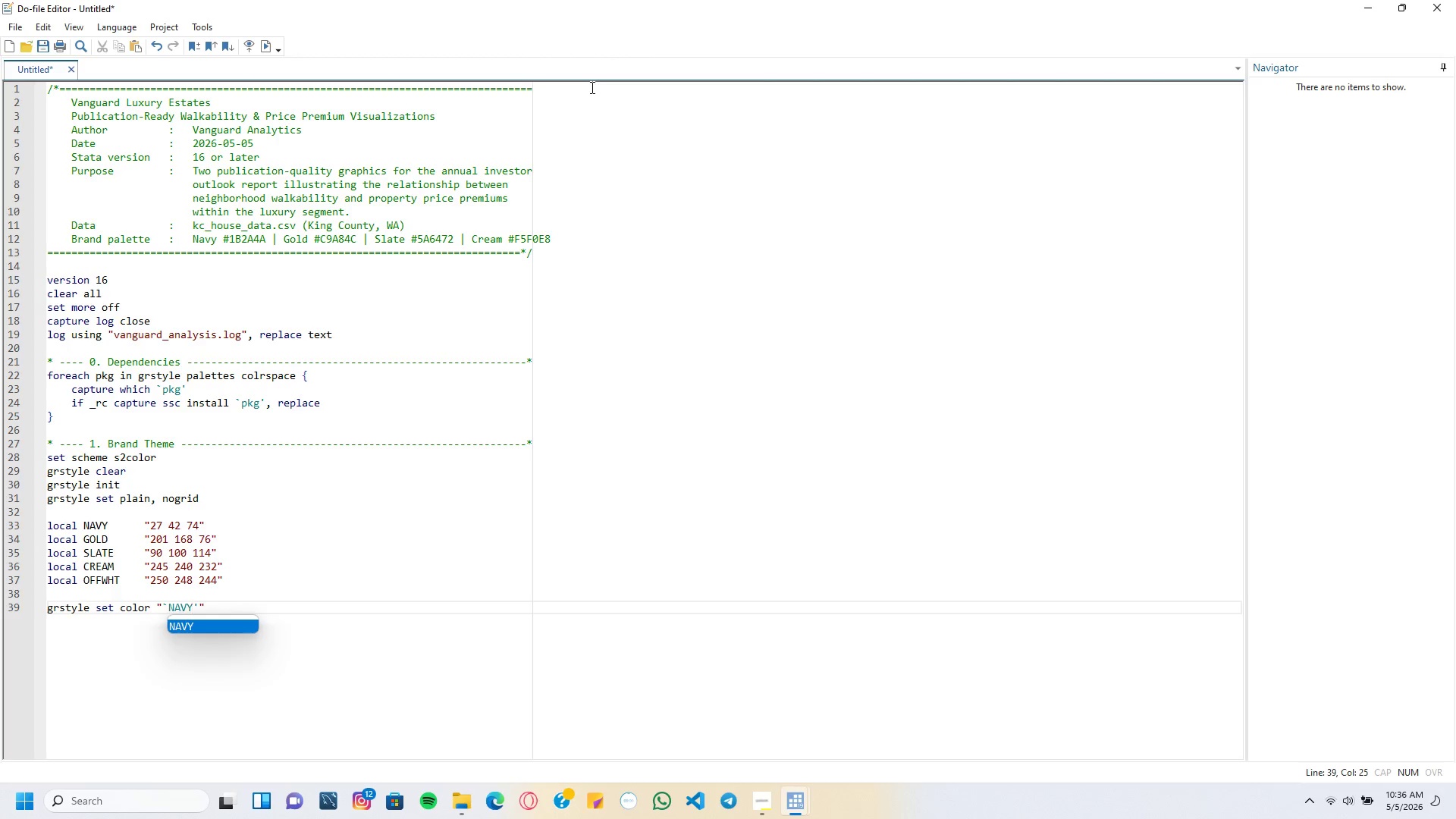 
key(ArrowRight)
 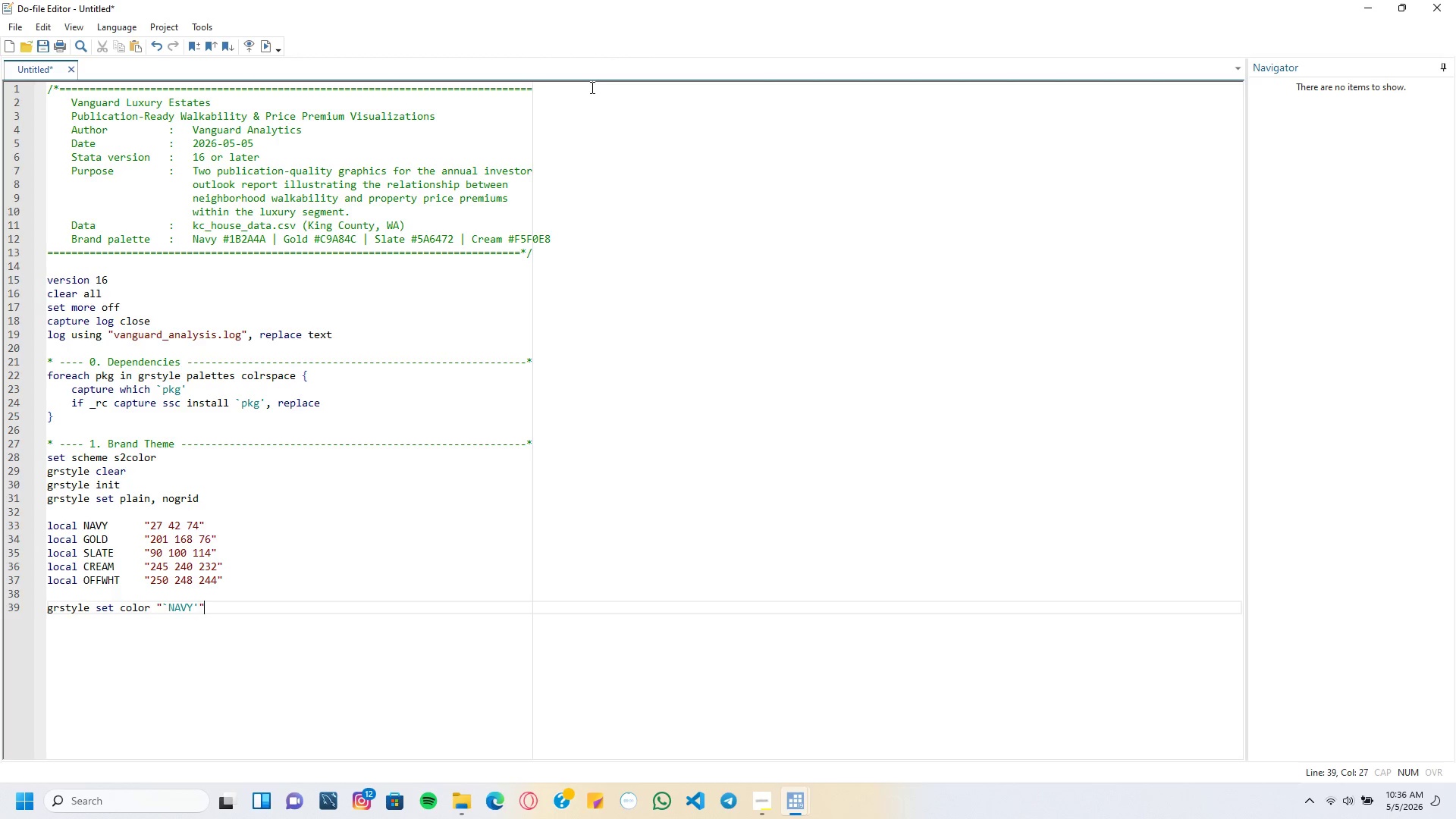 
key(ArrowRight)
 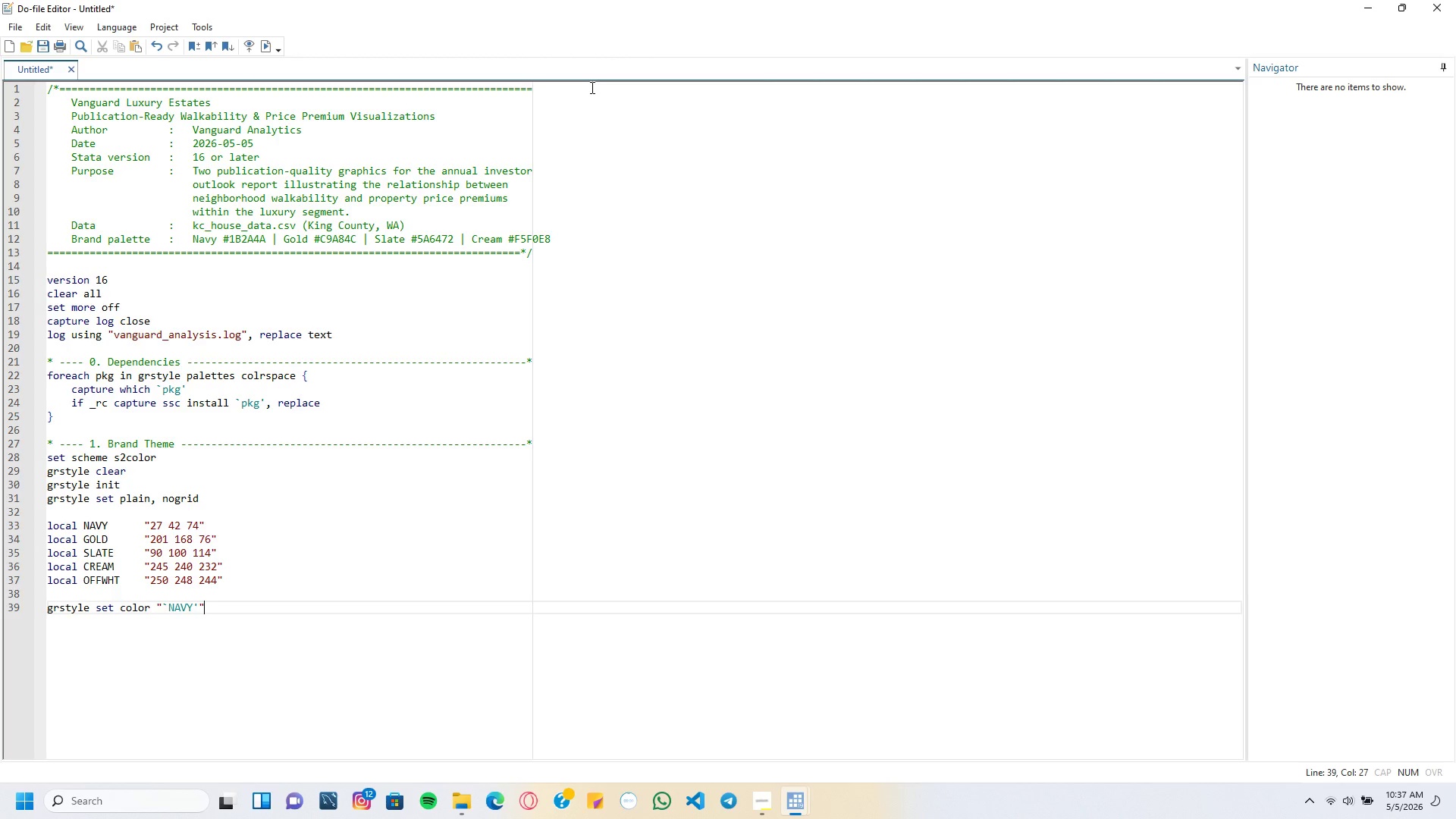 
type(: p1 p1line p1bar p1mark)
 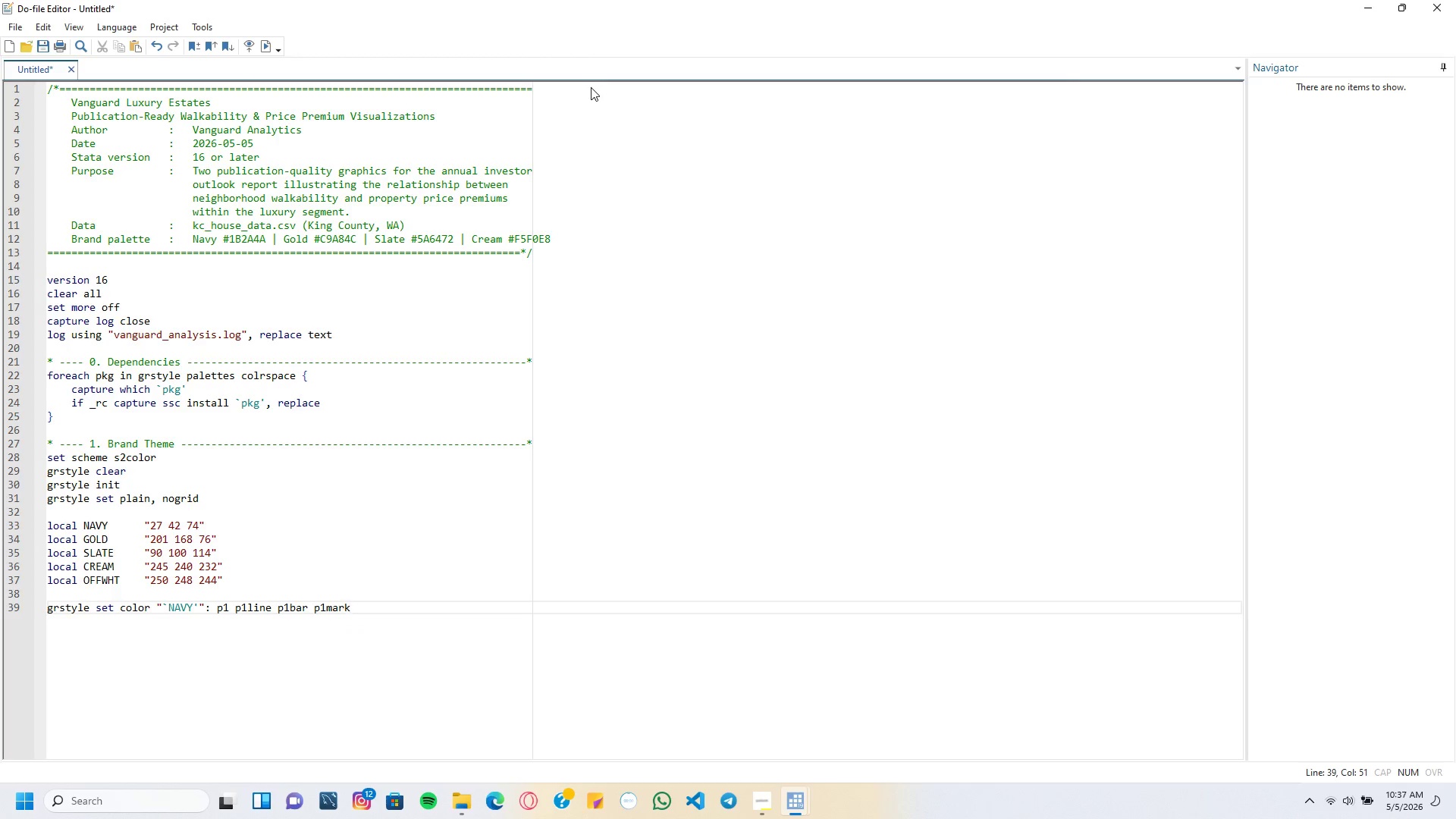 
key(Enter)
 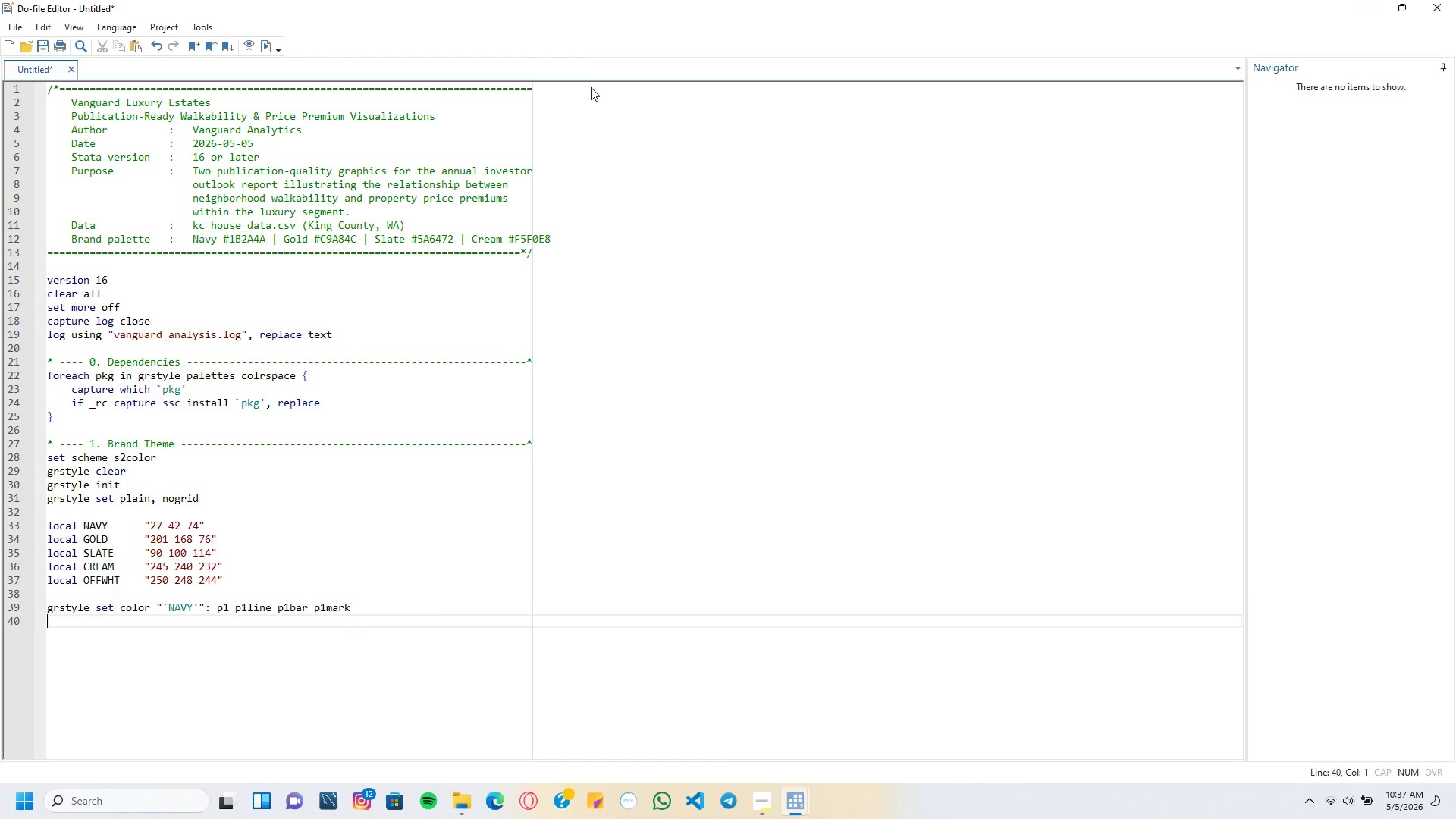 
type(grstyle set color "`GOLD)
 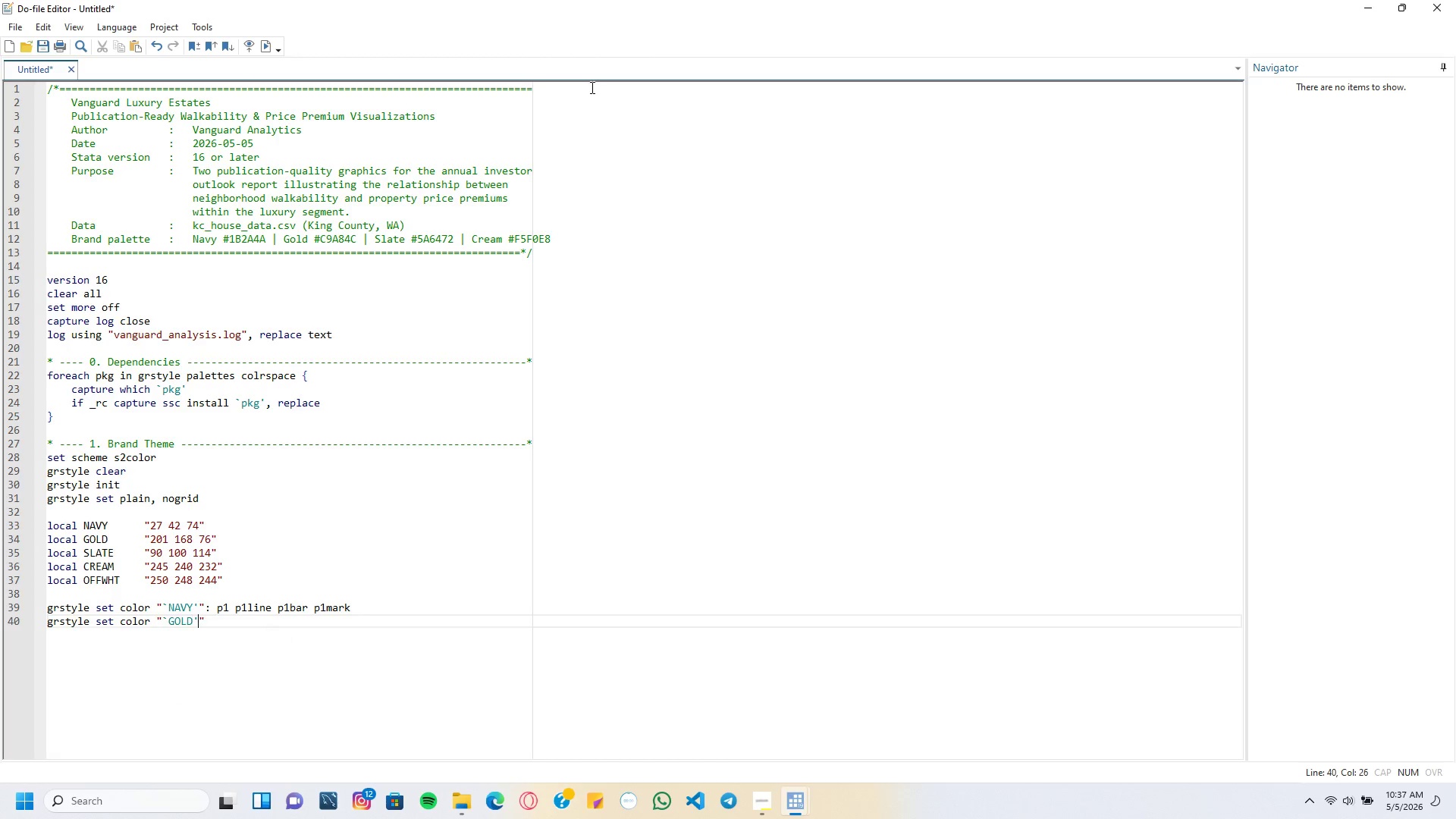 
 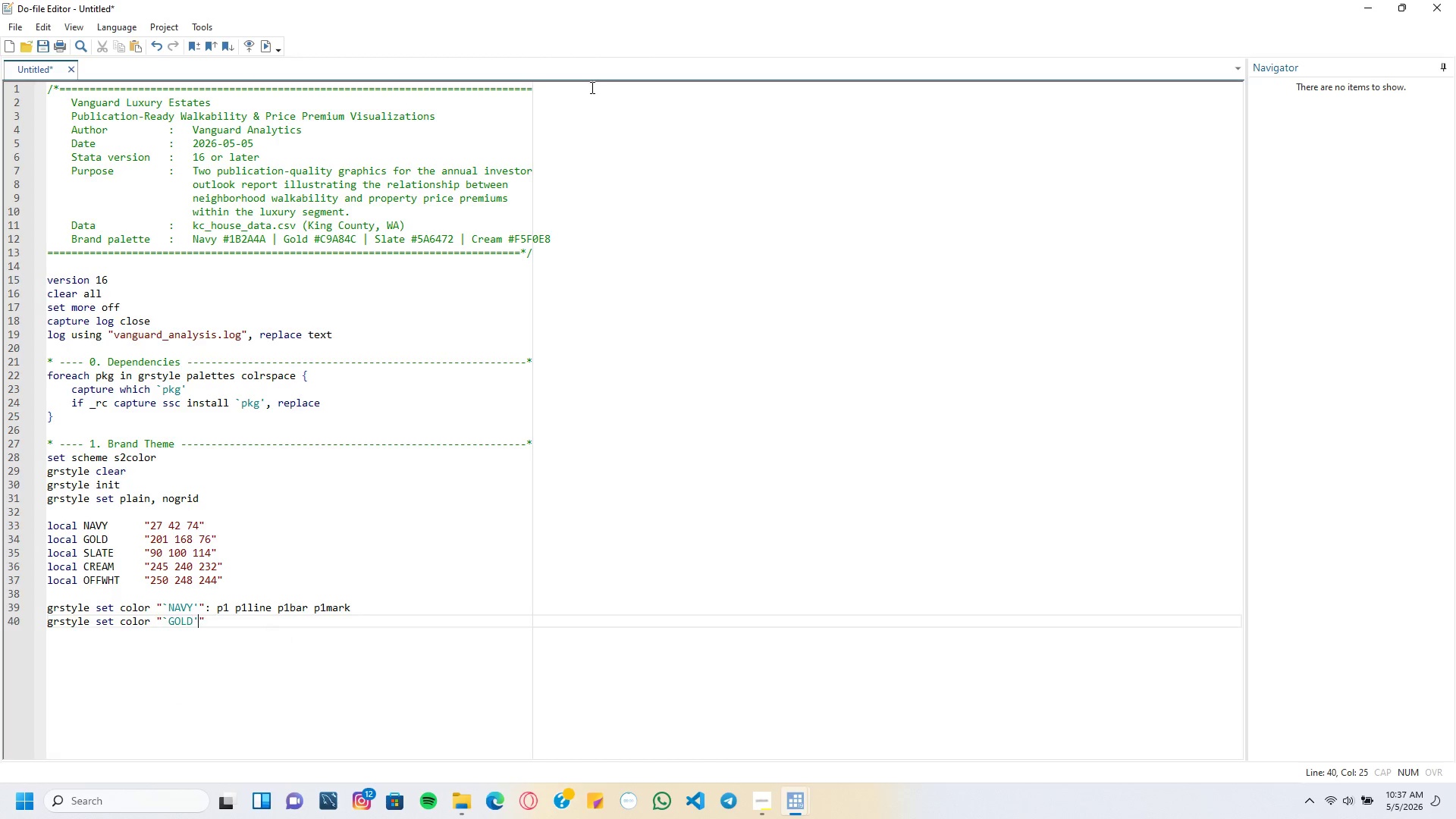 
key(ArrowRight)
 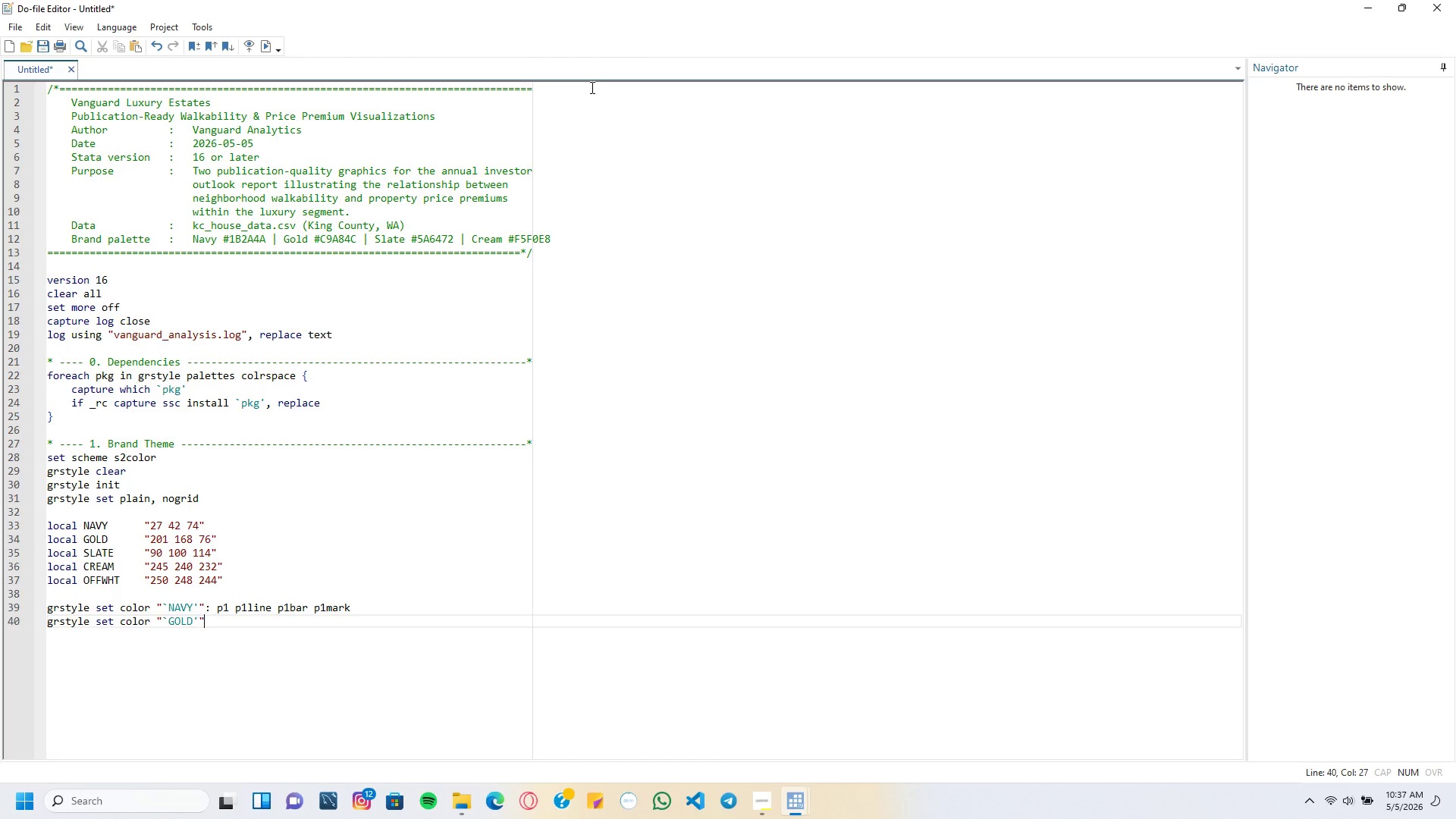 
key(ArrowRight)
 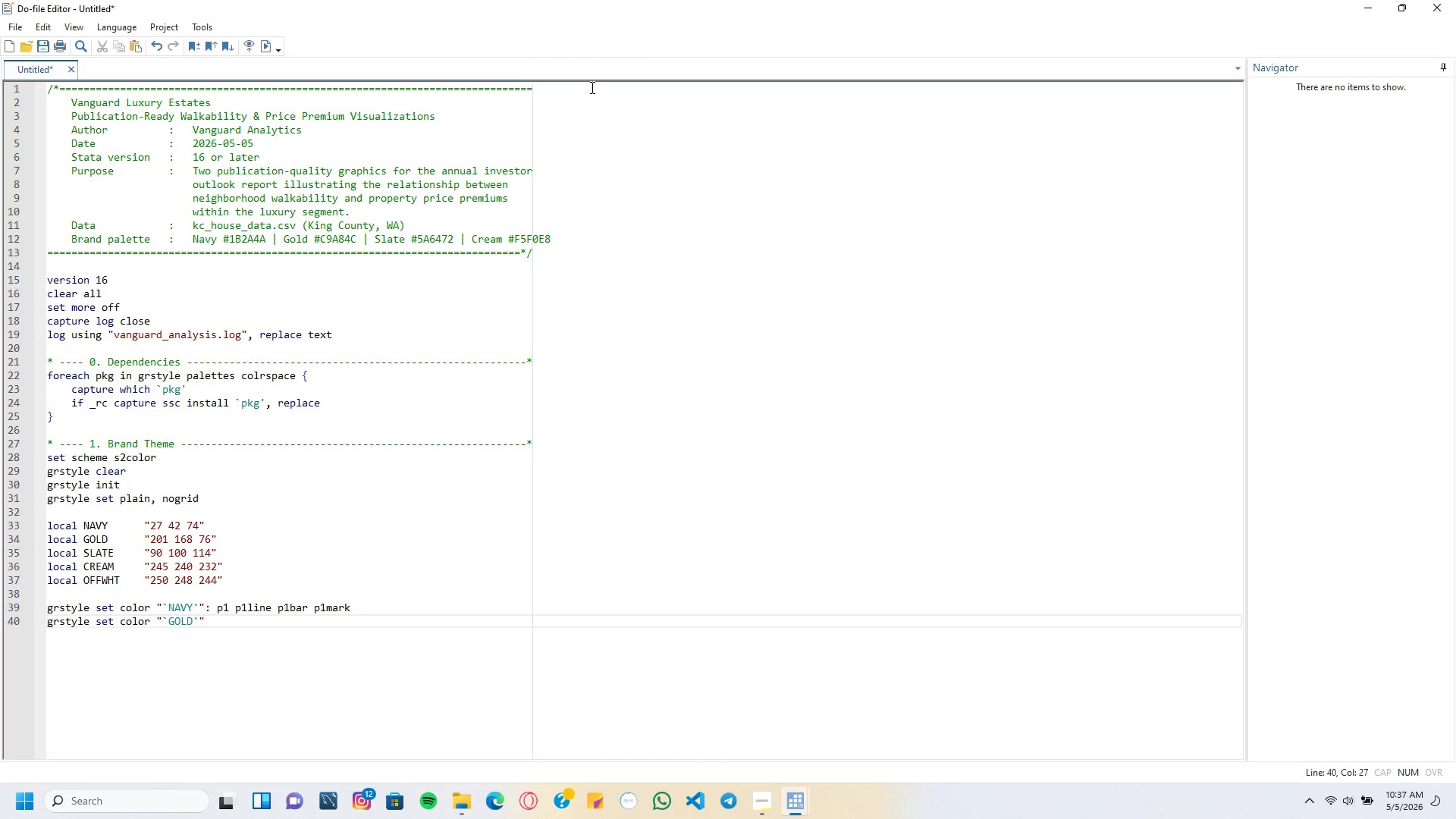 
type(: p2 p2line p2bar p2mark)
 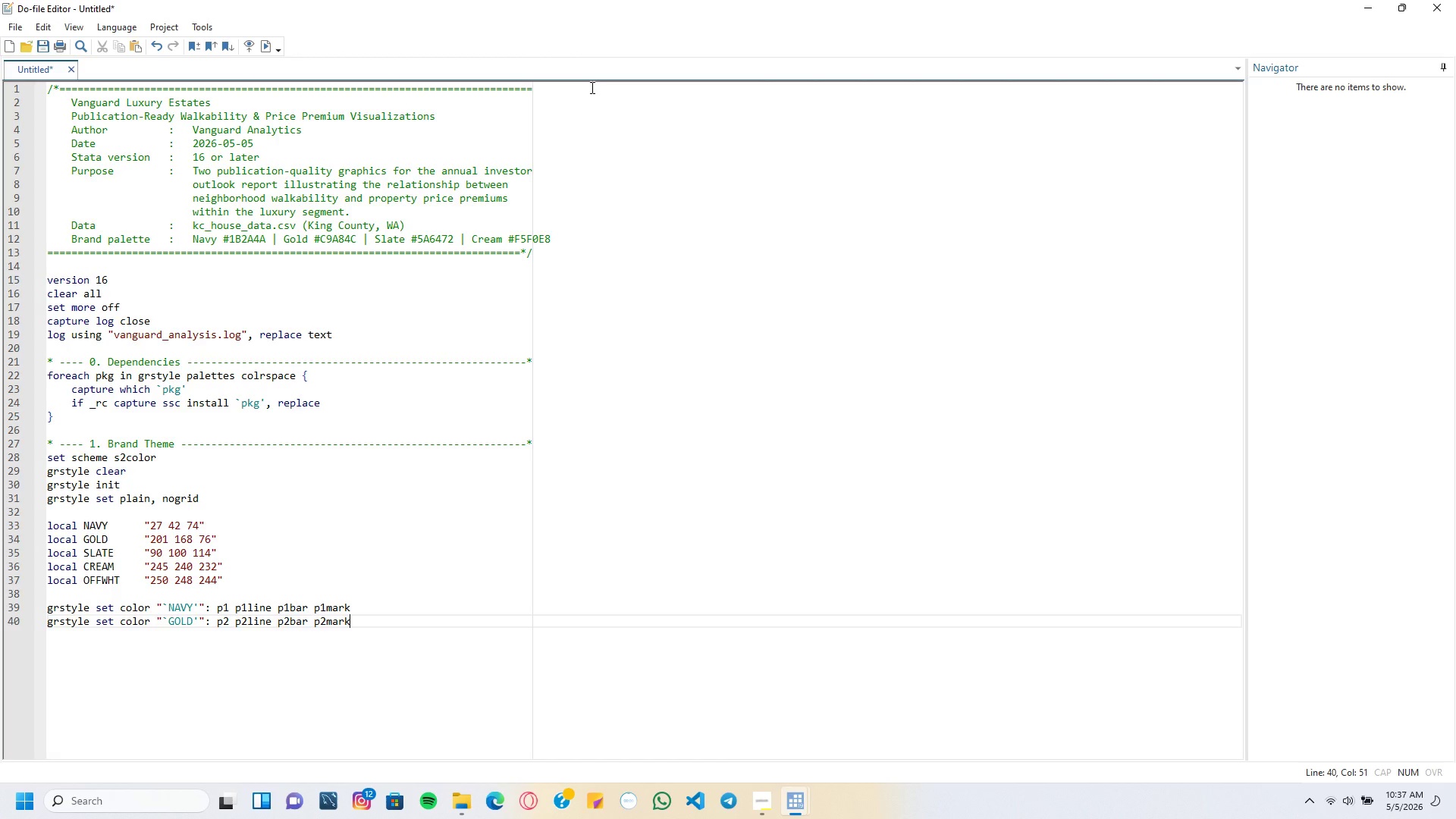 
key(Enter)
 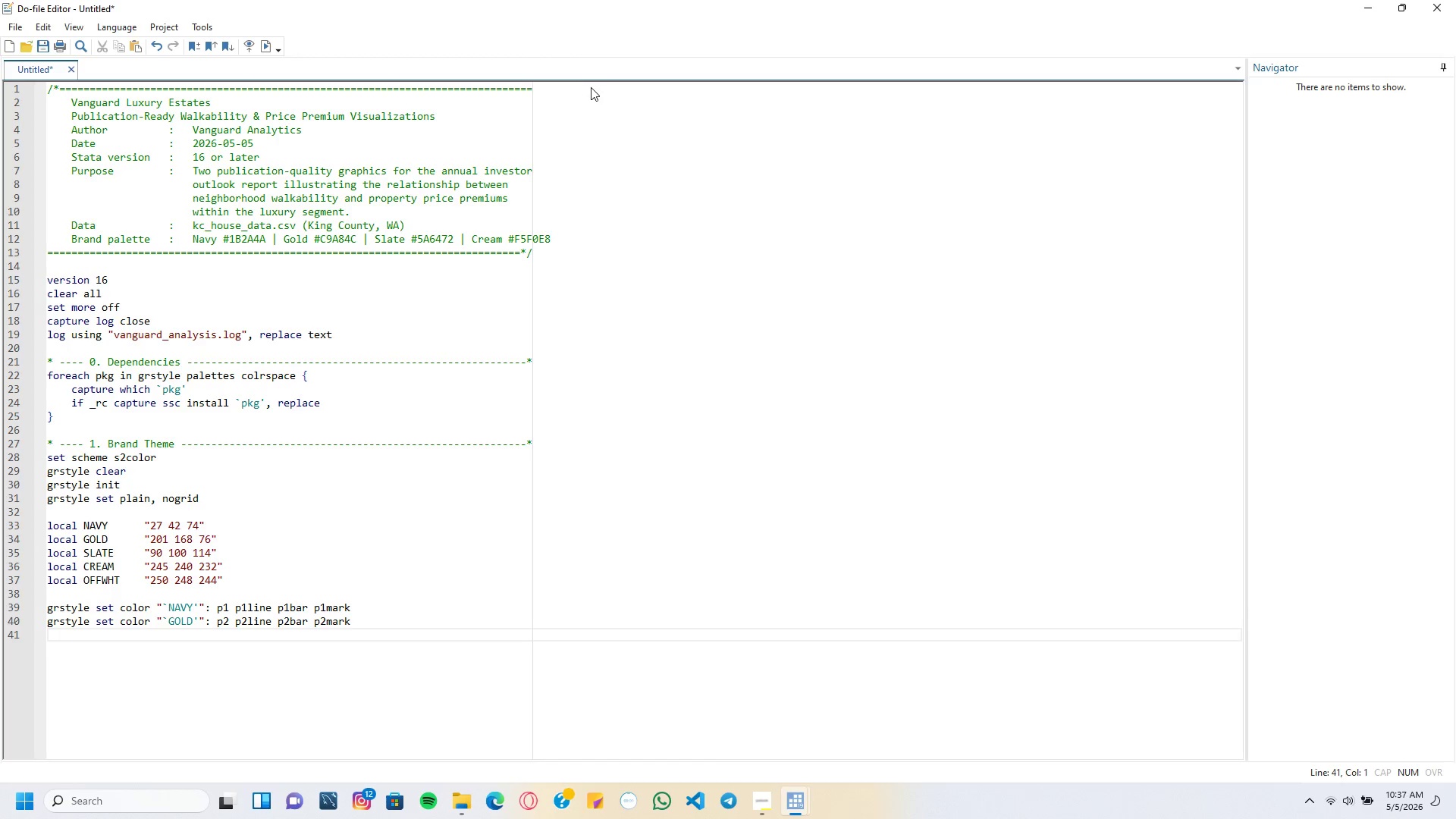 
type(grstyle set color "`SLATE)
 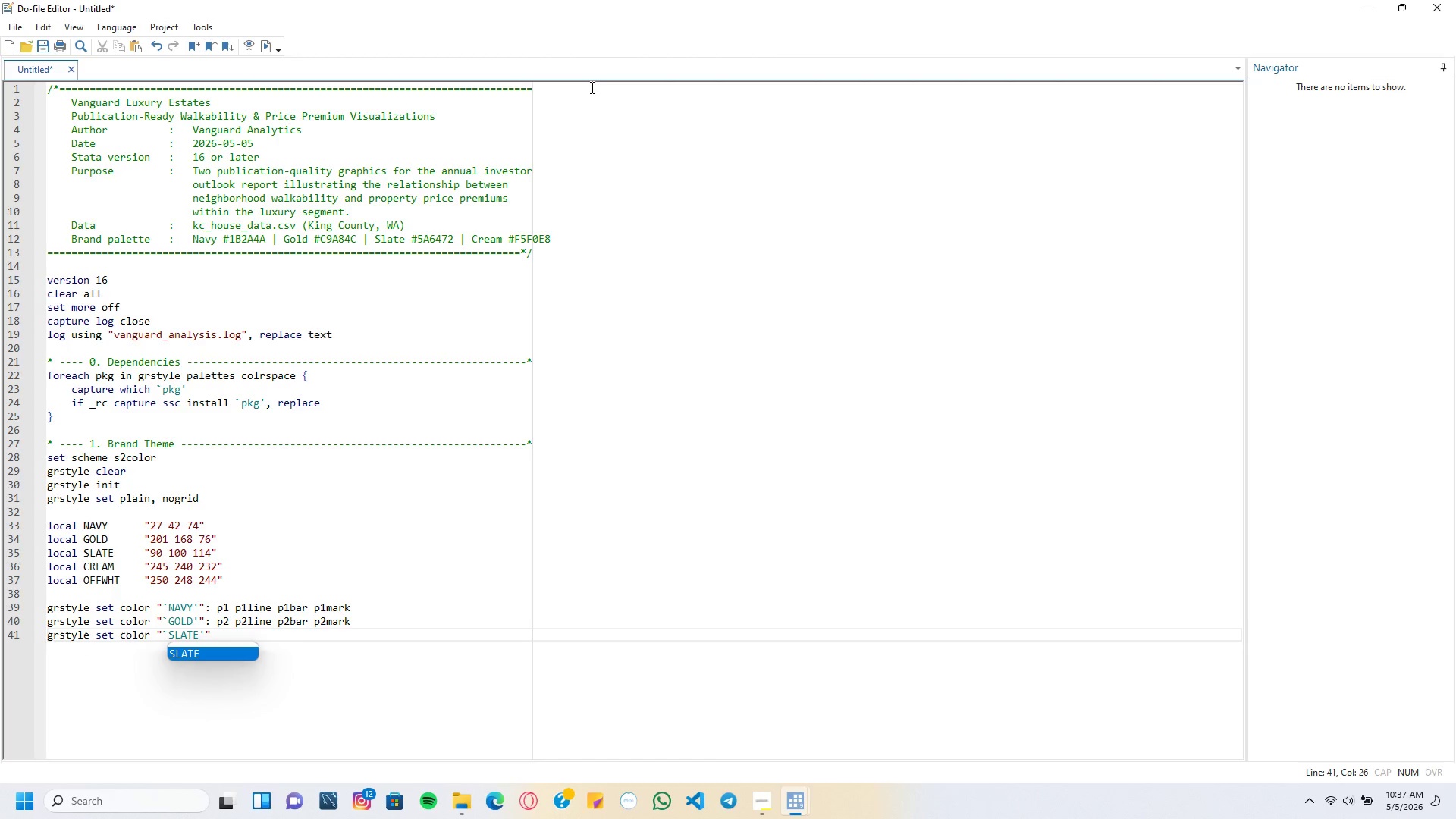 
key(ArrowRight)
 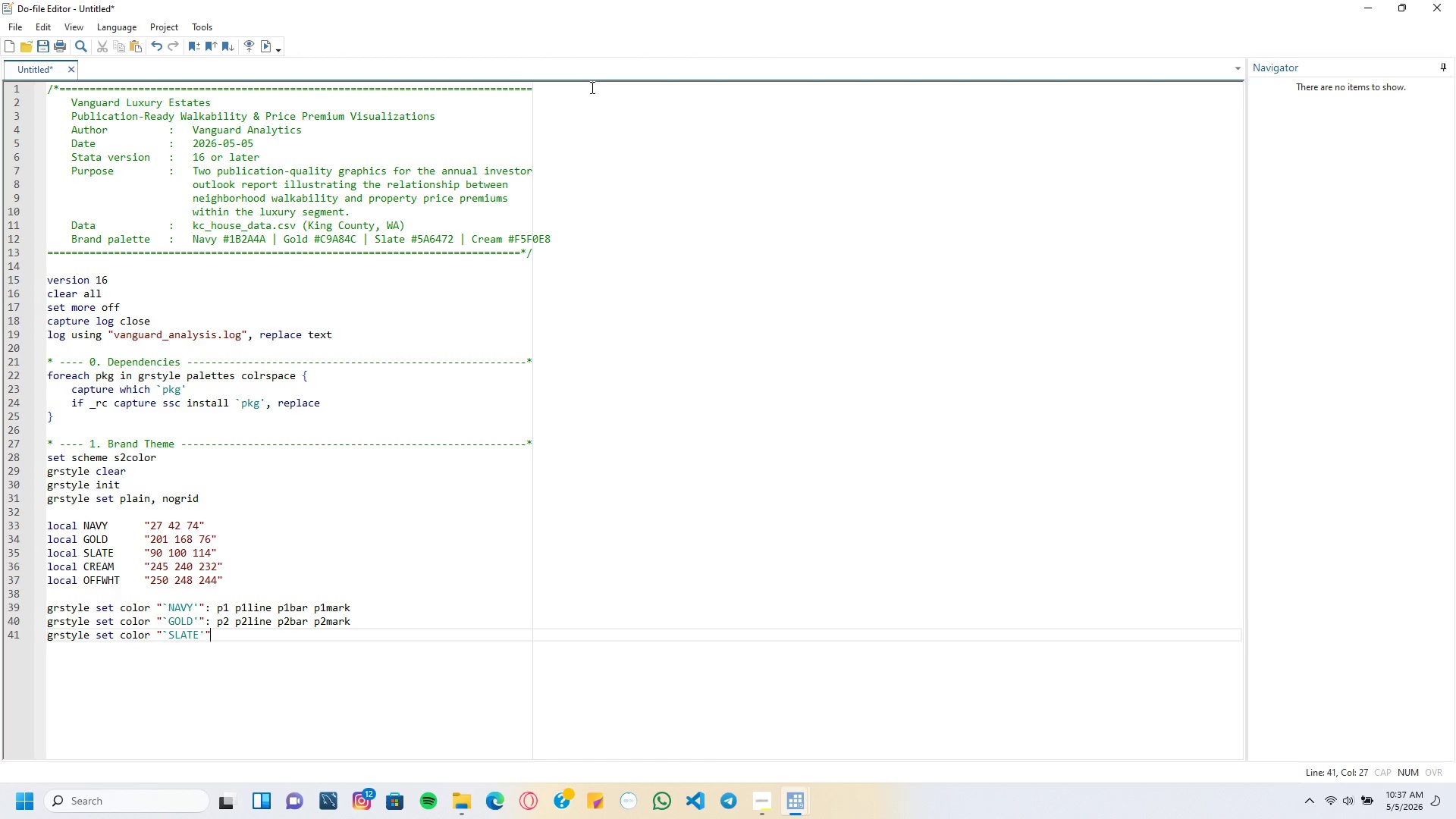 
key(ArrowRight)
 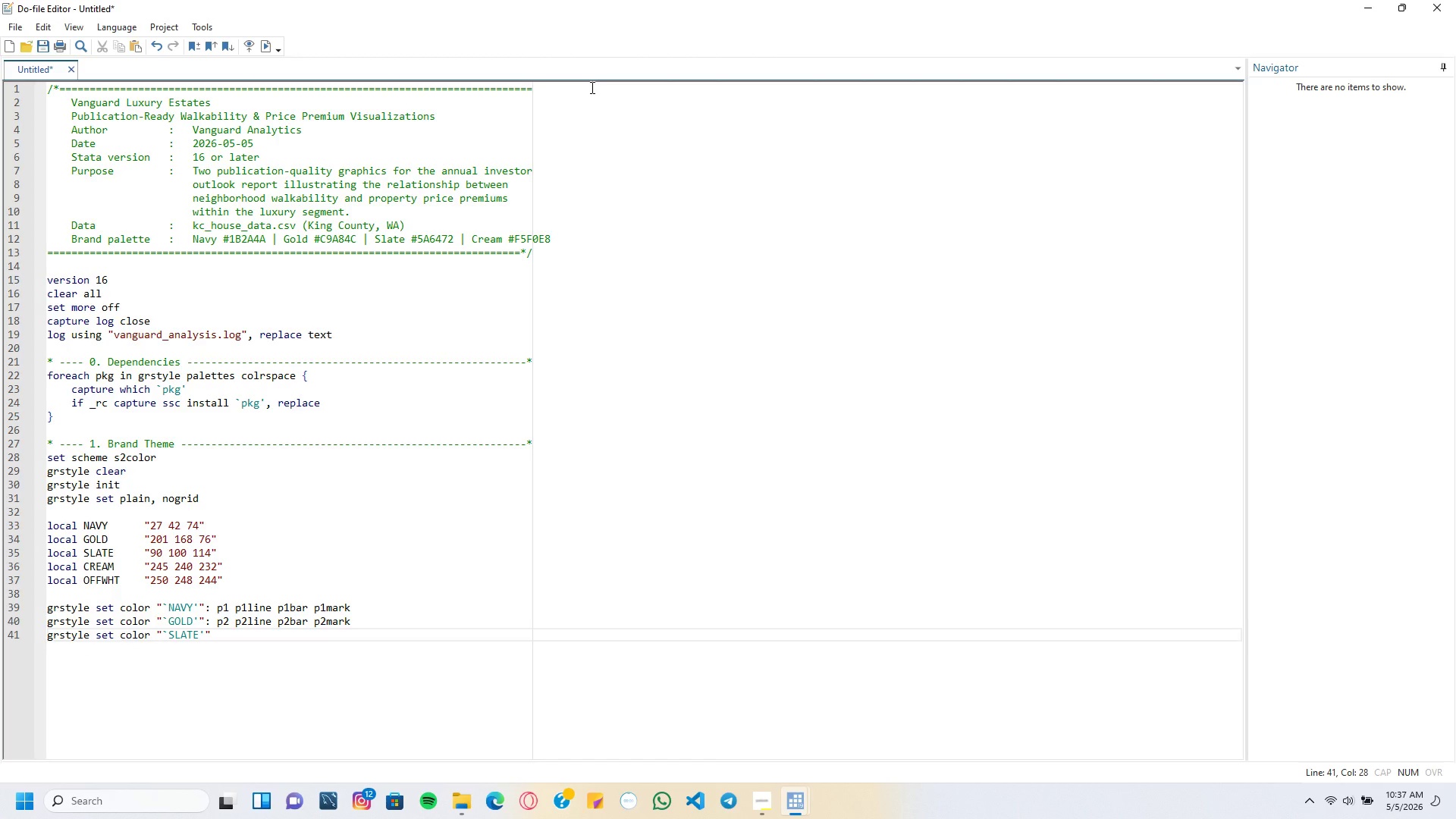 
type(: p3 p3line p3bar p3mark)
 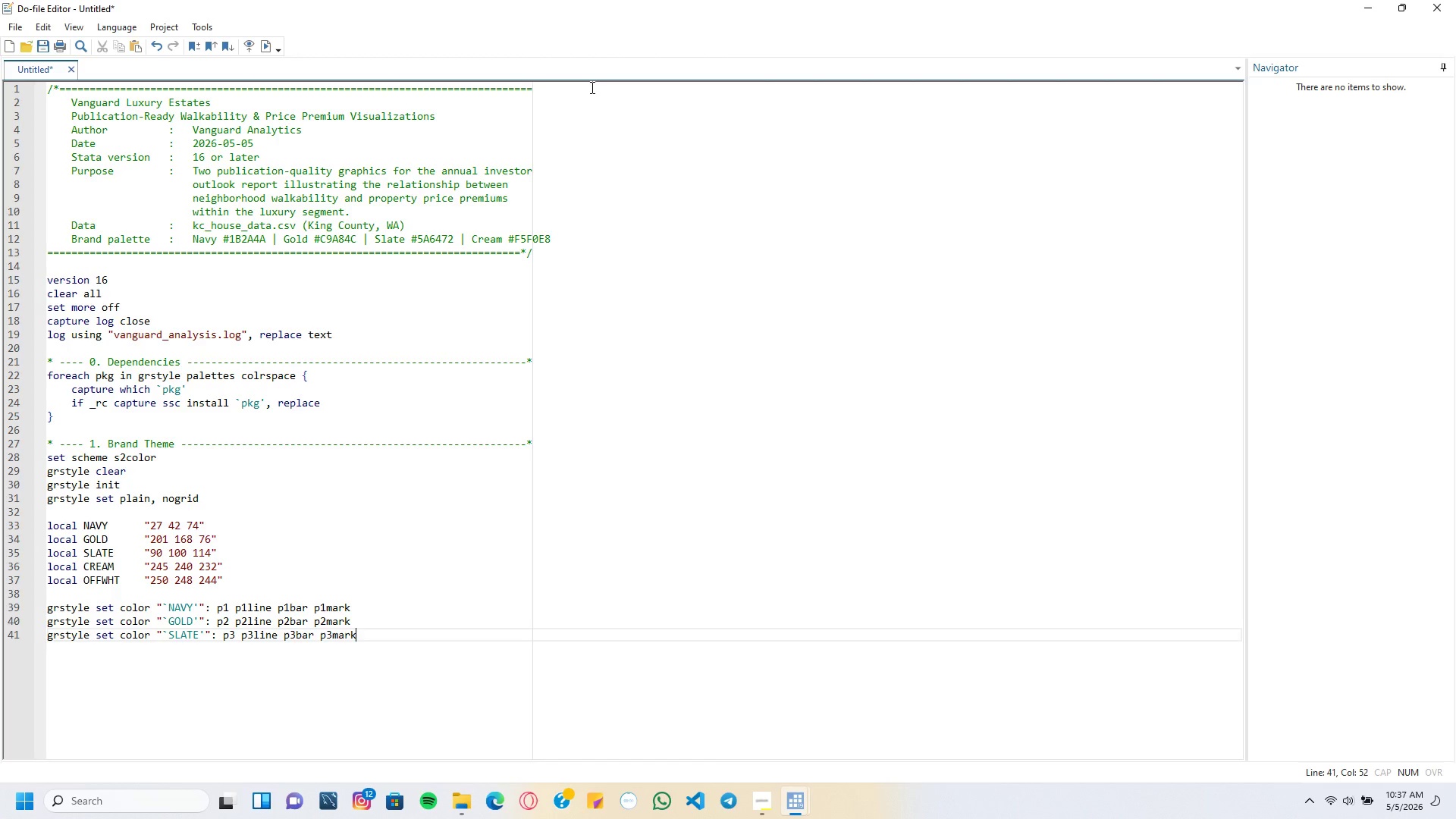 
key(Enter)
 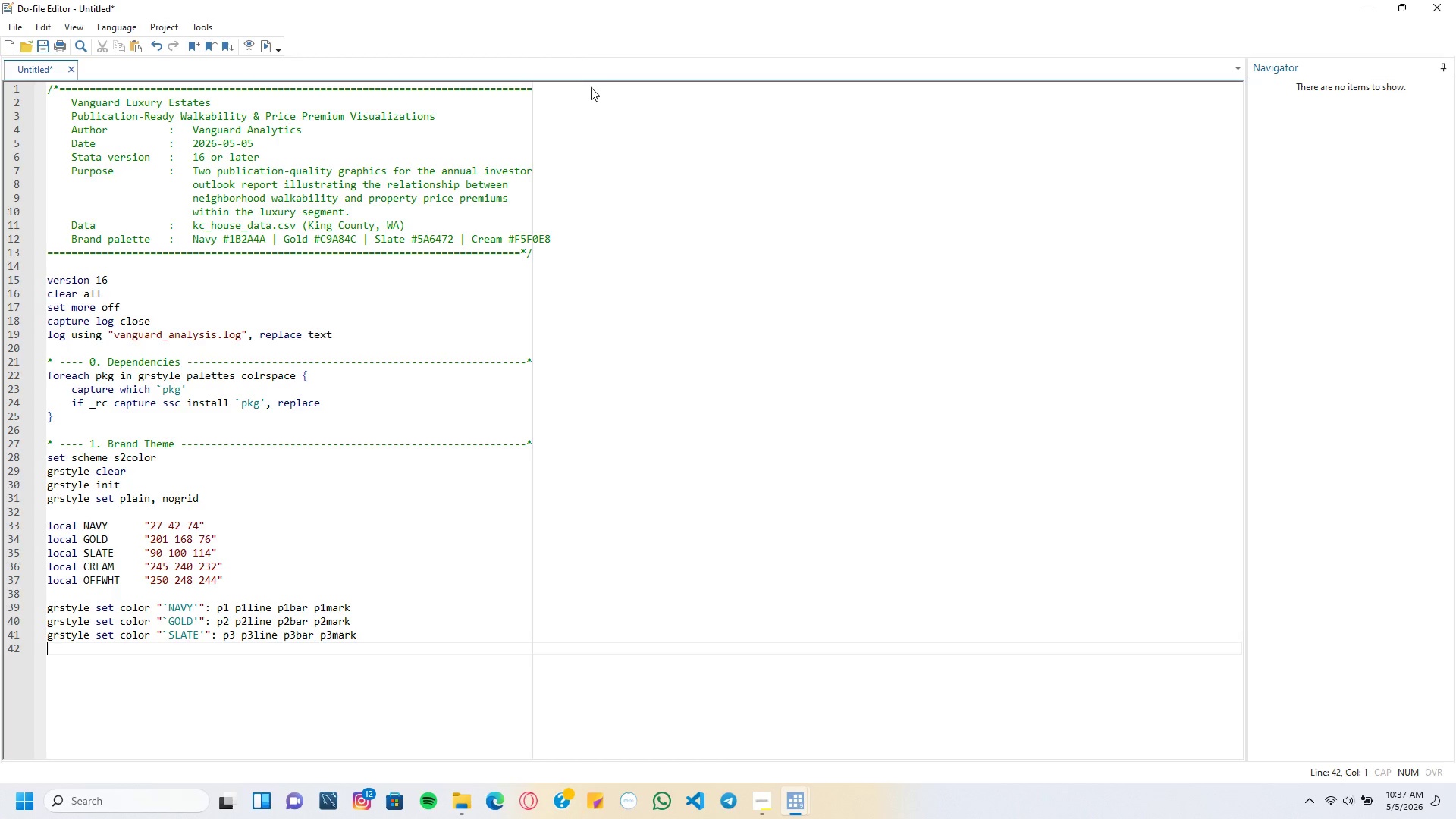 
type(grst)
key(Tab)
type( set cl)
key(Backspace)
type(olor "`Cr)
key(Backspace)
type(E)
key(Backspace)
type(REAM)
 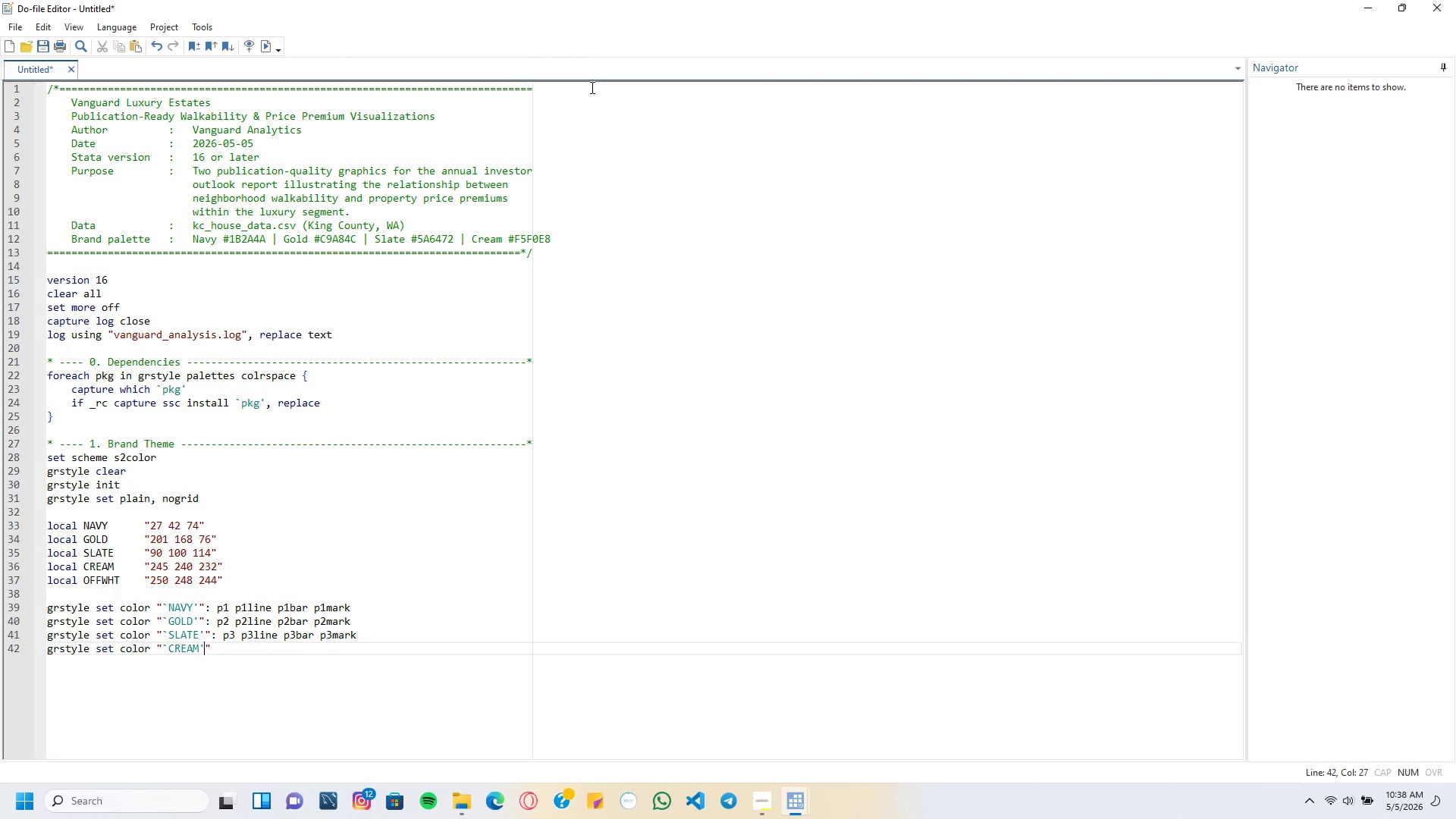 
 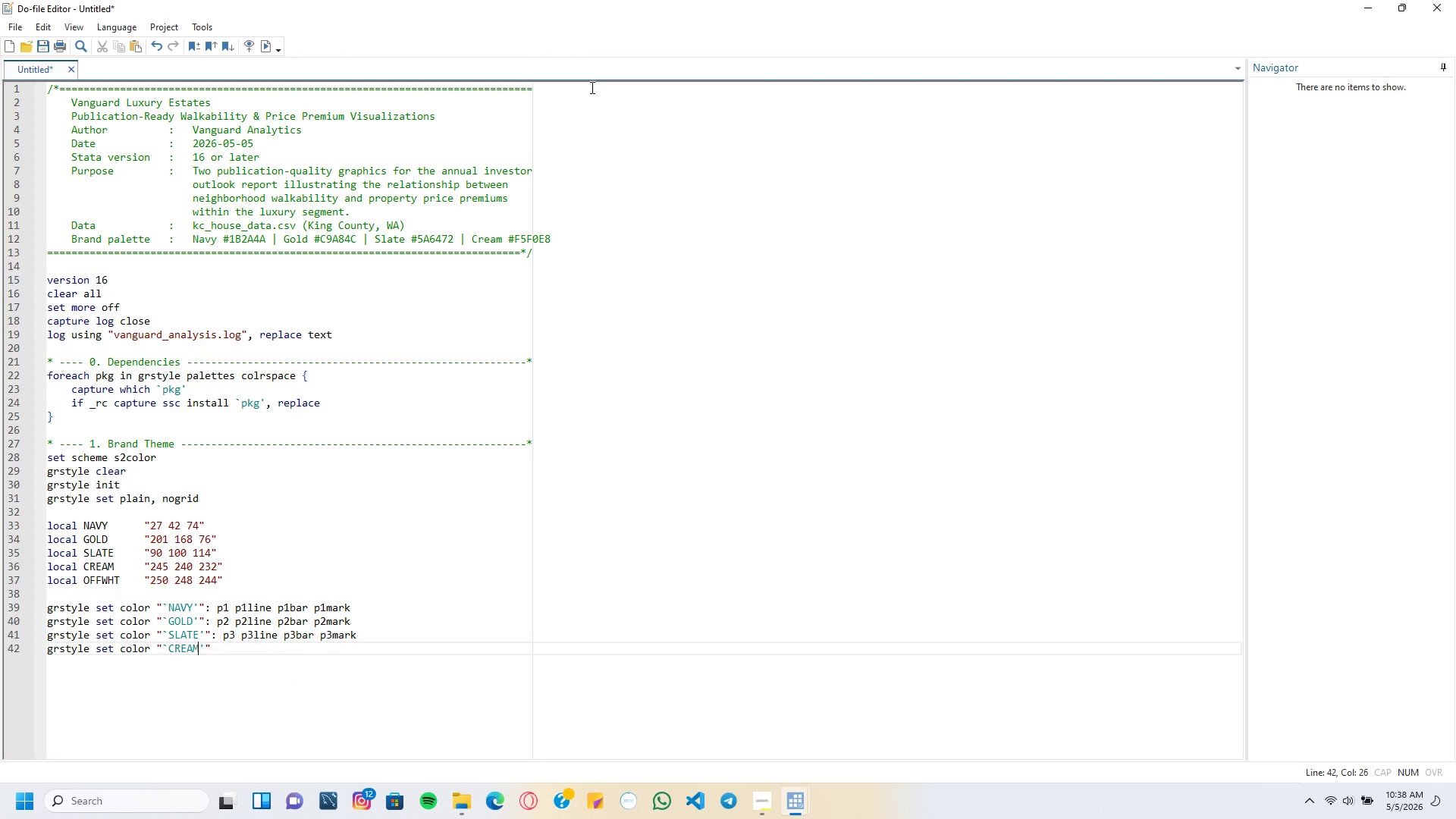 
key(ArrowRight)
 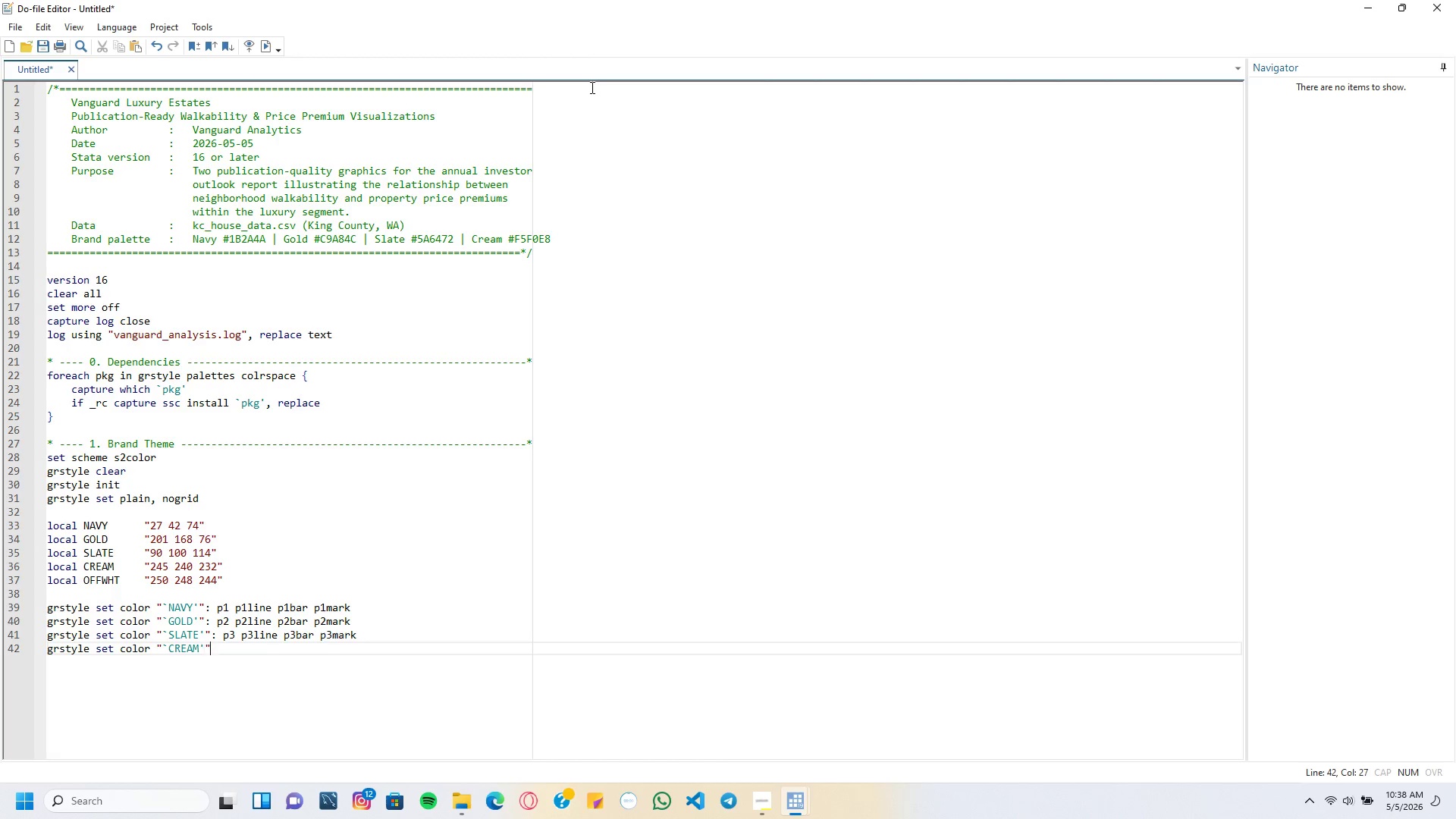 
key(ArrowRight)
 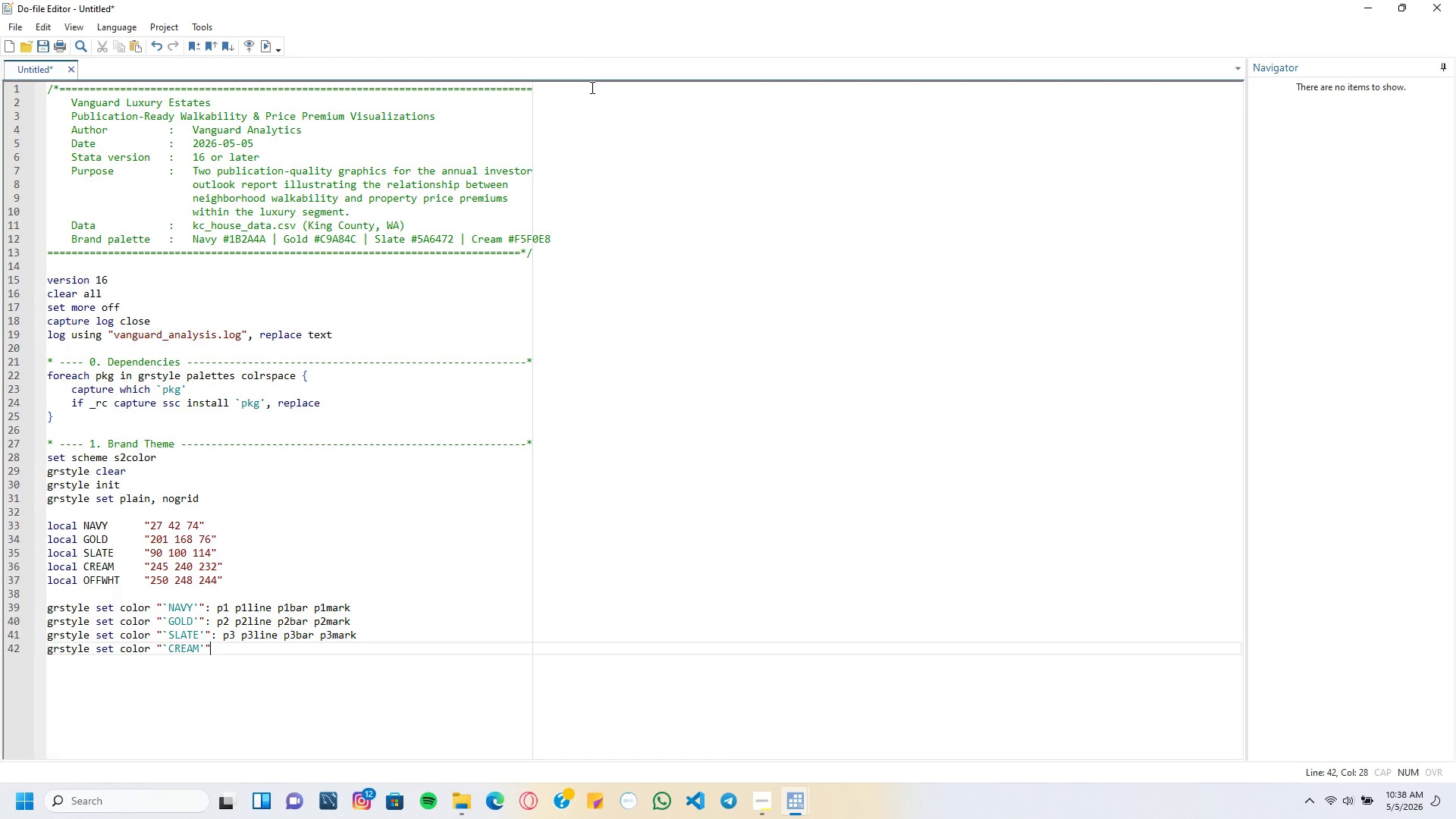 
type(: background plotregion)
 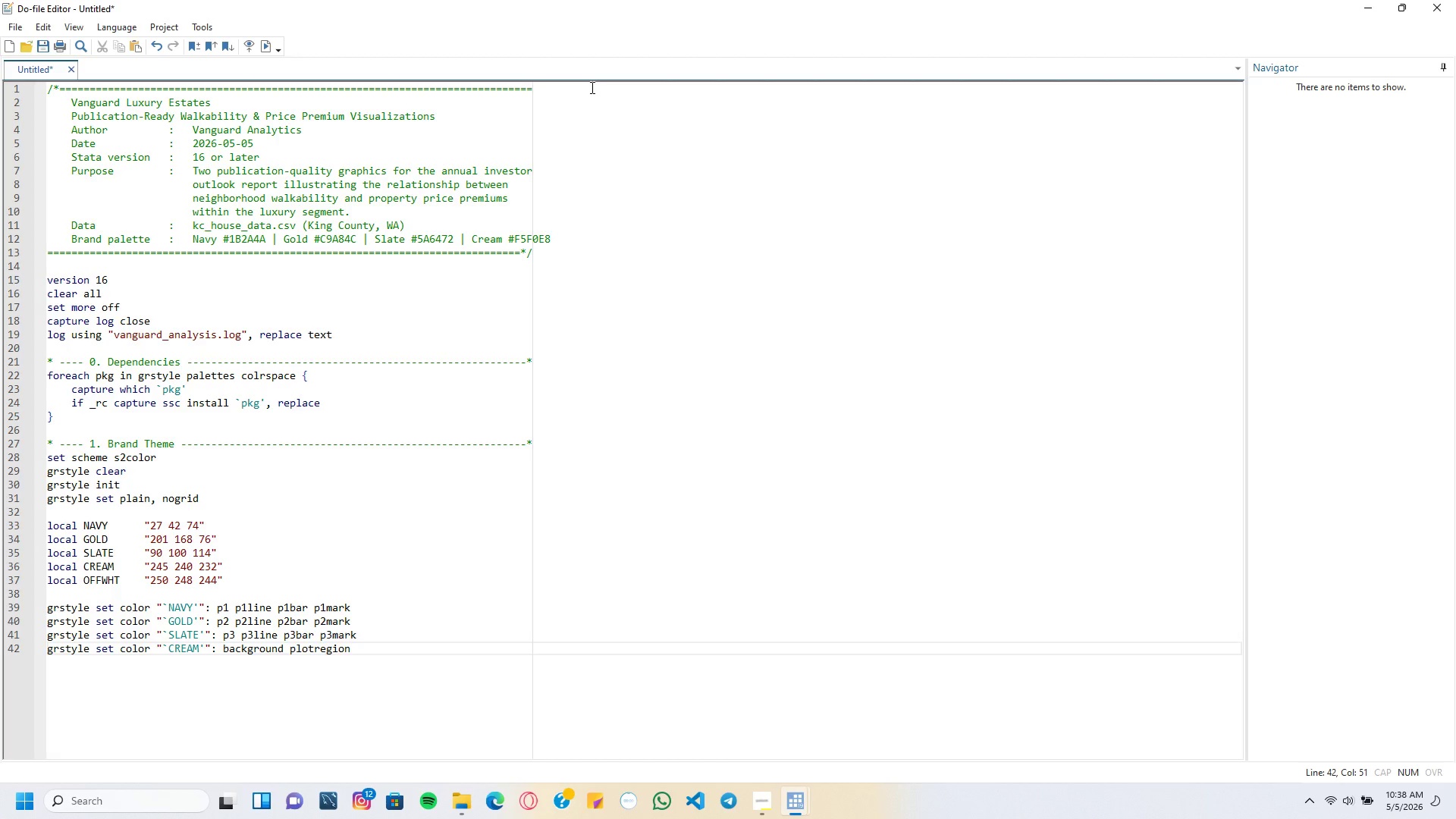 
key(Enter)
 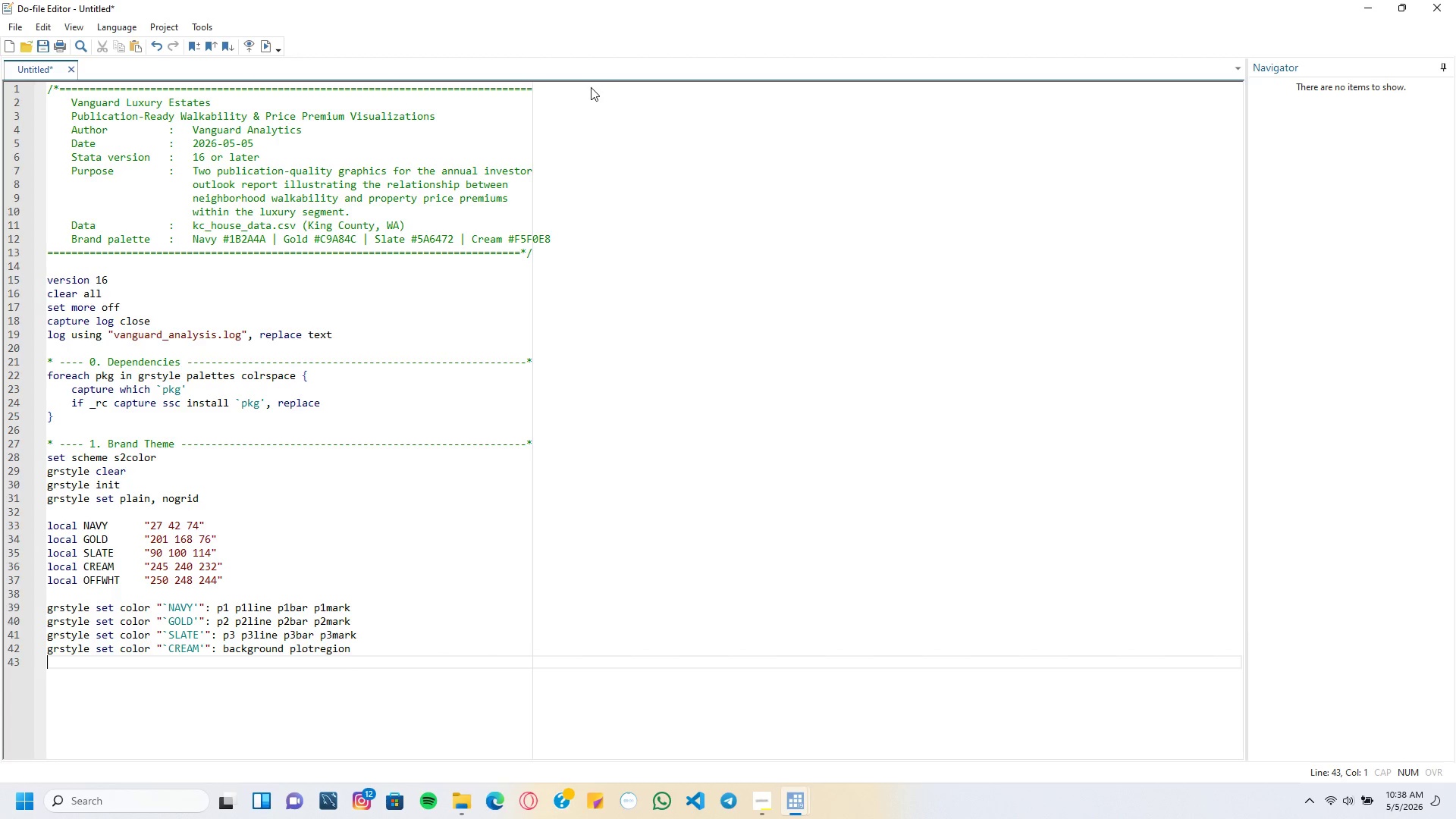 
type(grstyle set linewidth 1.2pt: p1line p2line p3line)
 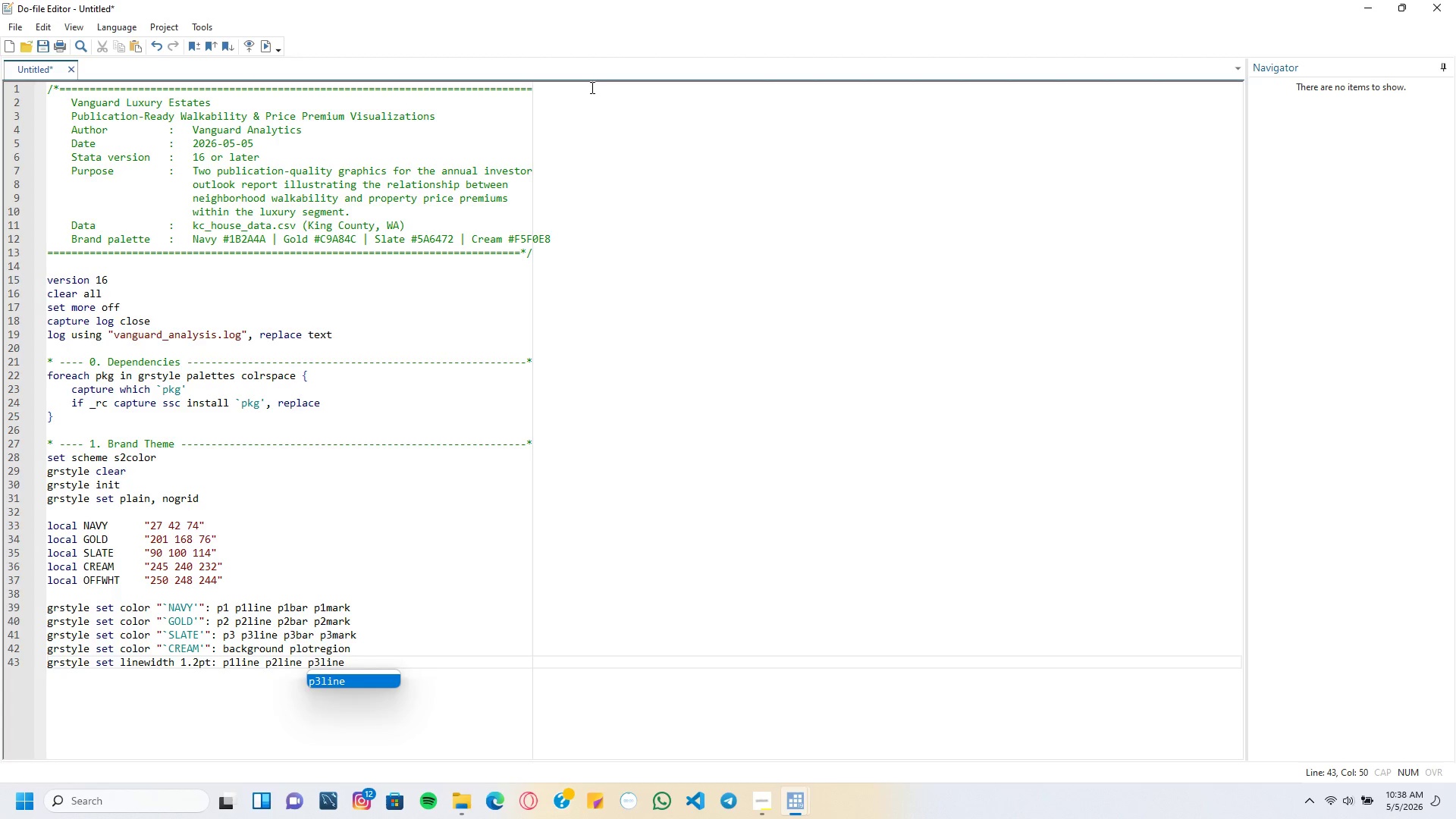 
key(Enter)
 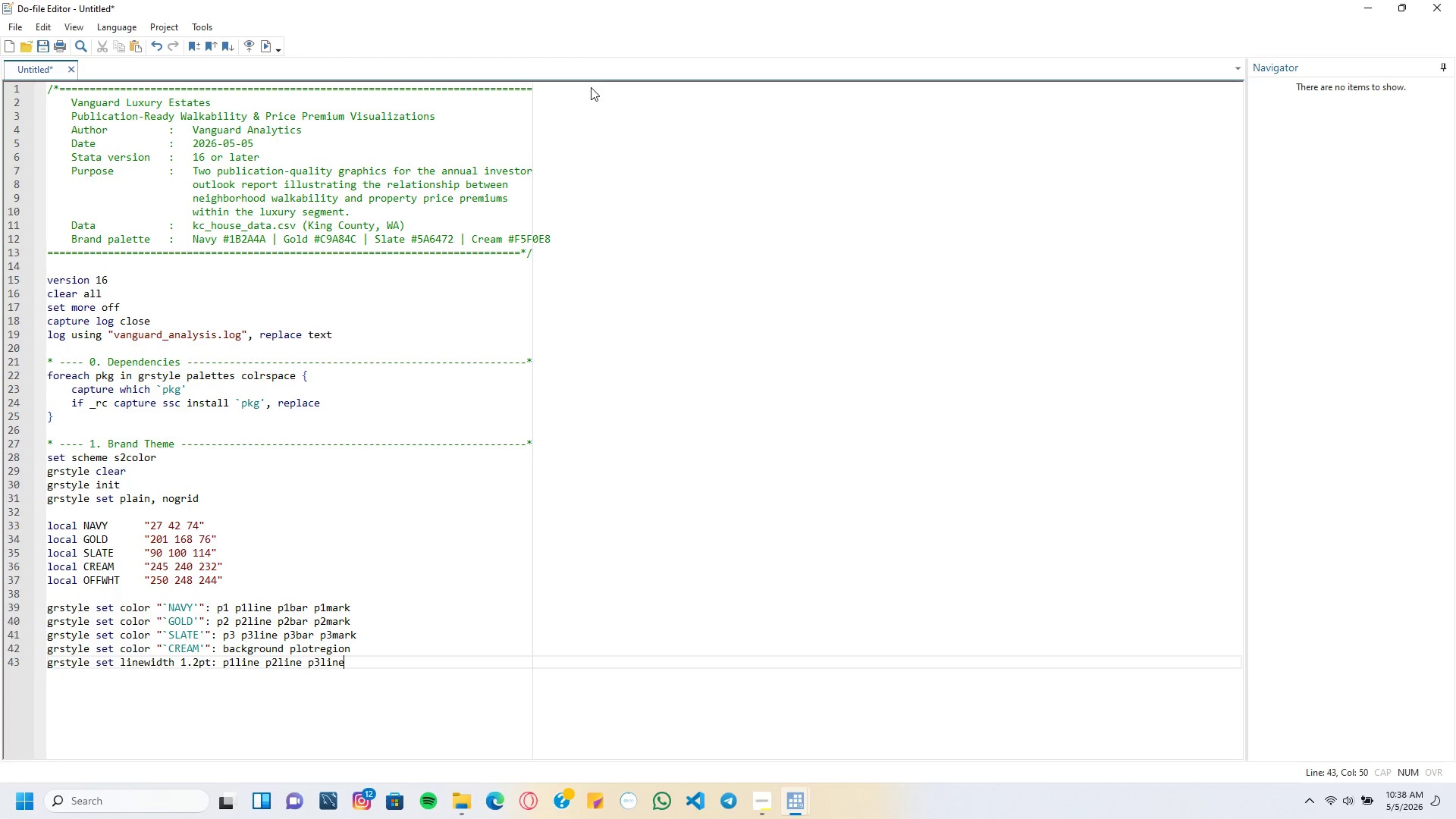 
key(Enter)
 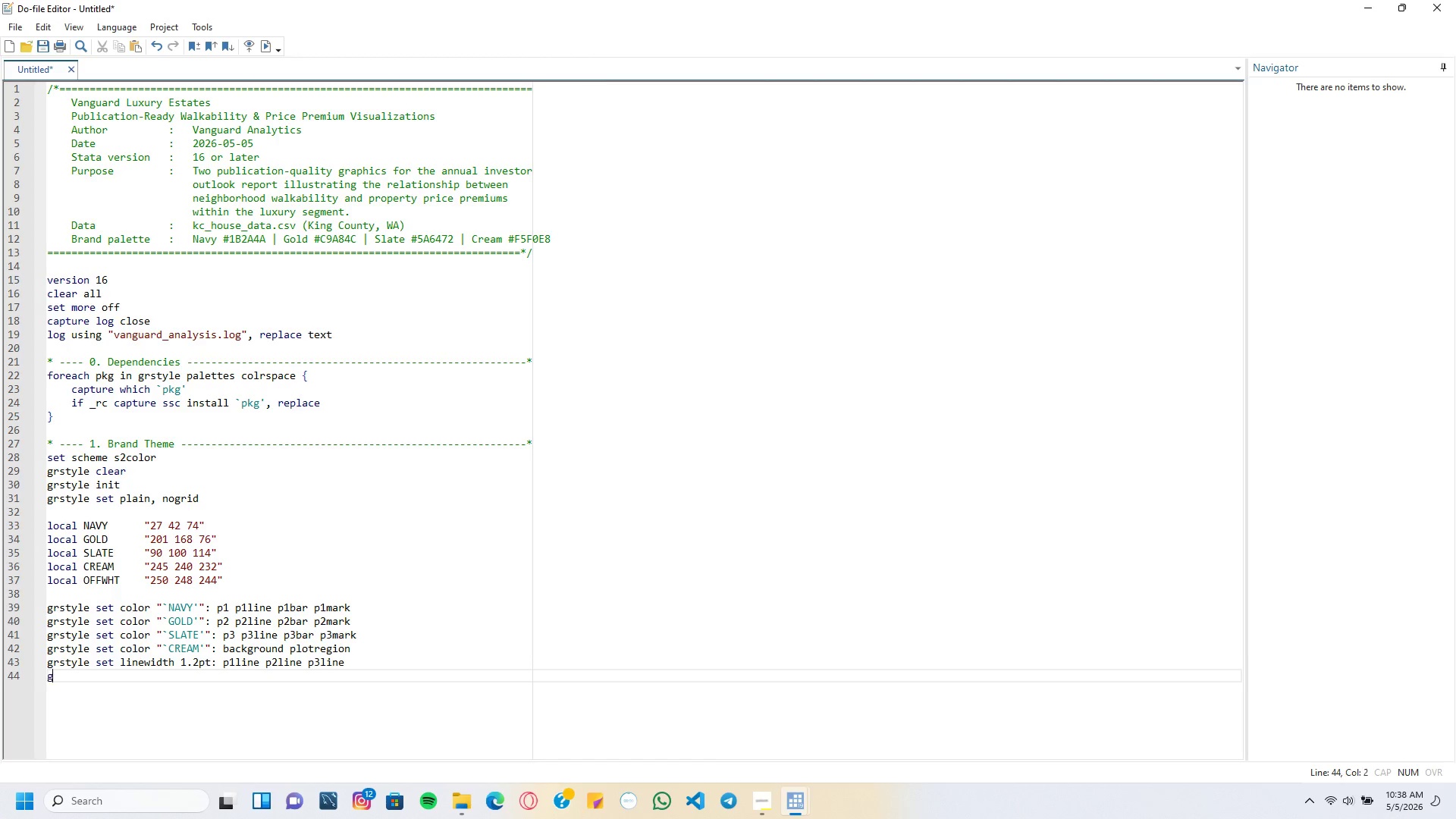 
type(grstyle set legend, nobox)
 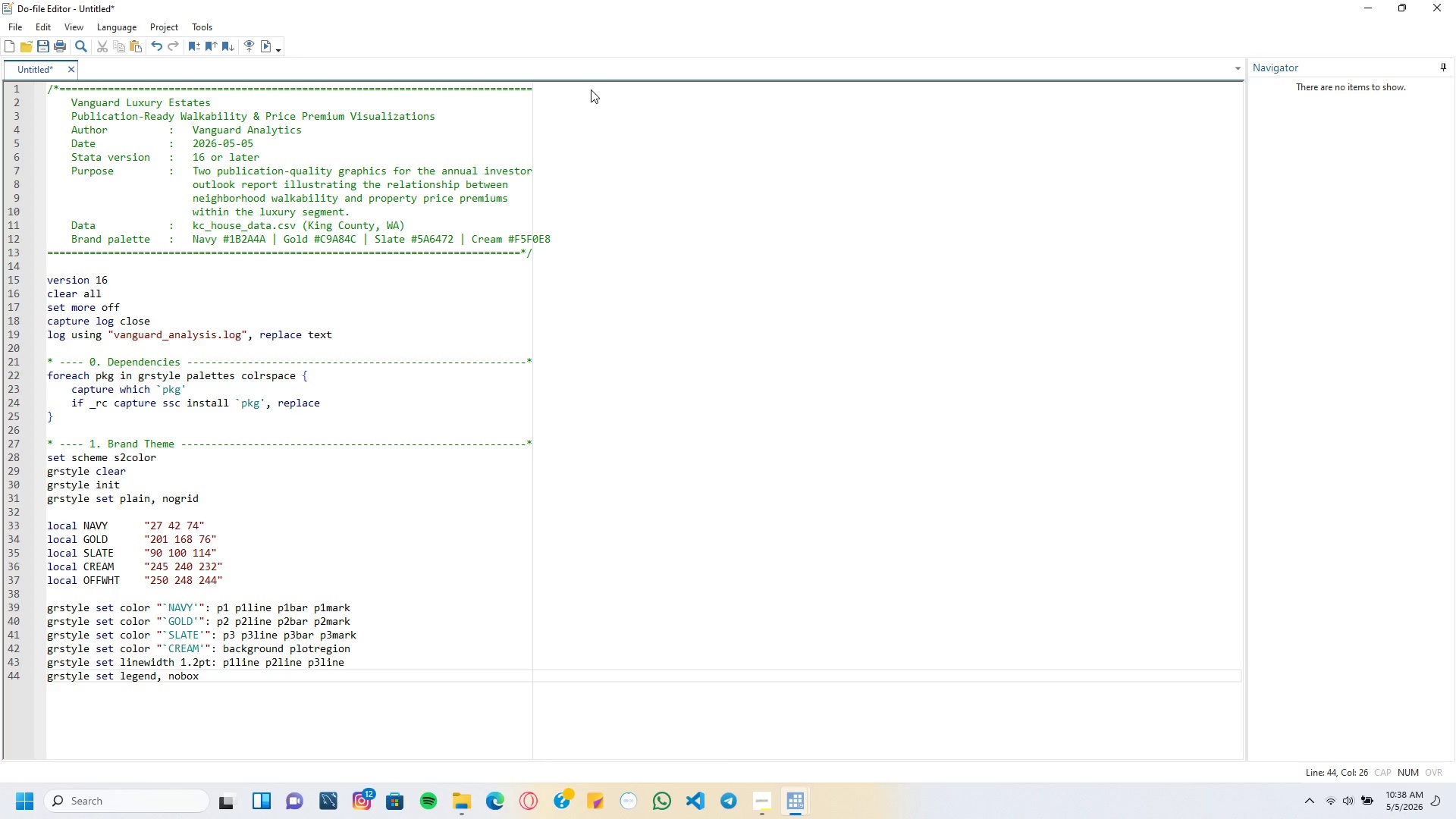 
key(Enter)
 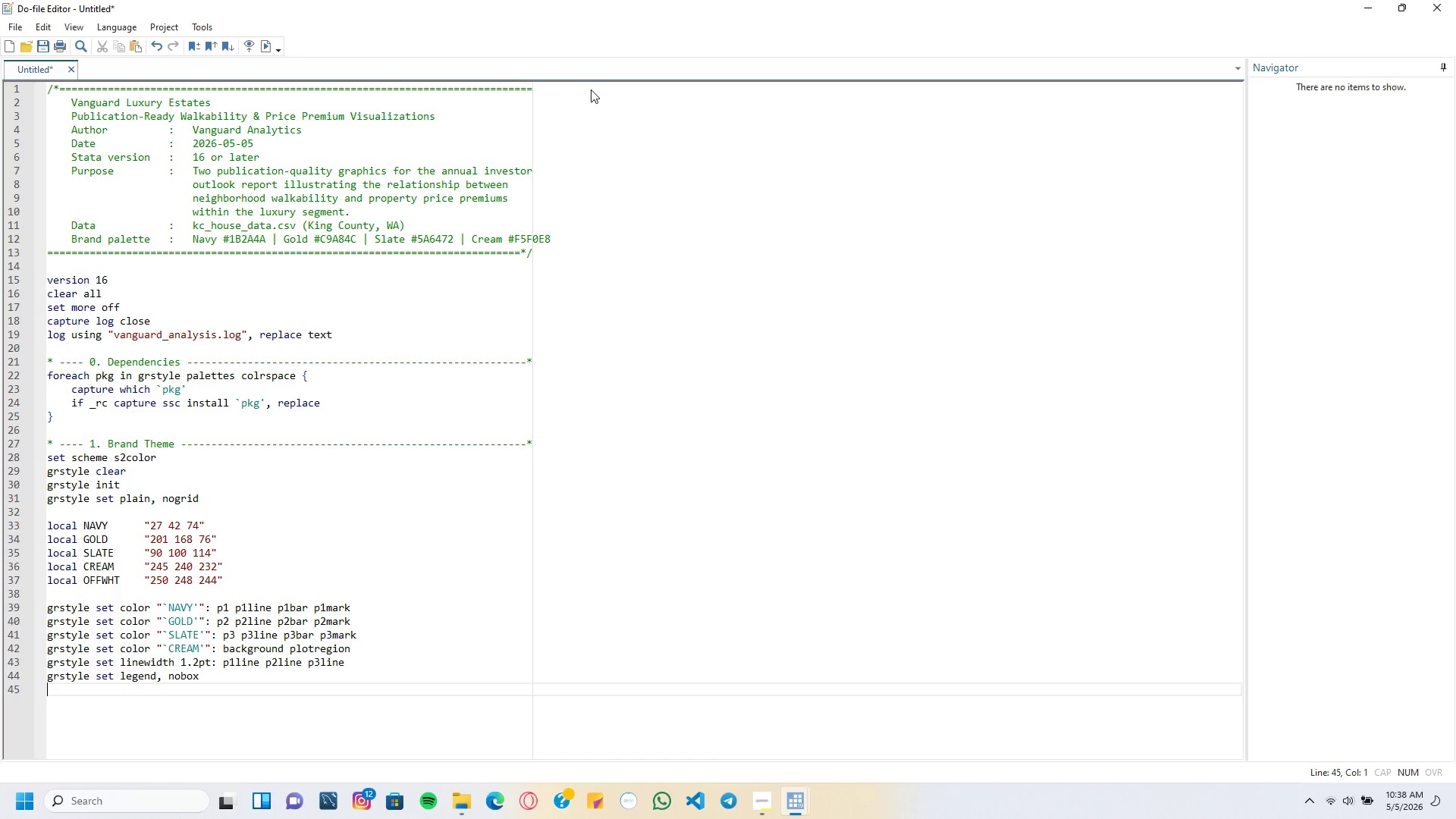 
type(grstyle set graphsize 8 5)
 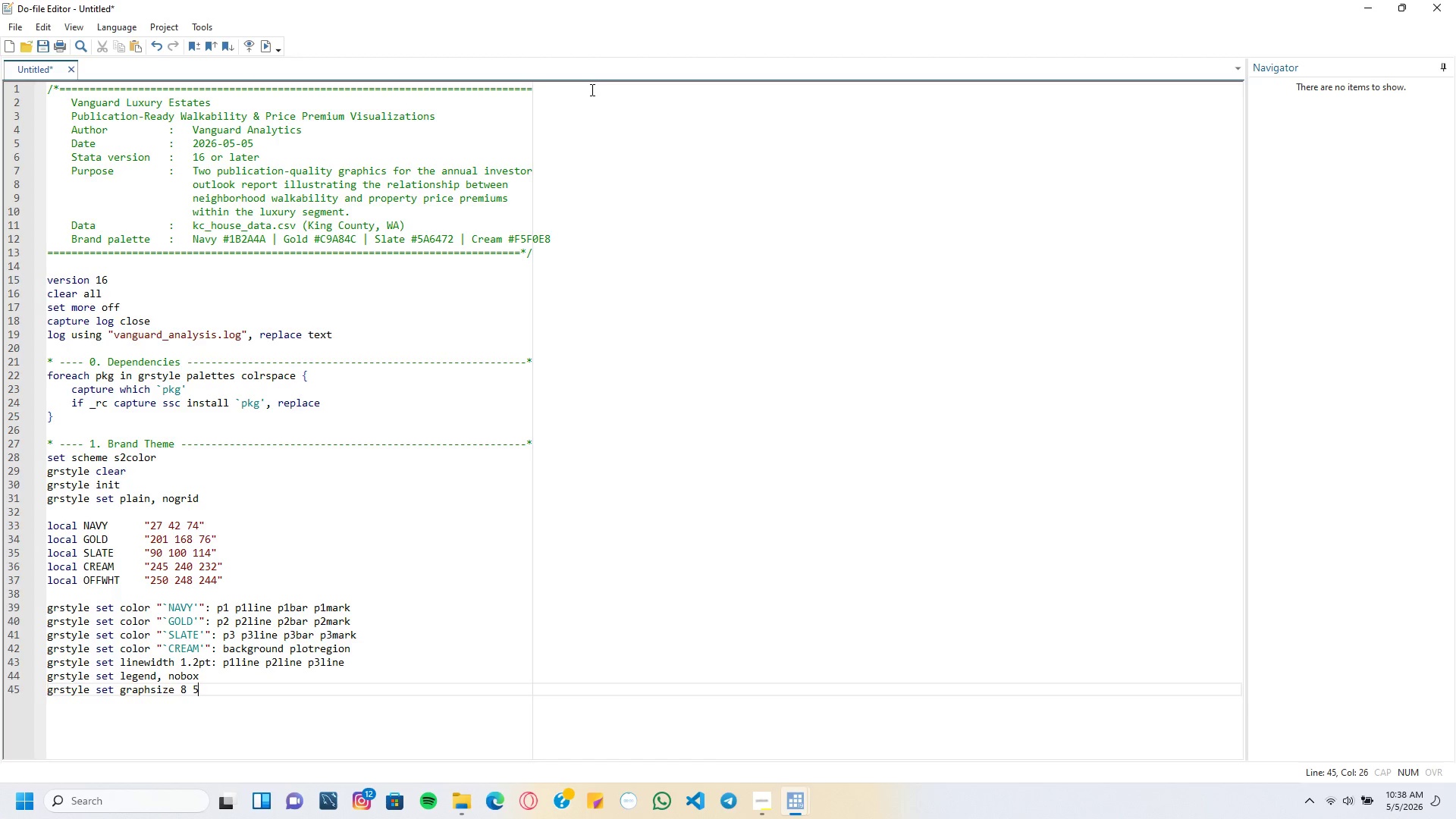 
key(Enter)
 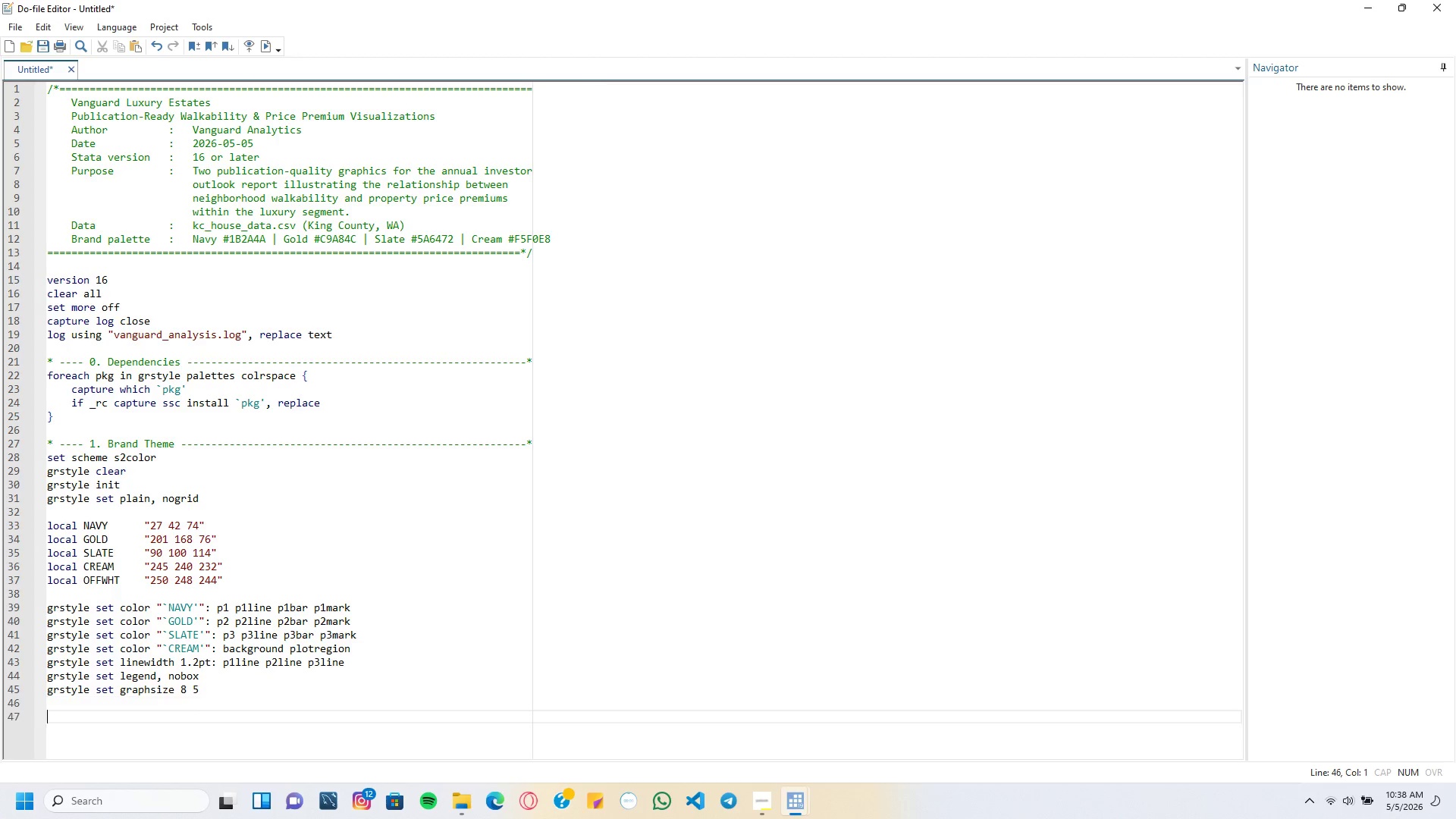 
key(Enter)
 